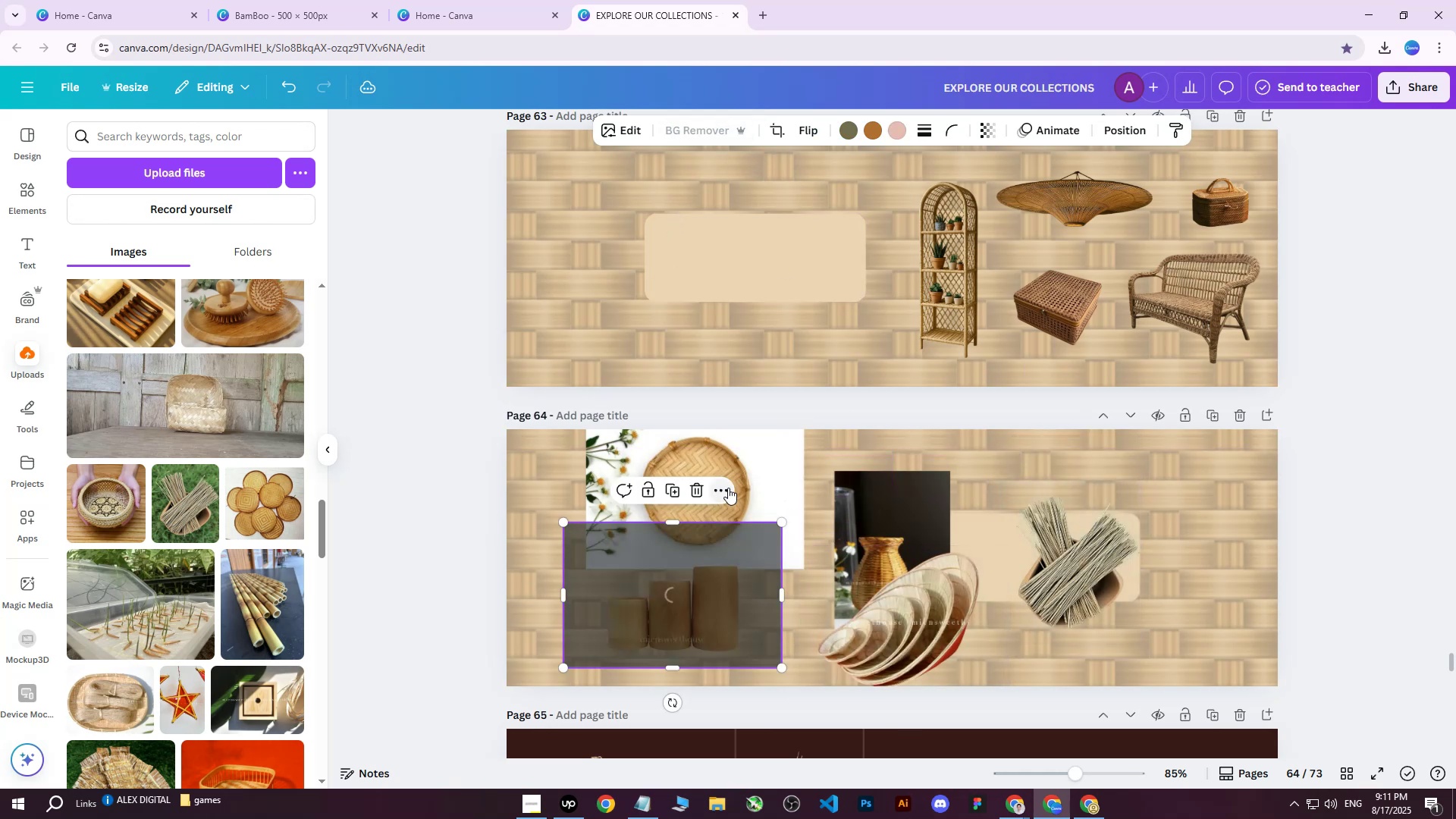 
left_click([754, 475])
 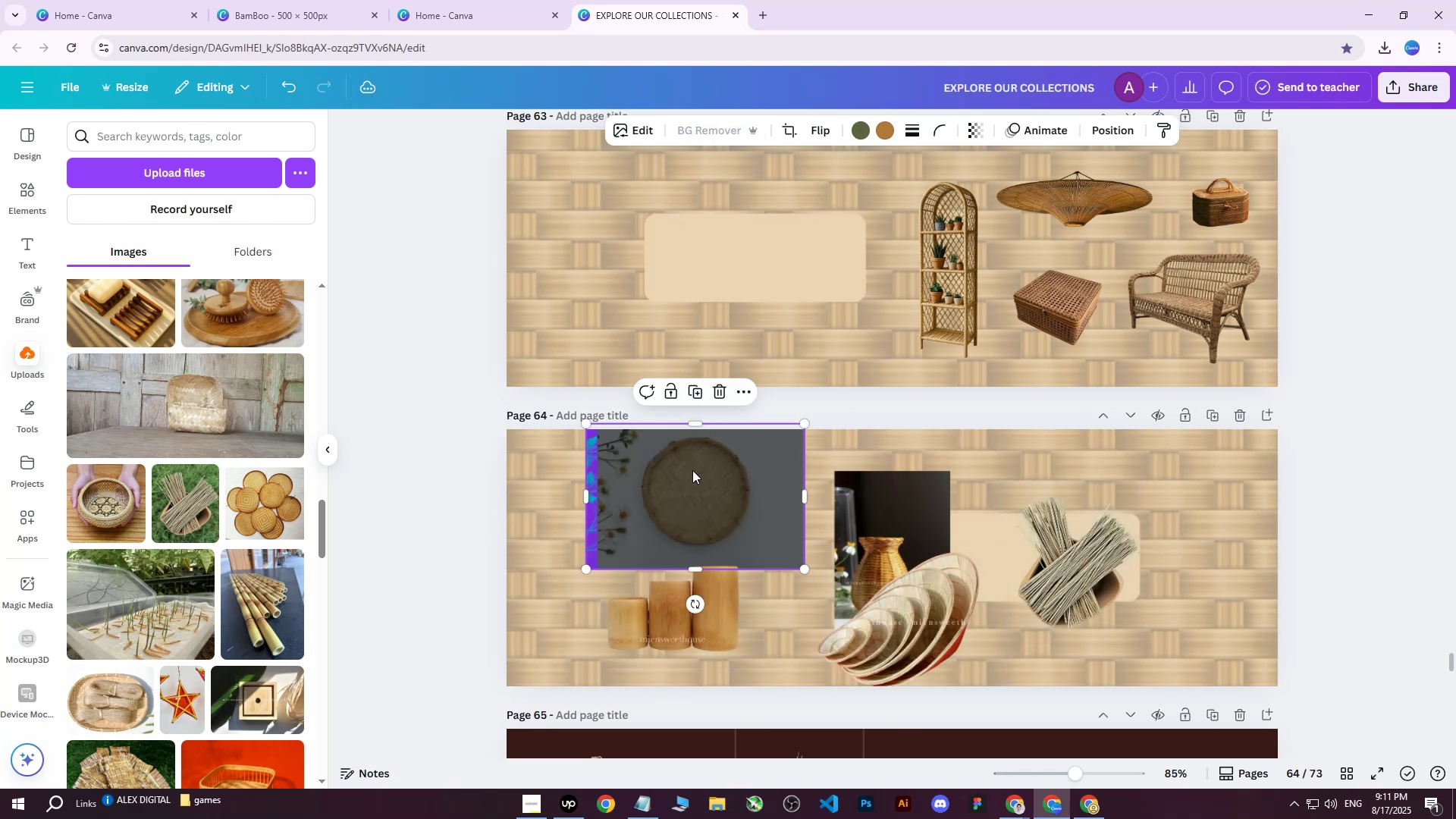 
left_click_drag(start_coordinate=[695, 491], to_coordinate=[673, 499])
 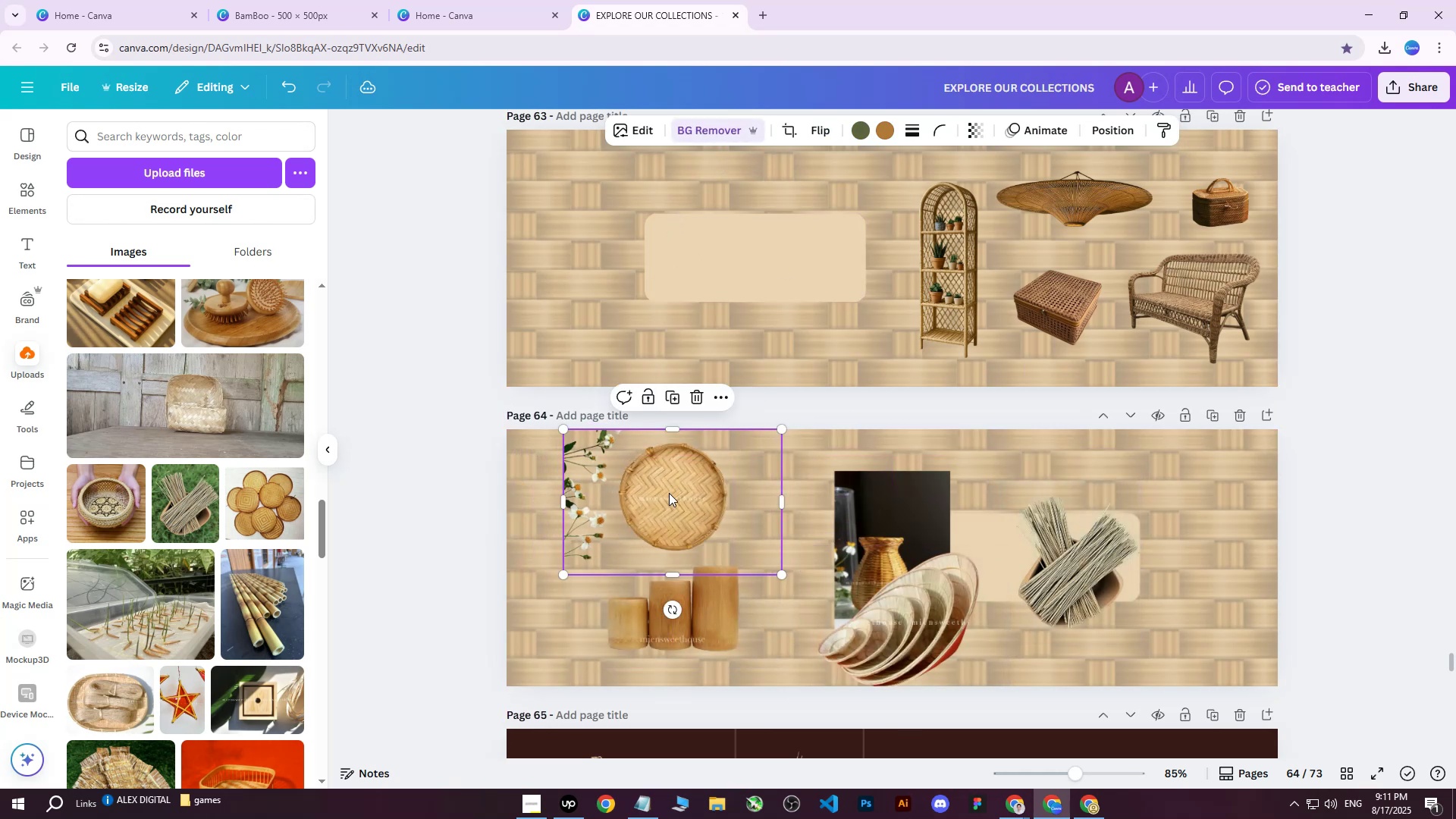 
double_click([669, 493])
 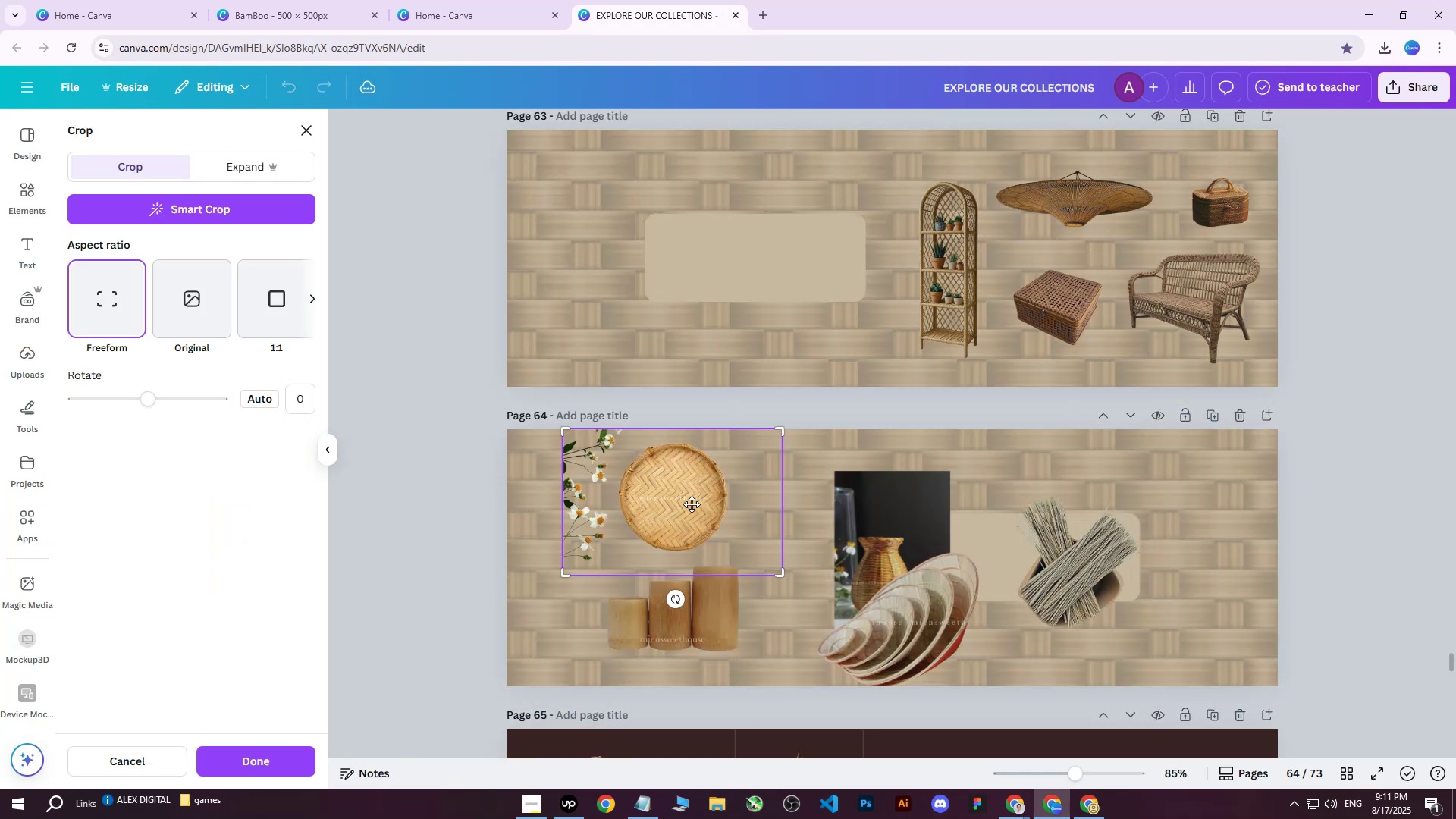 
double_click([700, 507])
 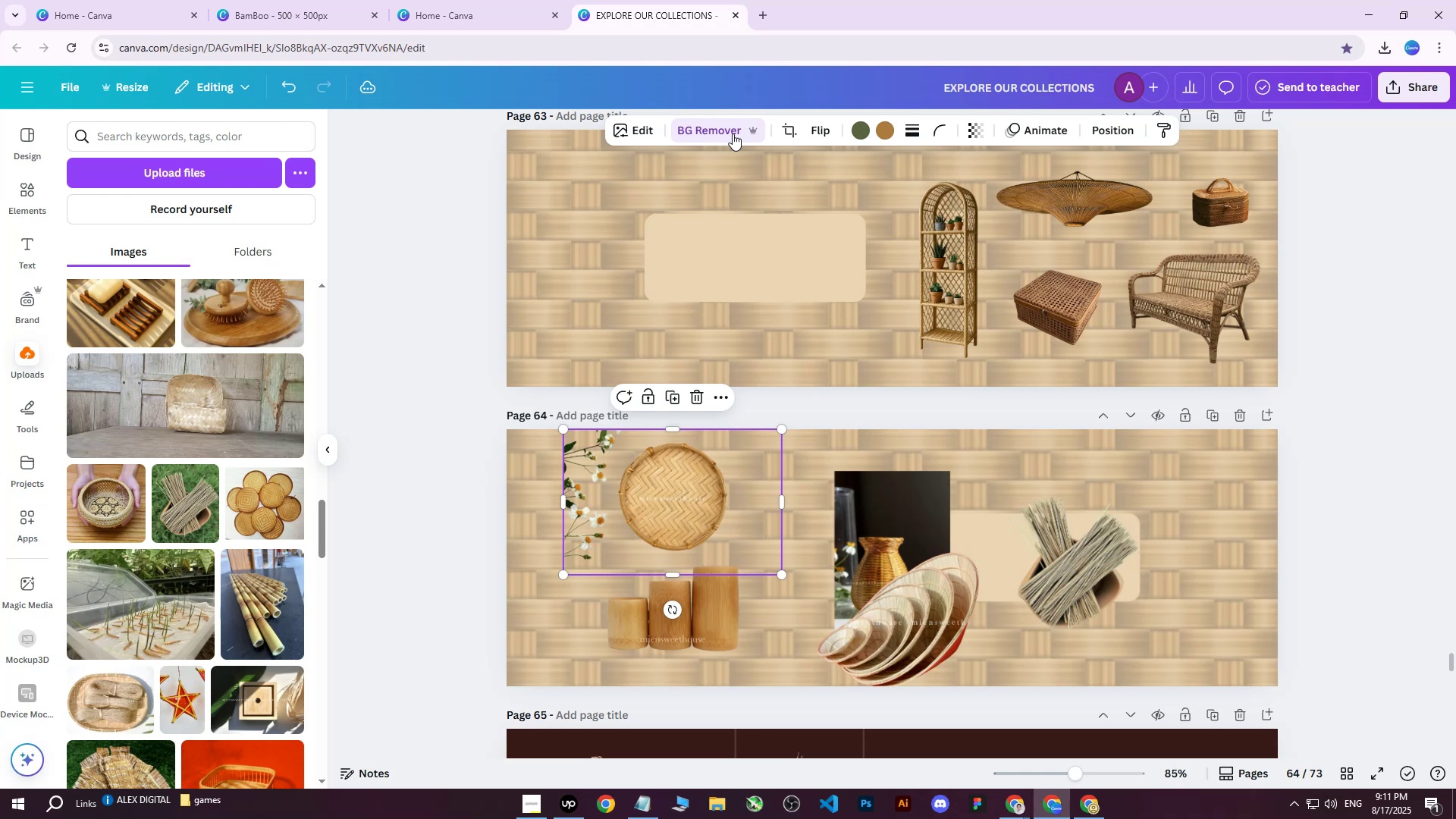 
left_click([732, 137])
 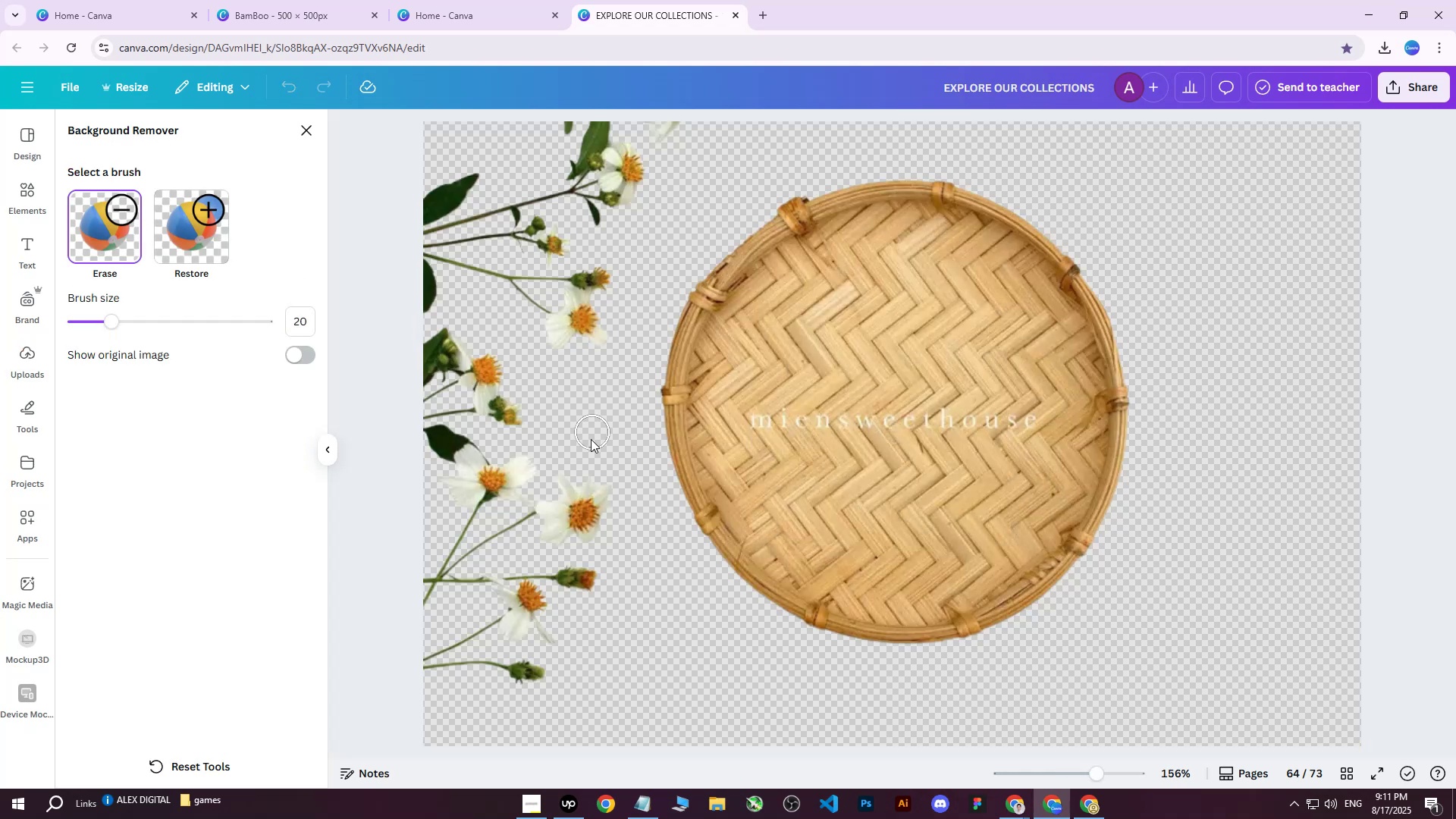 
left_click_drag(start_coordinate=[592, 515], to_coordinate=[570, 492])
 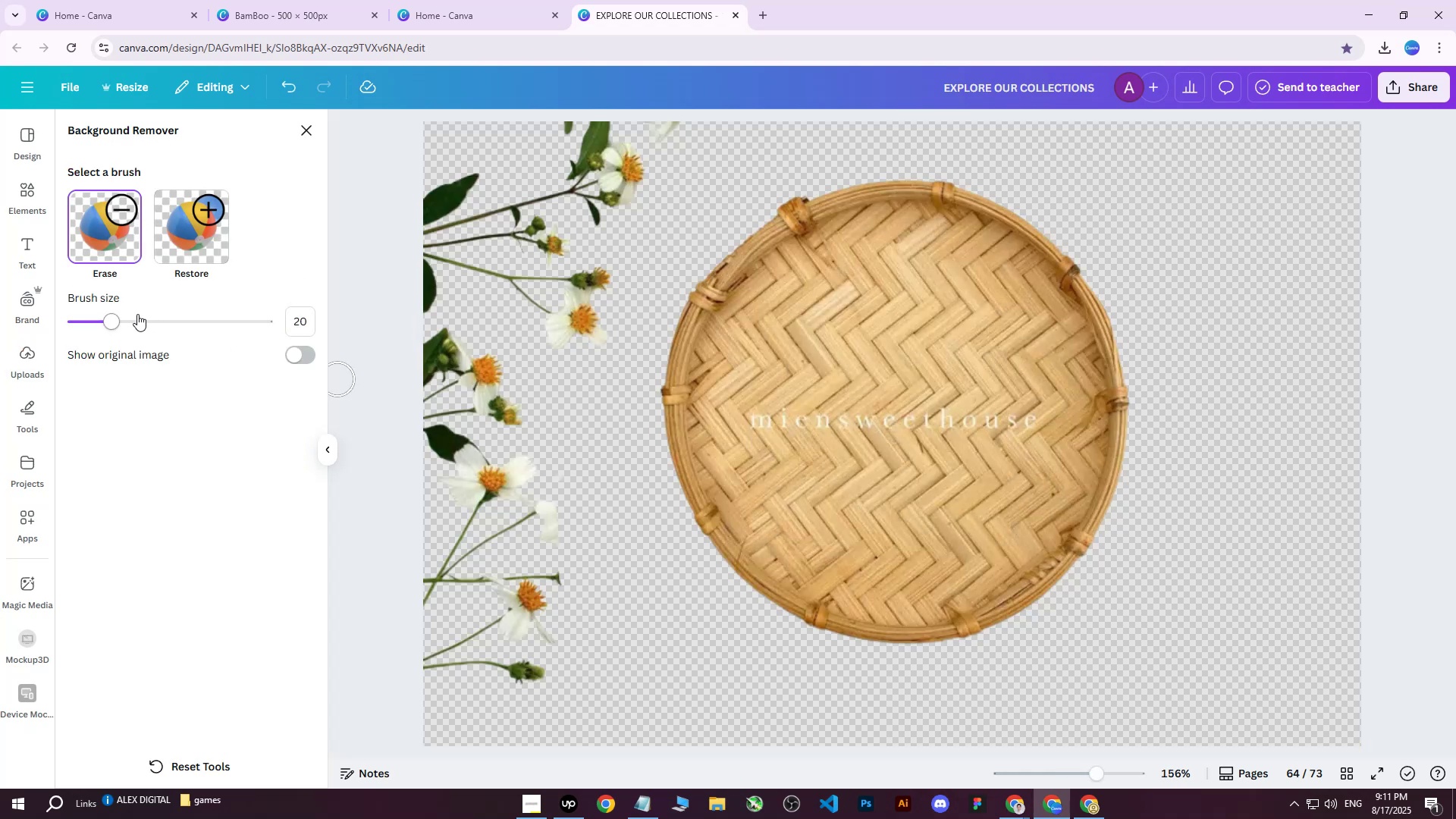 
left_click_drag(start_coordinate=[104, 314], to_coordinate=[148, 322])
 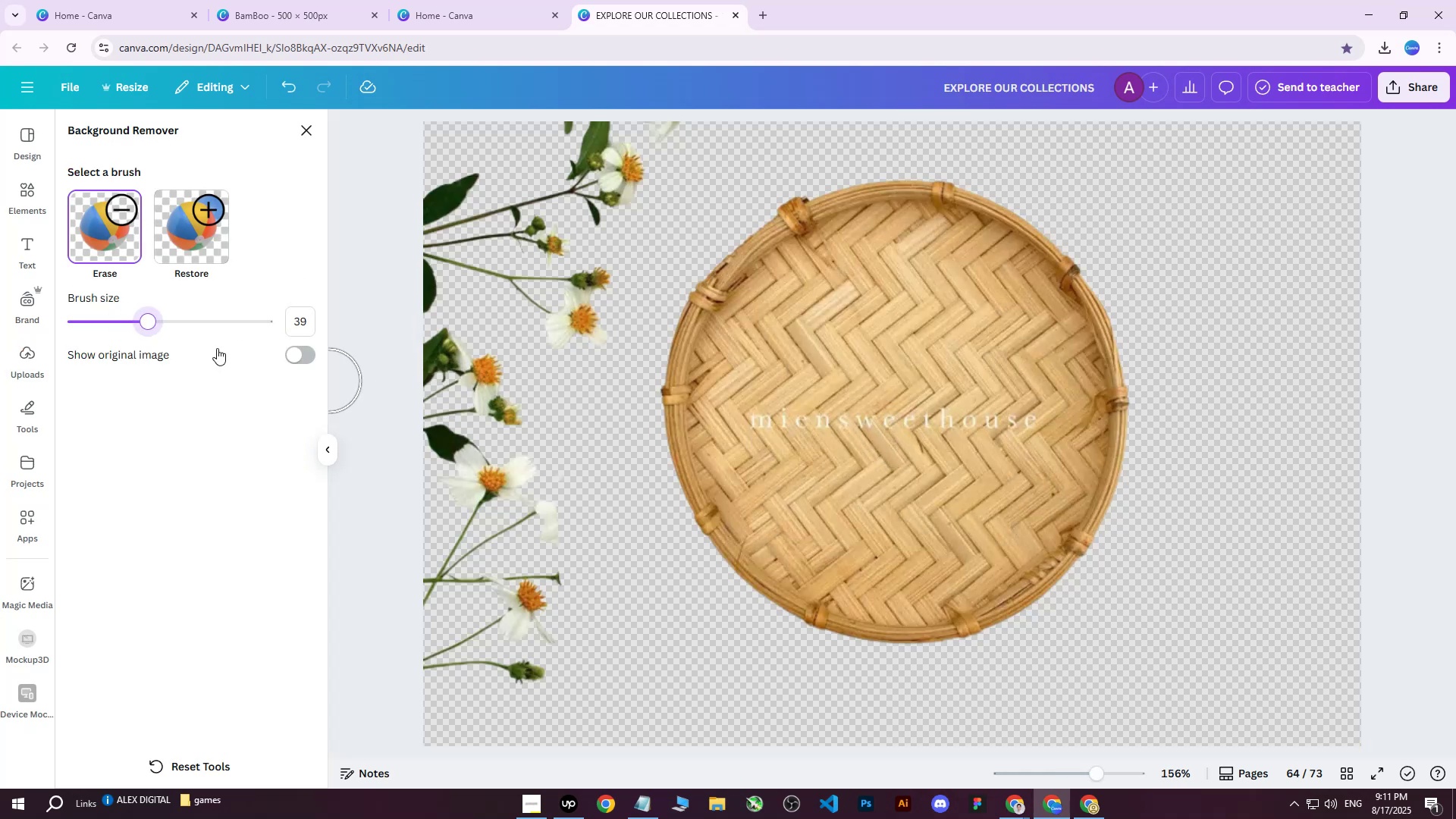 
left_click_drag(start_coordinate=[138, 321], to_coordinate=[150, 325])
 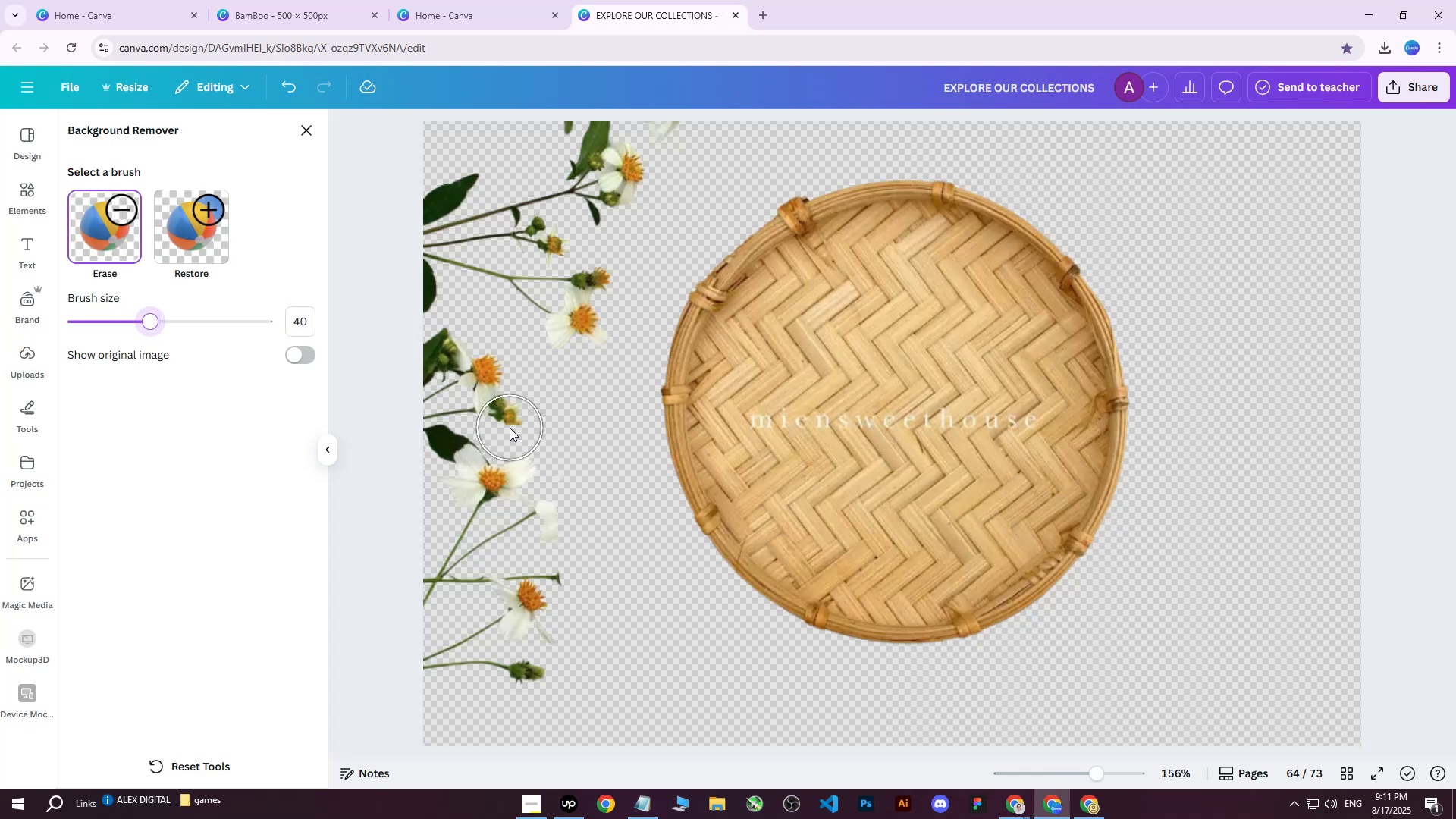 
left_click_drag(start_coordinate=[512, 394], to_coordinate=[429, 131])
 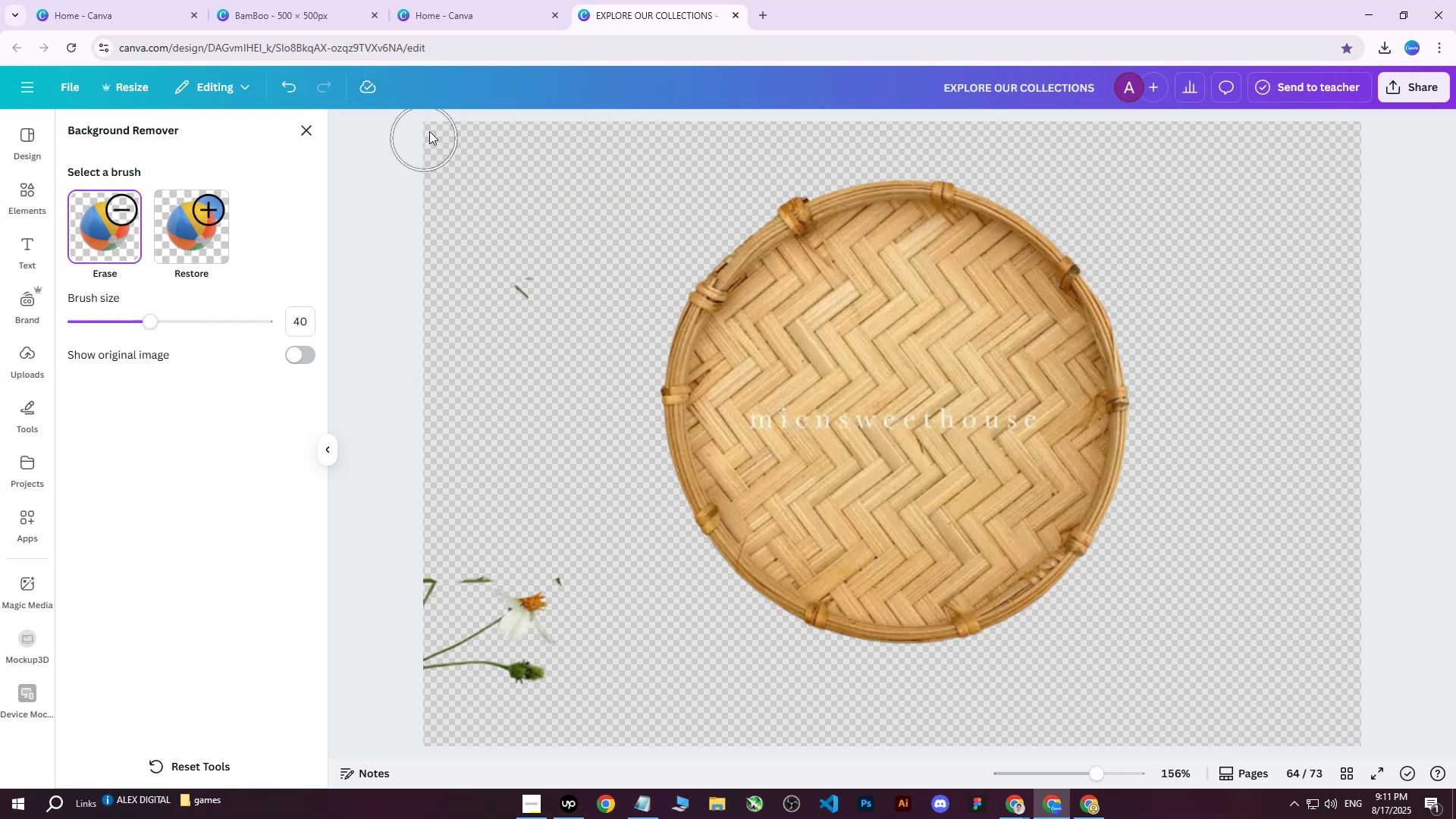 
left_click_drag(start_coordinate=[453, 118], to_coordinate=[487, 246])
 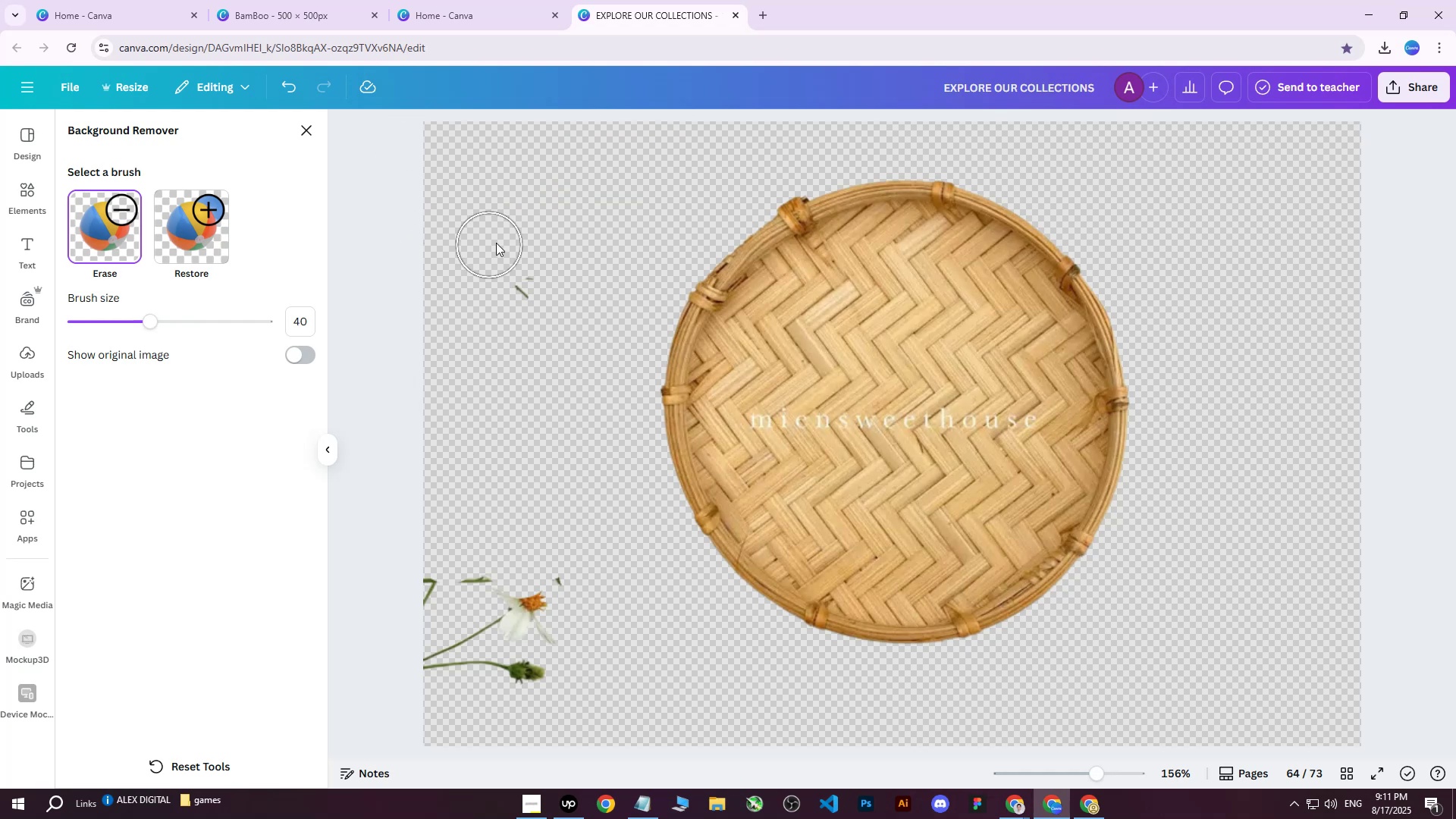 
left_click_drag(start_coordinate=[513, 238], to_coordinate=[516, 293])
 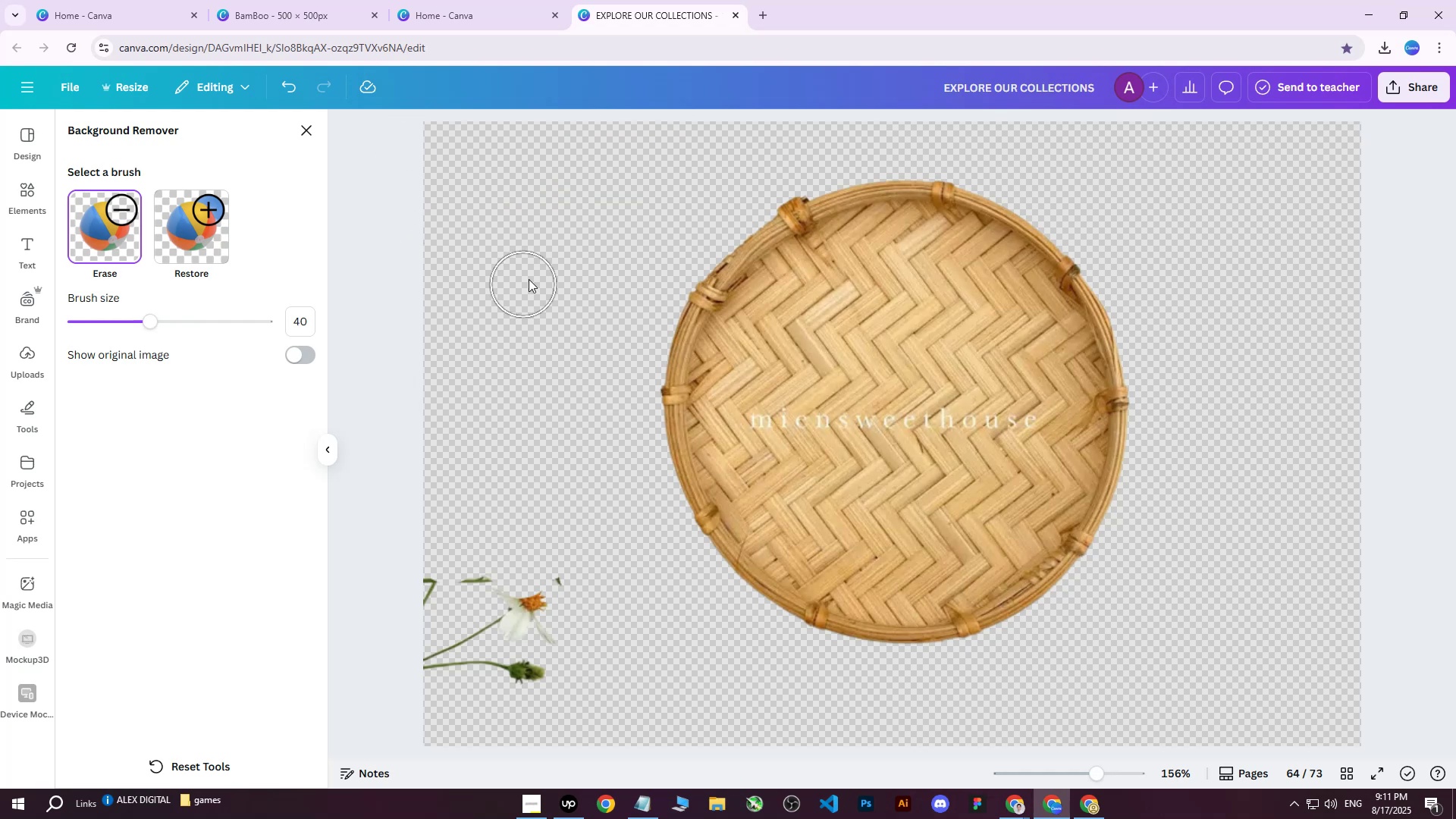 
left_click_drag(start_coordinate=[565, 233], to_coordinate=[506, 360])
 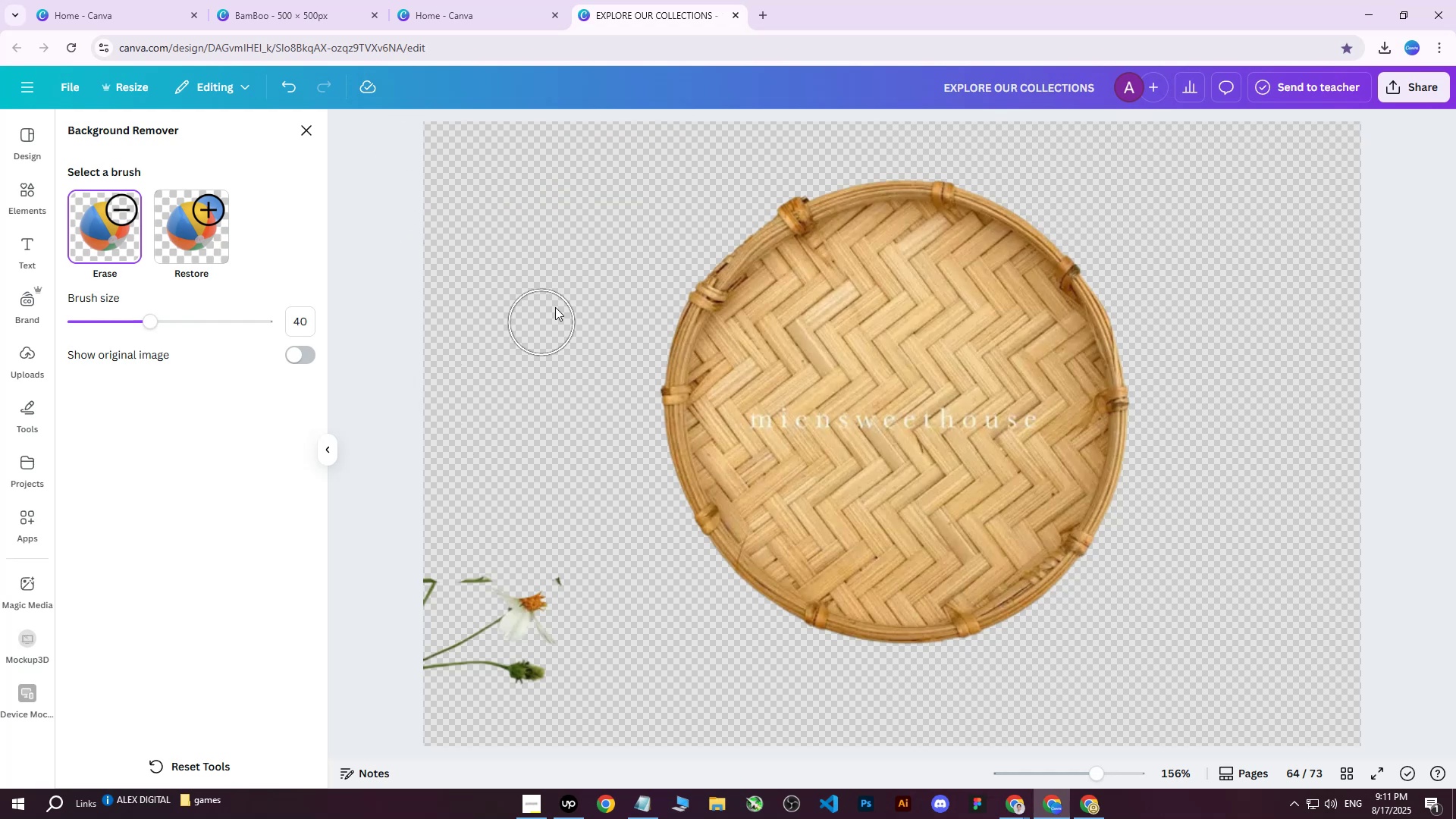 
left_click_drag(start_coordinate=[590, 271], to_coordinate=[501, 579])
 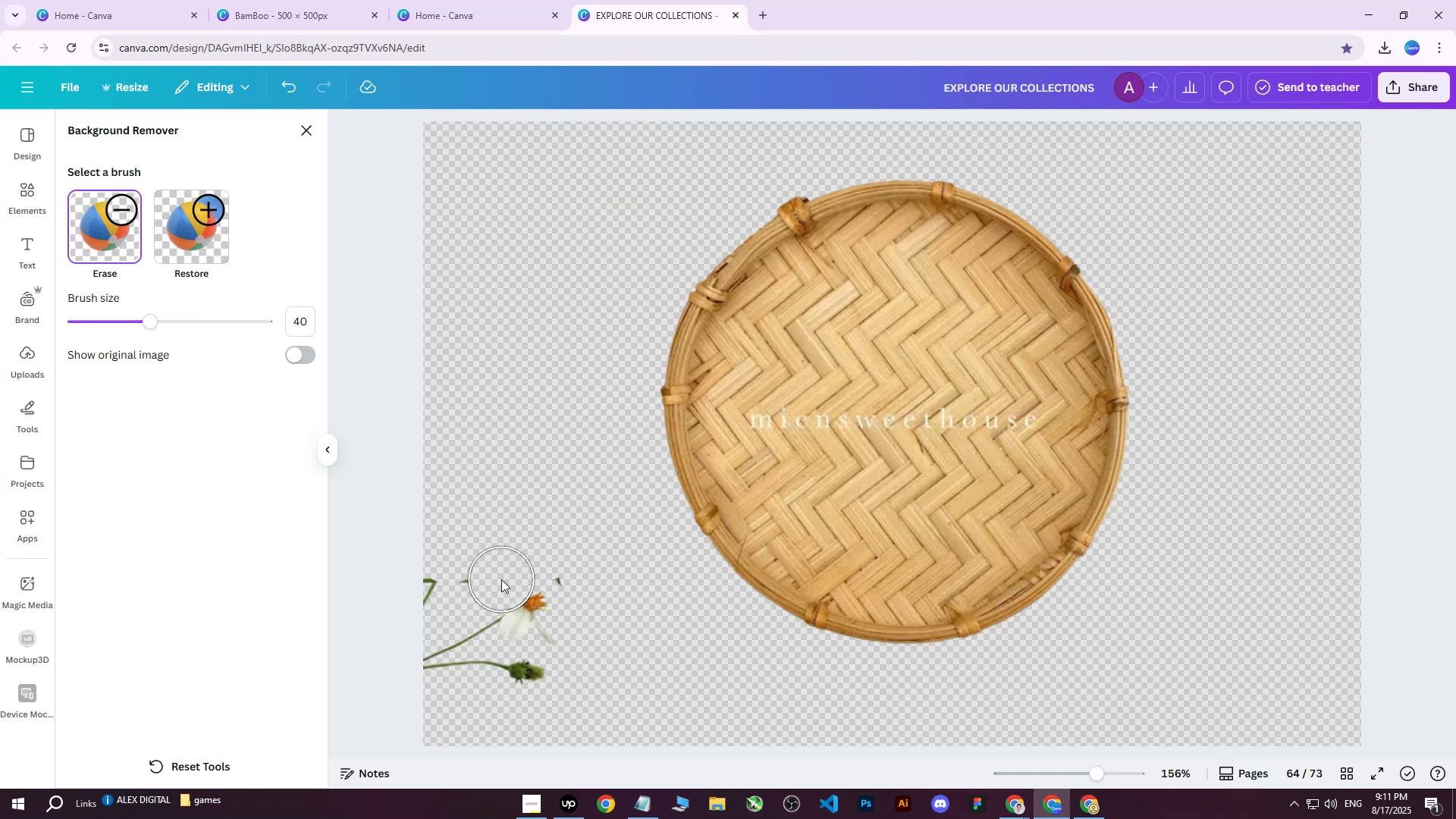 
left_click_drag(start_coordinate=[505, 566], to_coordinate=[543, 611])
 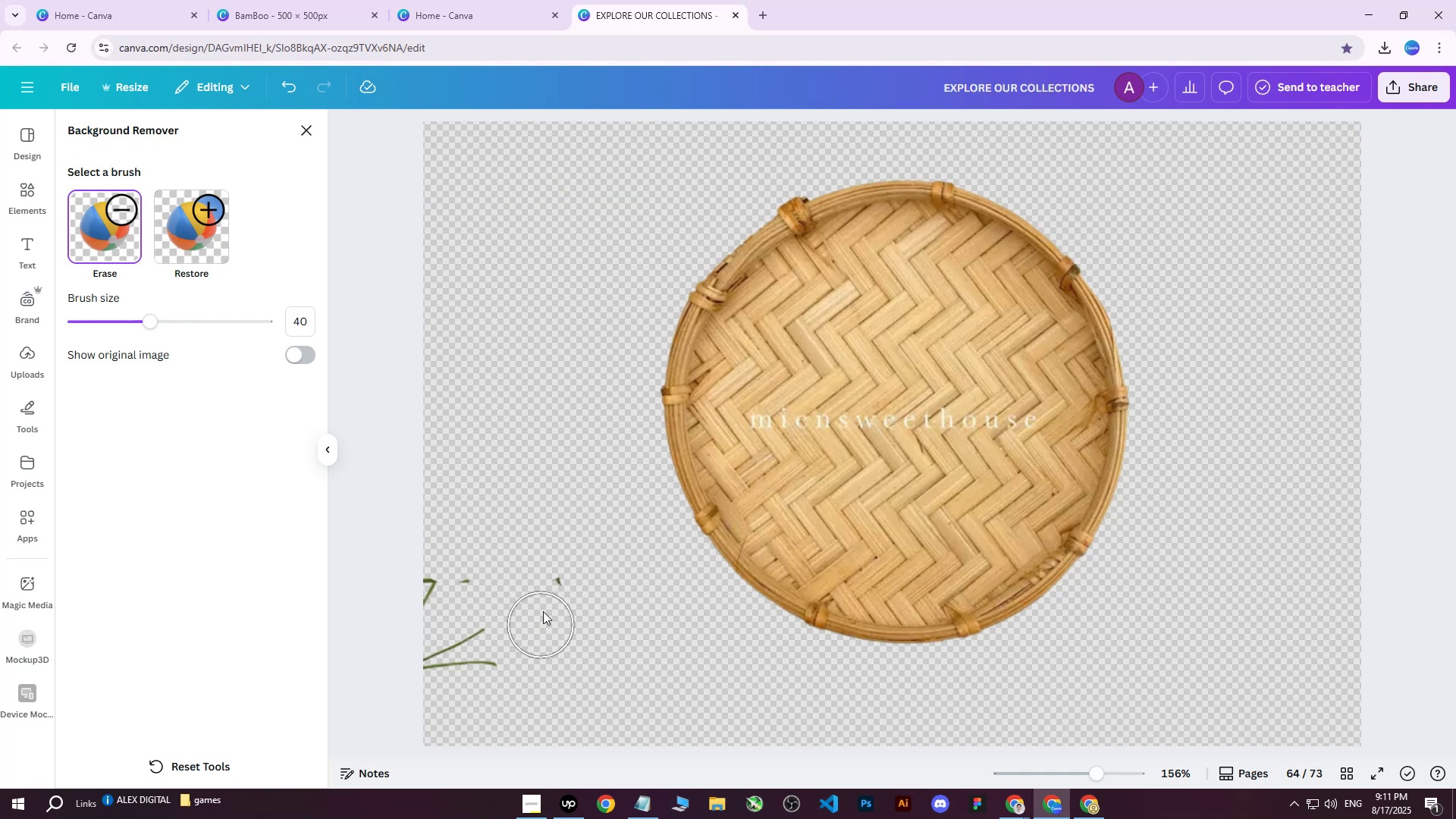 
left_click_drag(start_coordinate=[550, 538], to_coordinate=[443, 595])
 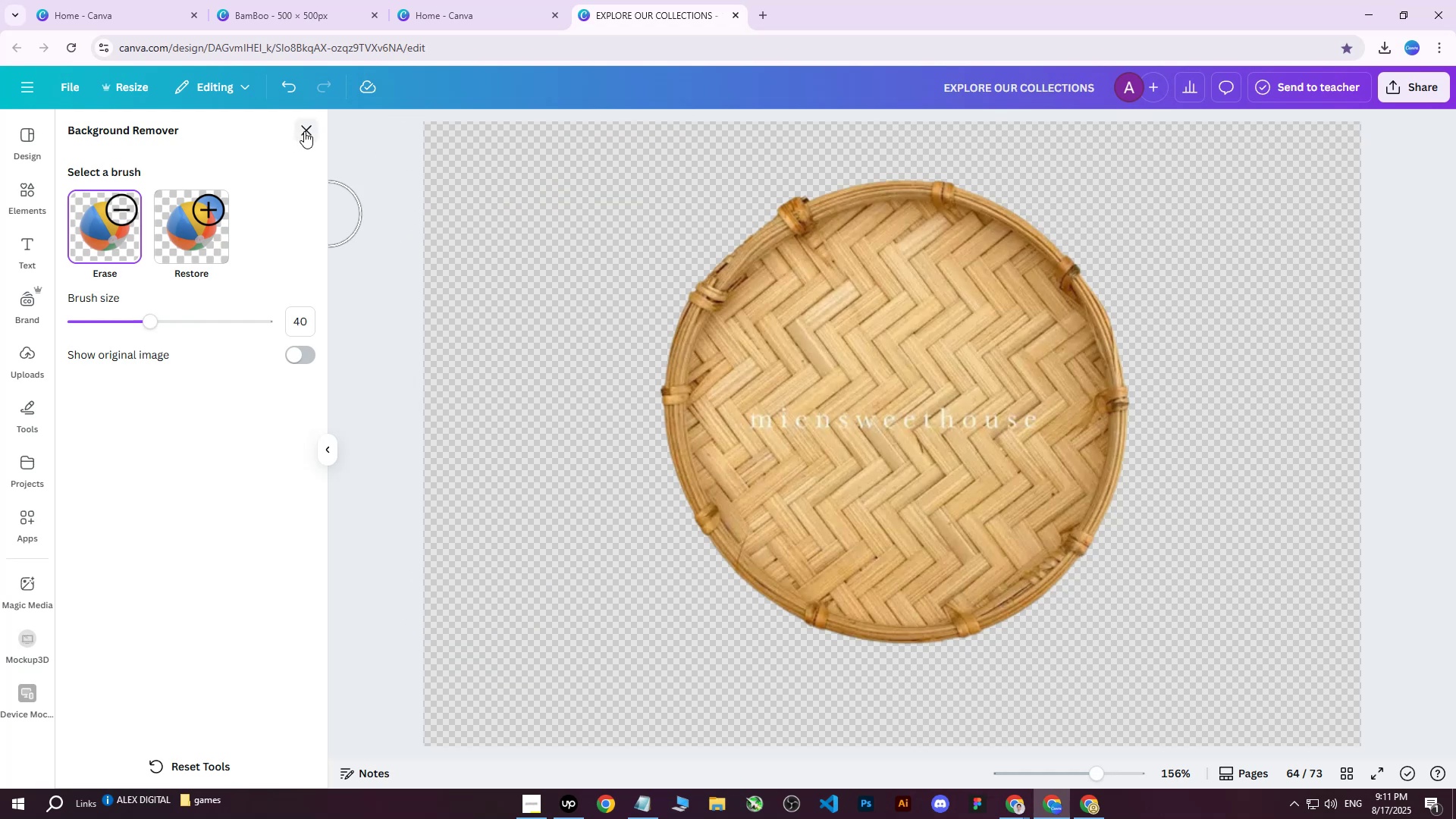 
left_click_drag(start_coordinate=[515, 617], to_coordinate=[479, 312])
 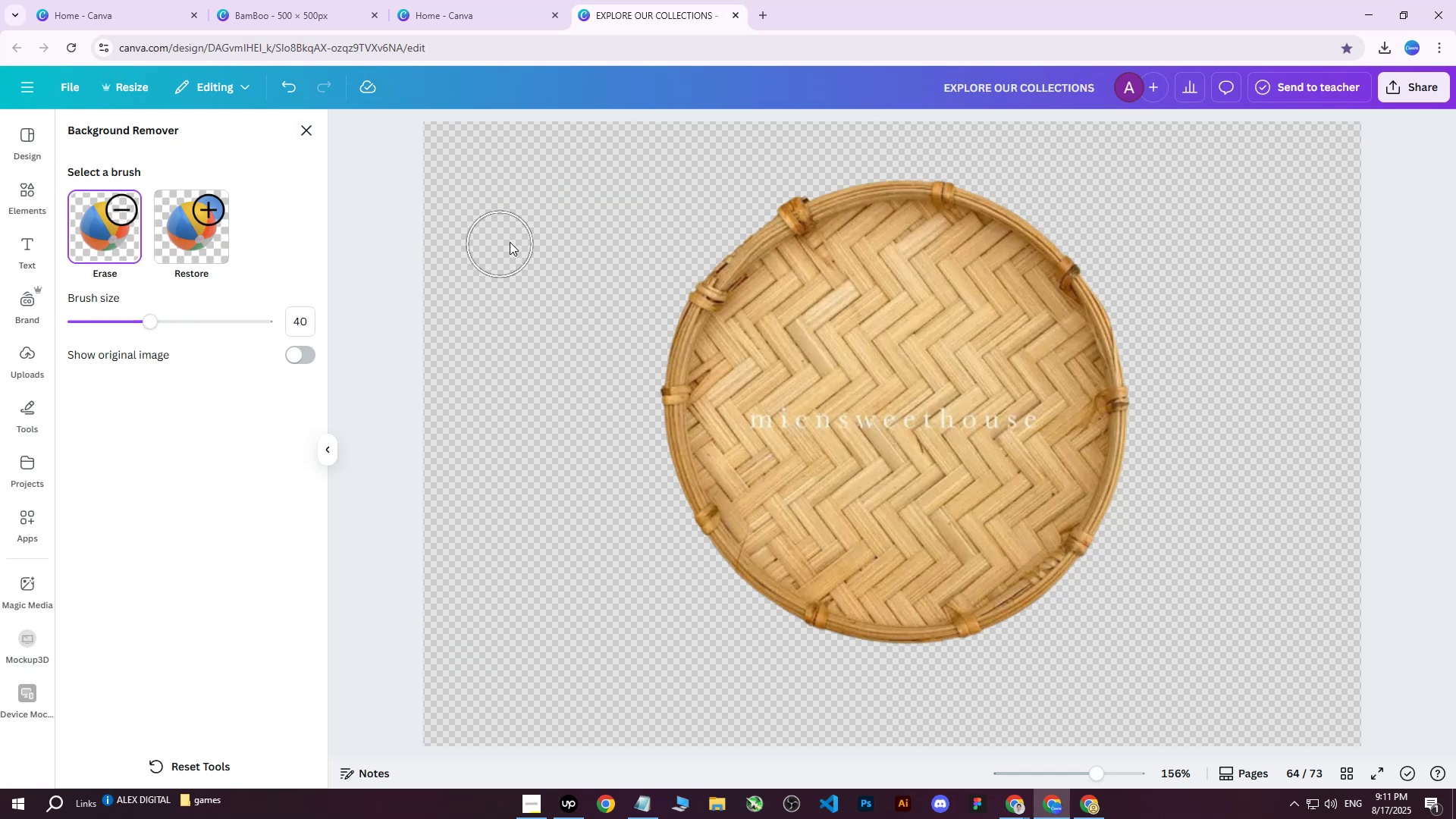 
left_click_drag(start_coordinate=[666, 220], to_coordinate=[545, 237])
 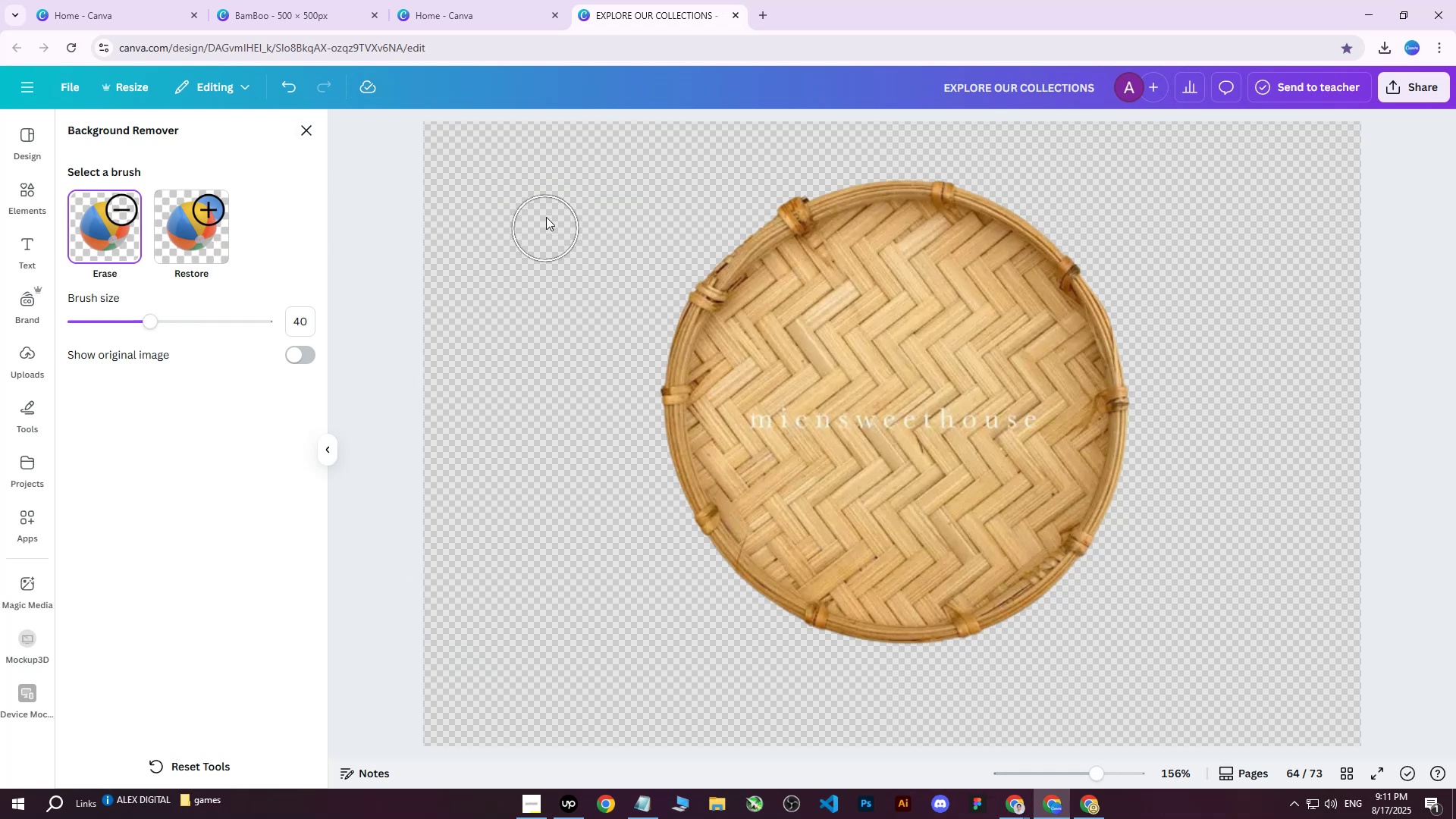 
left_click_drag(start_coordinate=[546, 191], to_coordinate=[485, 212])
 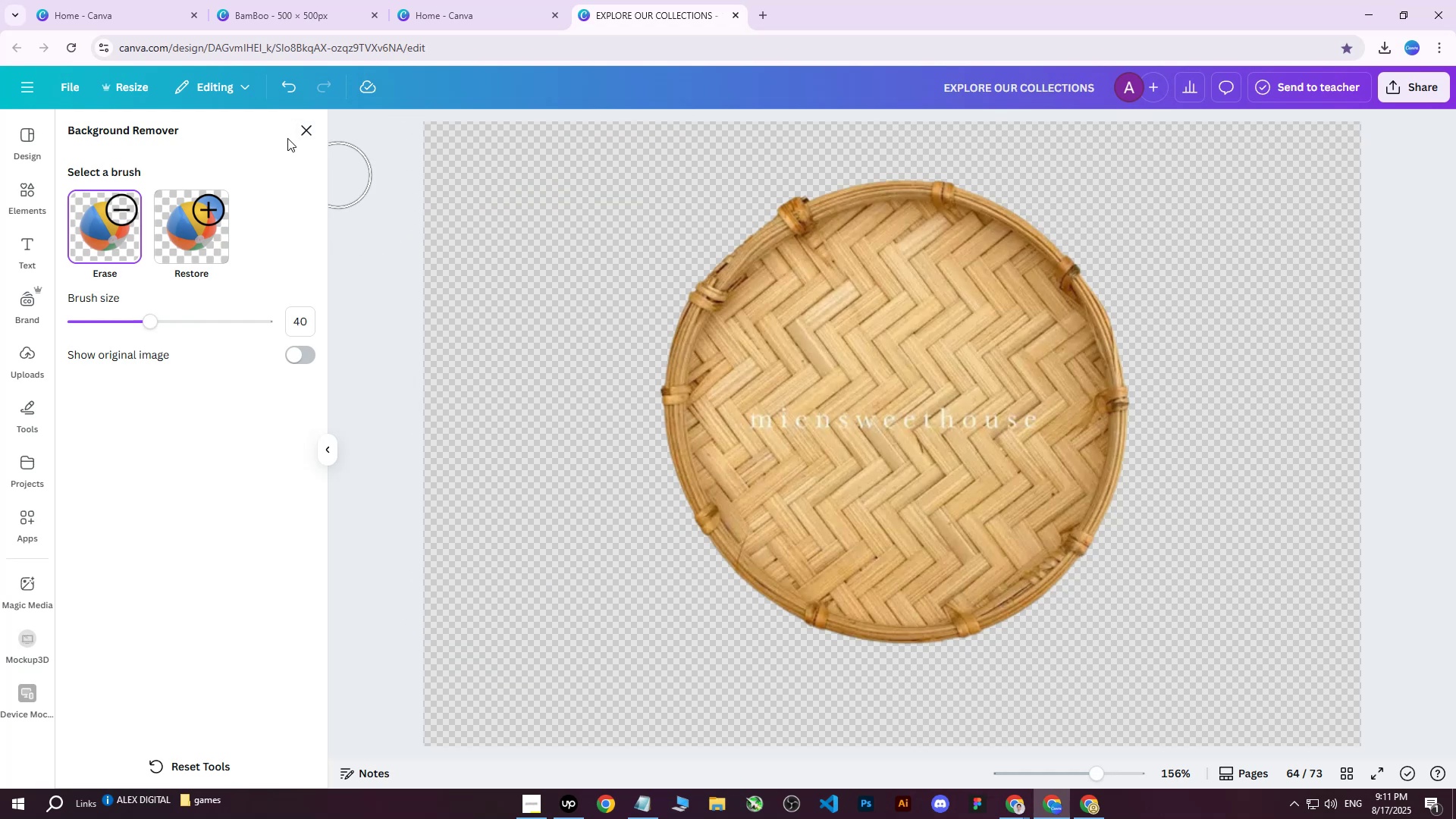 
left_click([305, 135])
 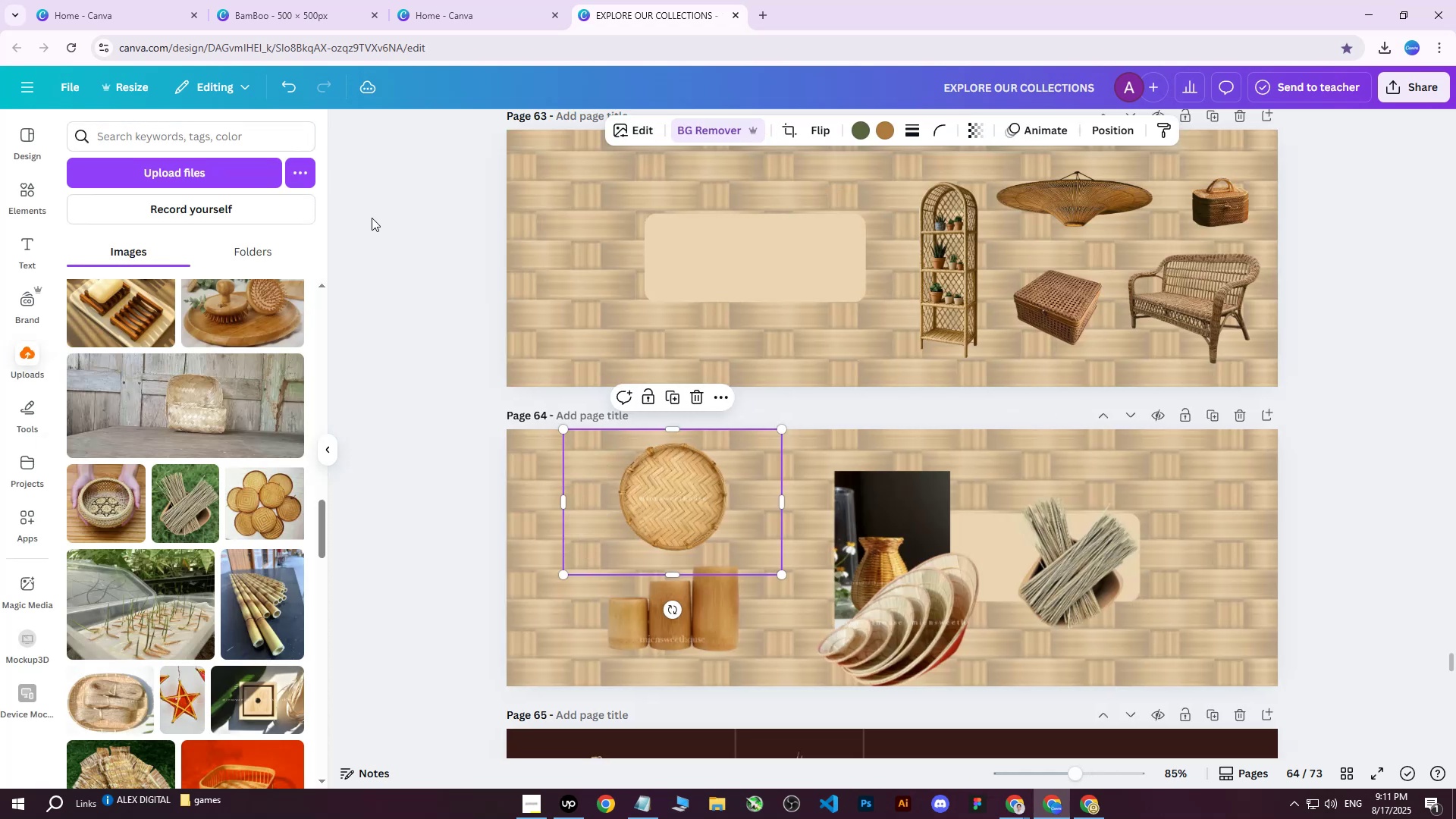 
left_click_drag(start_coordinate=[695, 516], to_coordinate=[639, 497])
 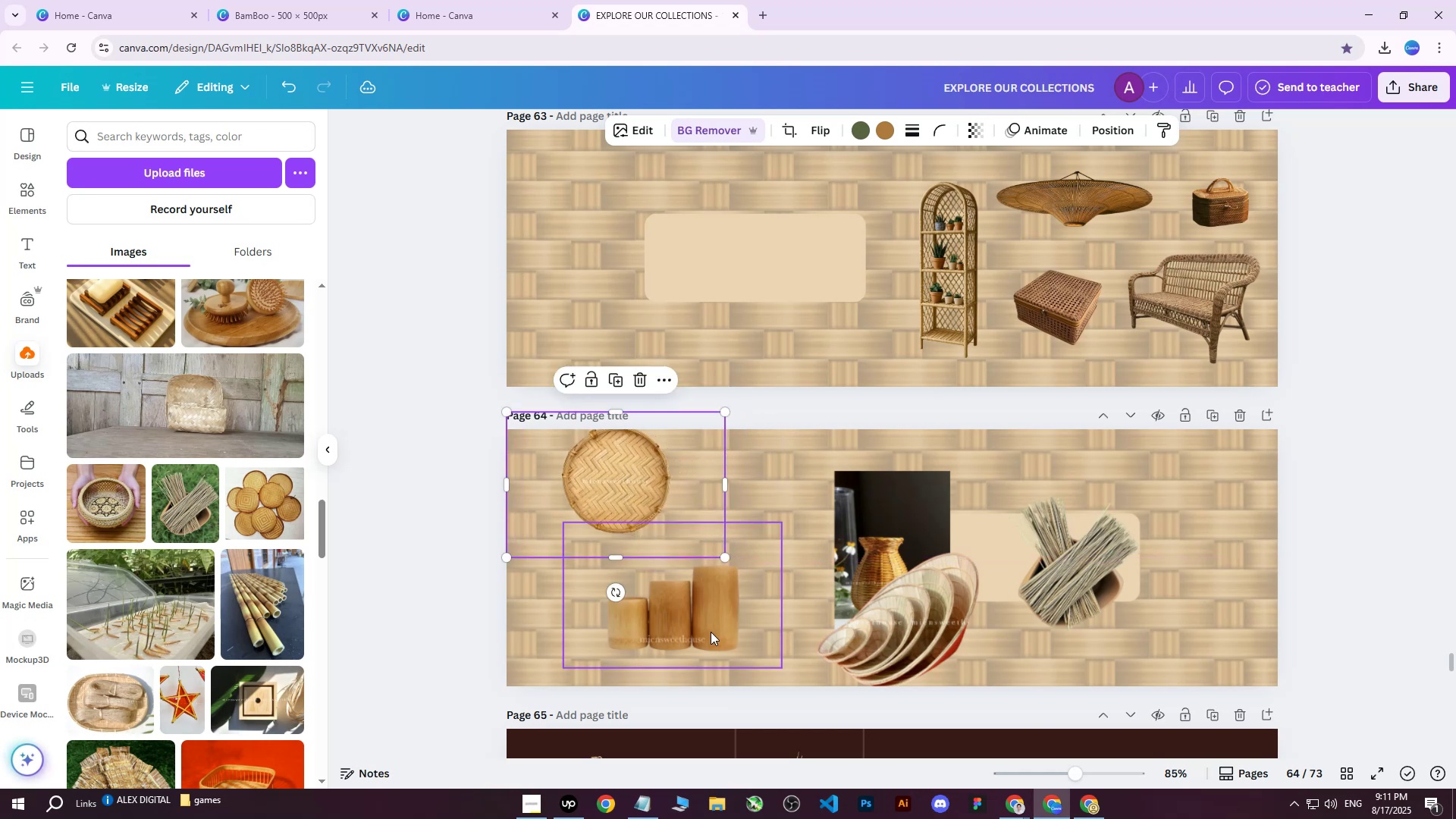 
left_click([711, 632])
 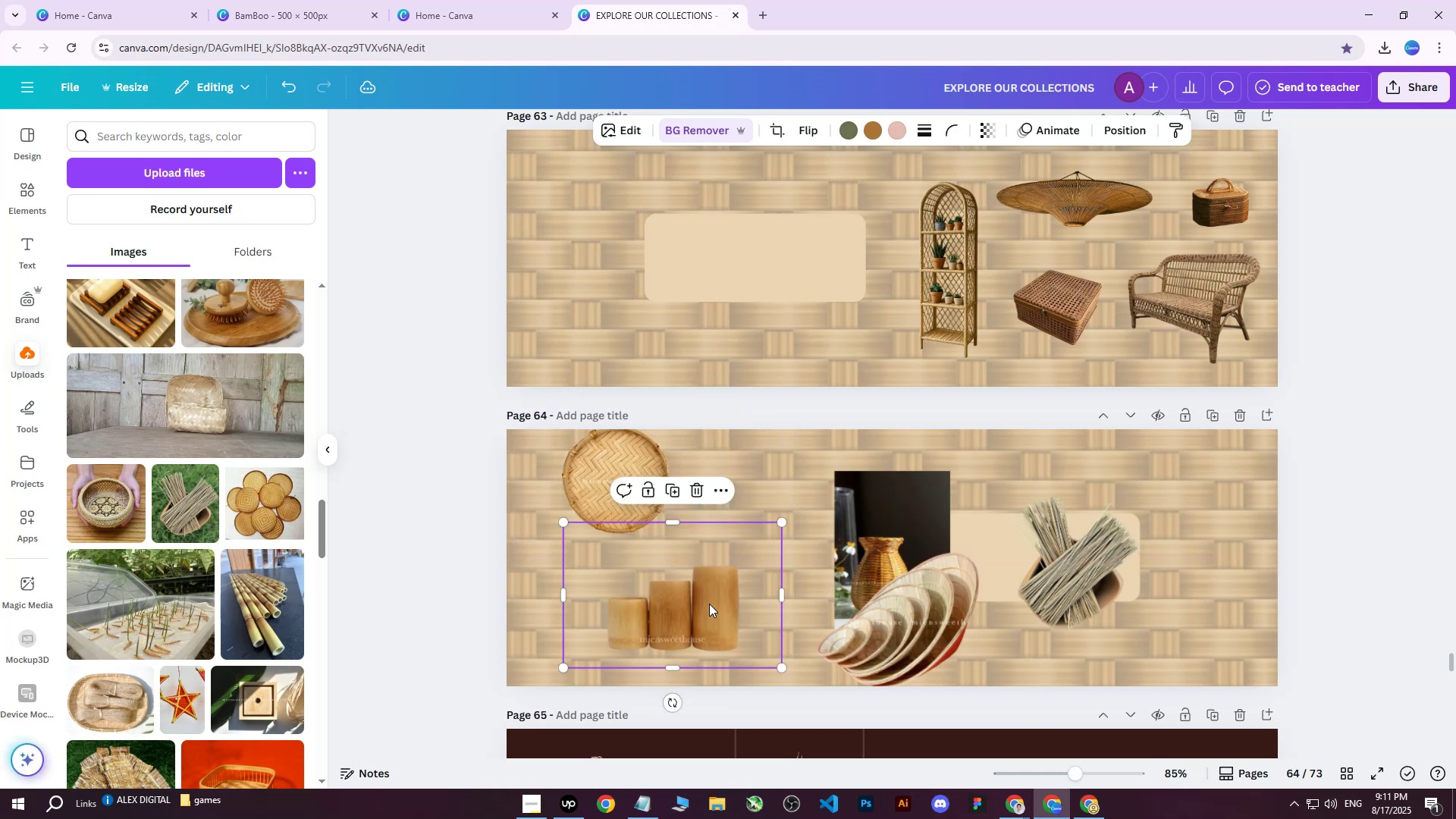 
left_click_drag(start_coordinate=[692, 600], to_coordinate=[645, 604])
 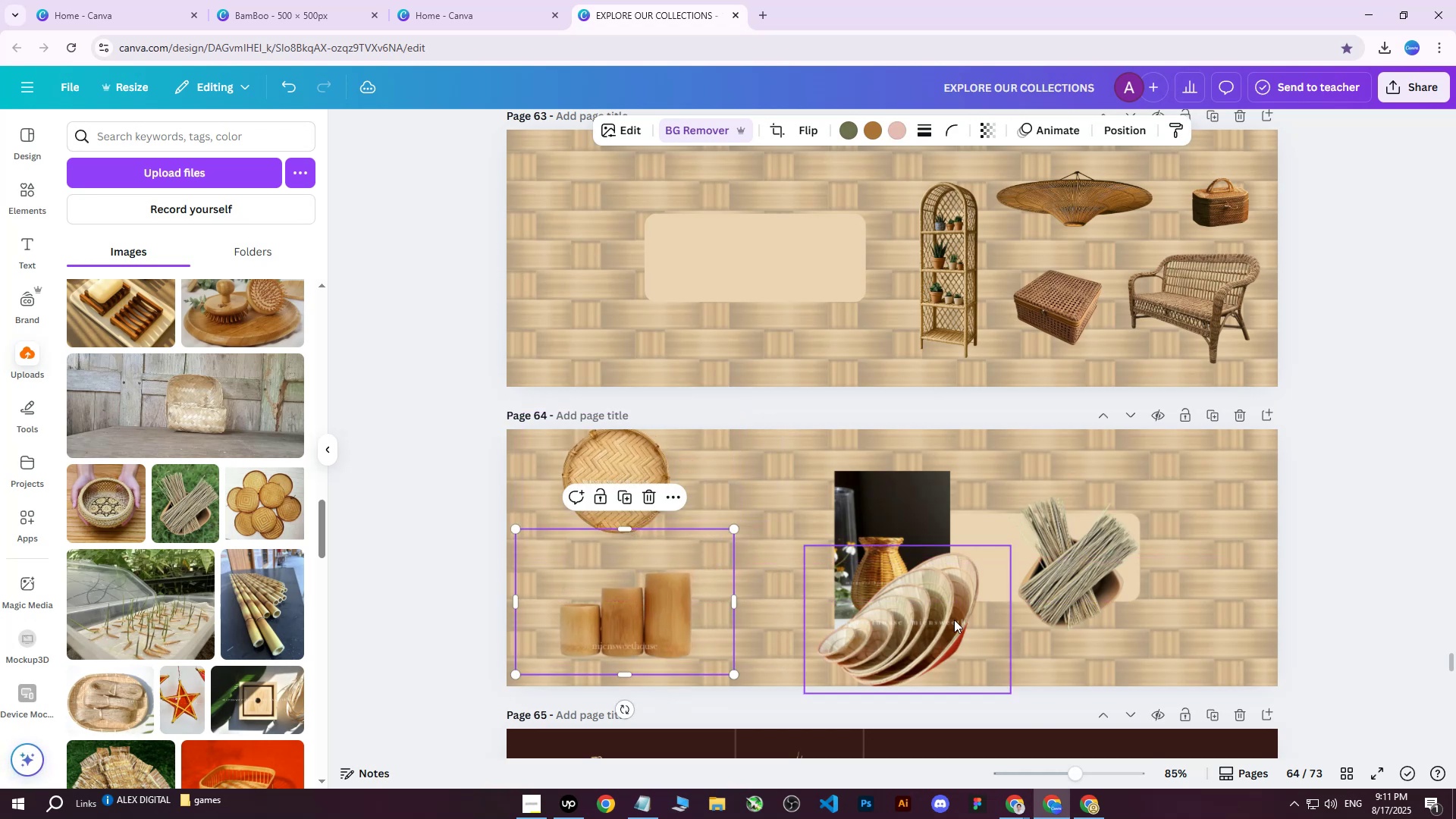 
left_click_drag(start_coordinate=[957, 620], to_coordinate=[771, 525])
 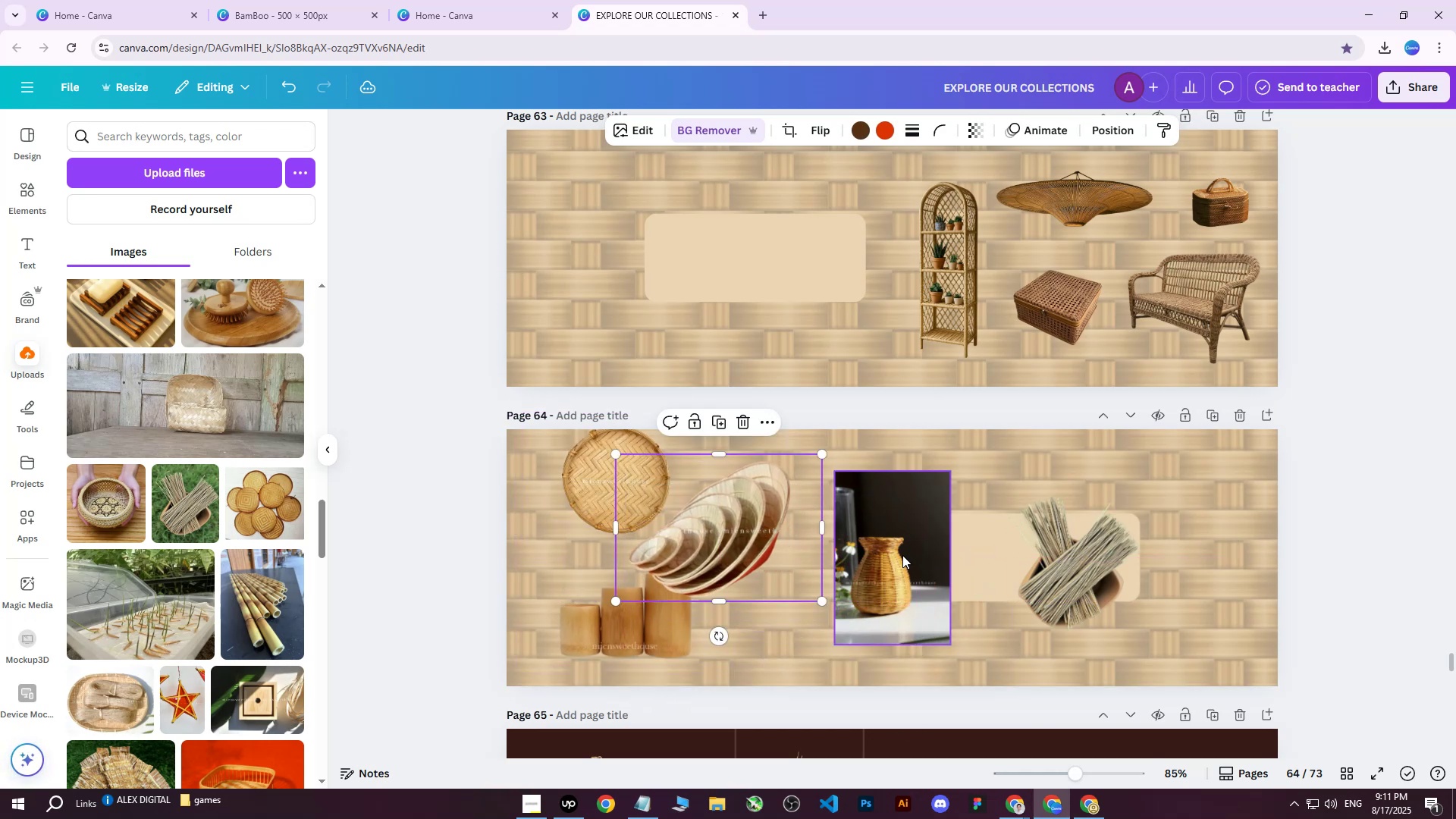 
left_click([904, 554])
 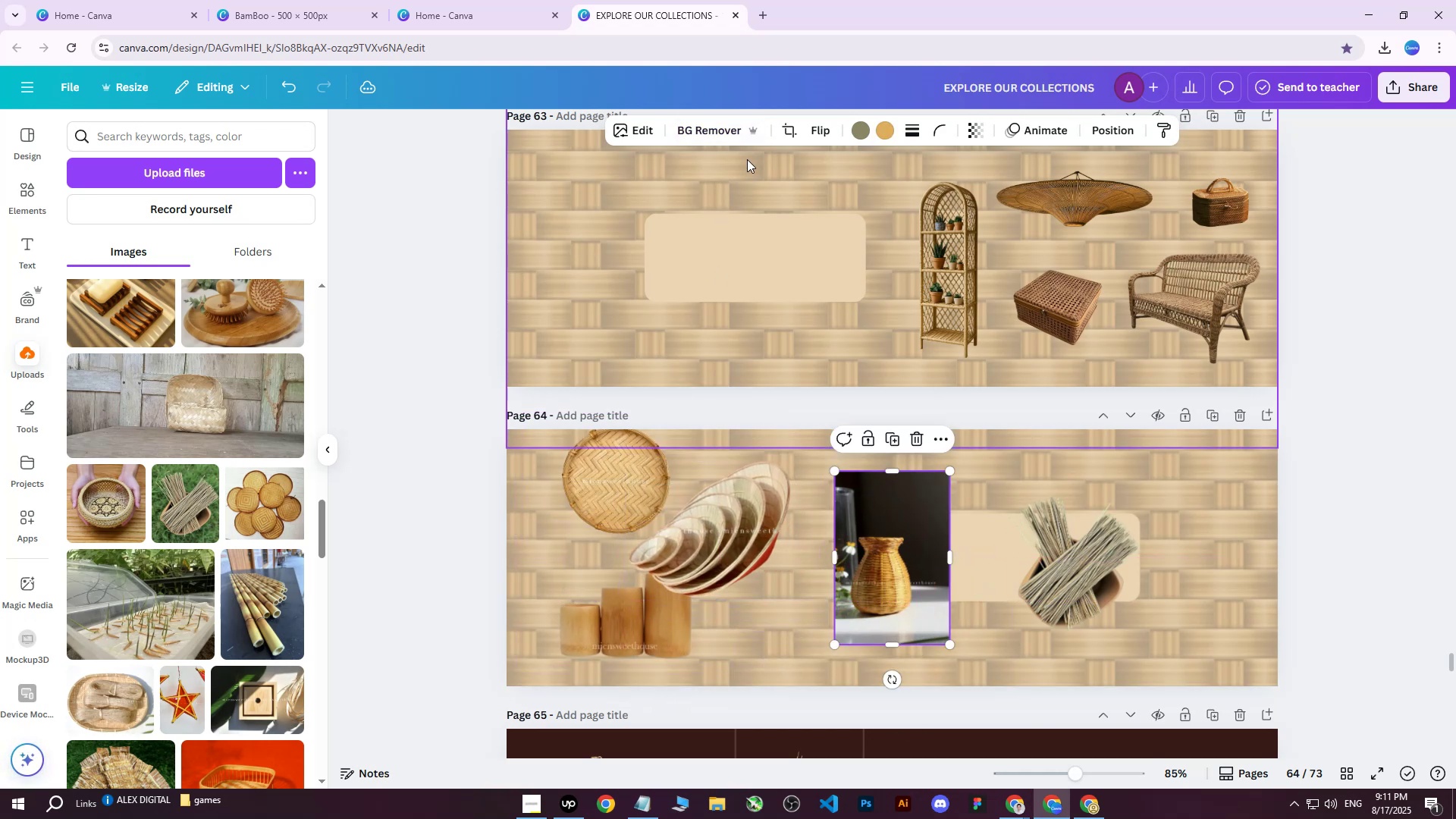 
left_click([730, 129])
 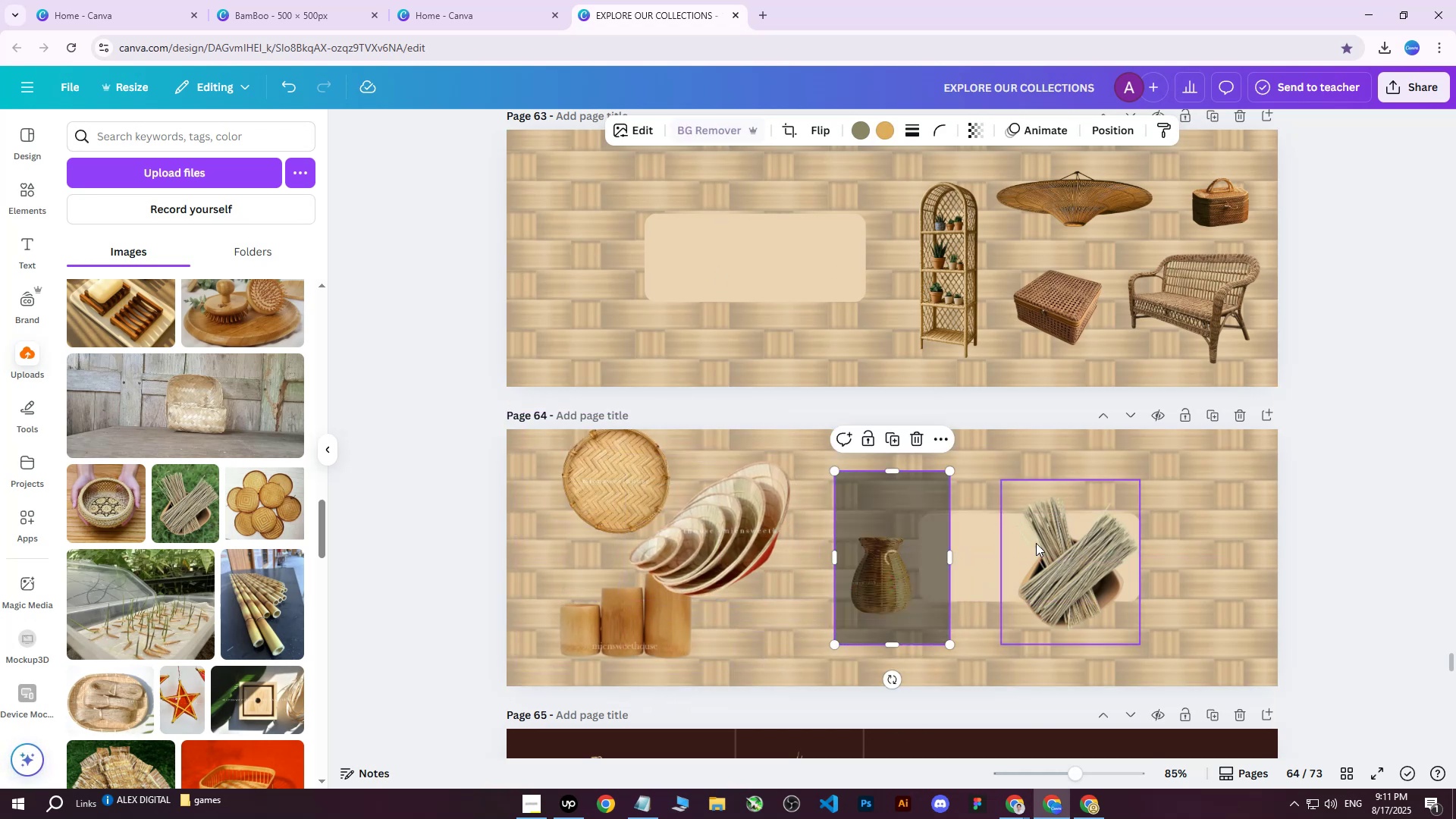 
left_click([1063, 550])
 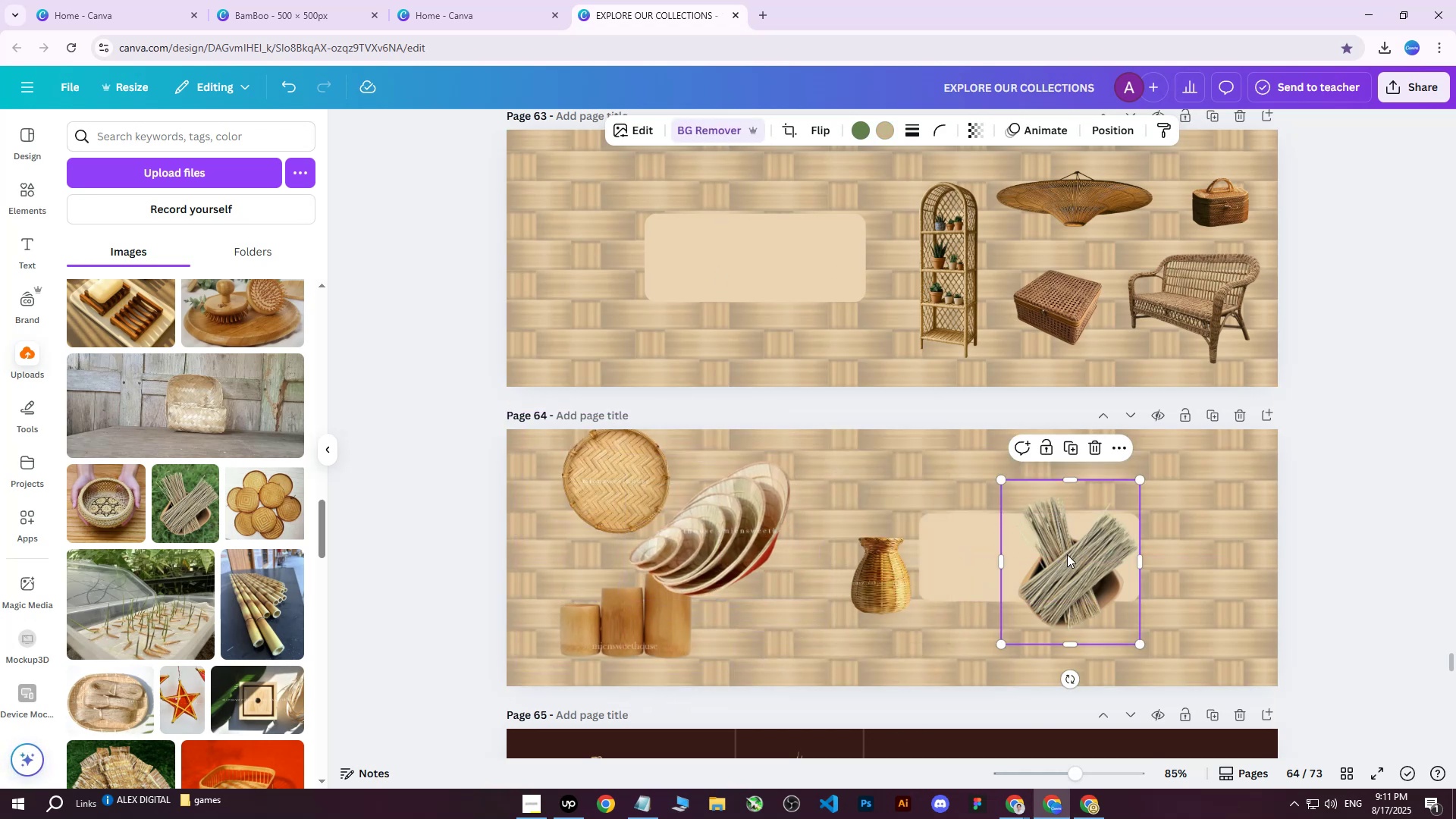 
left_click_drag(start_coordinate=[1076, 564], to_coordinate=[790, 617])
 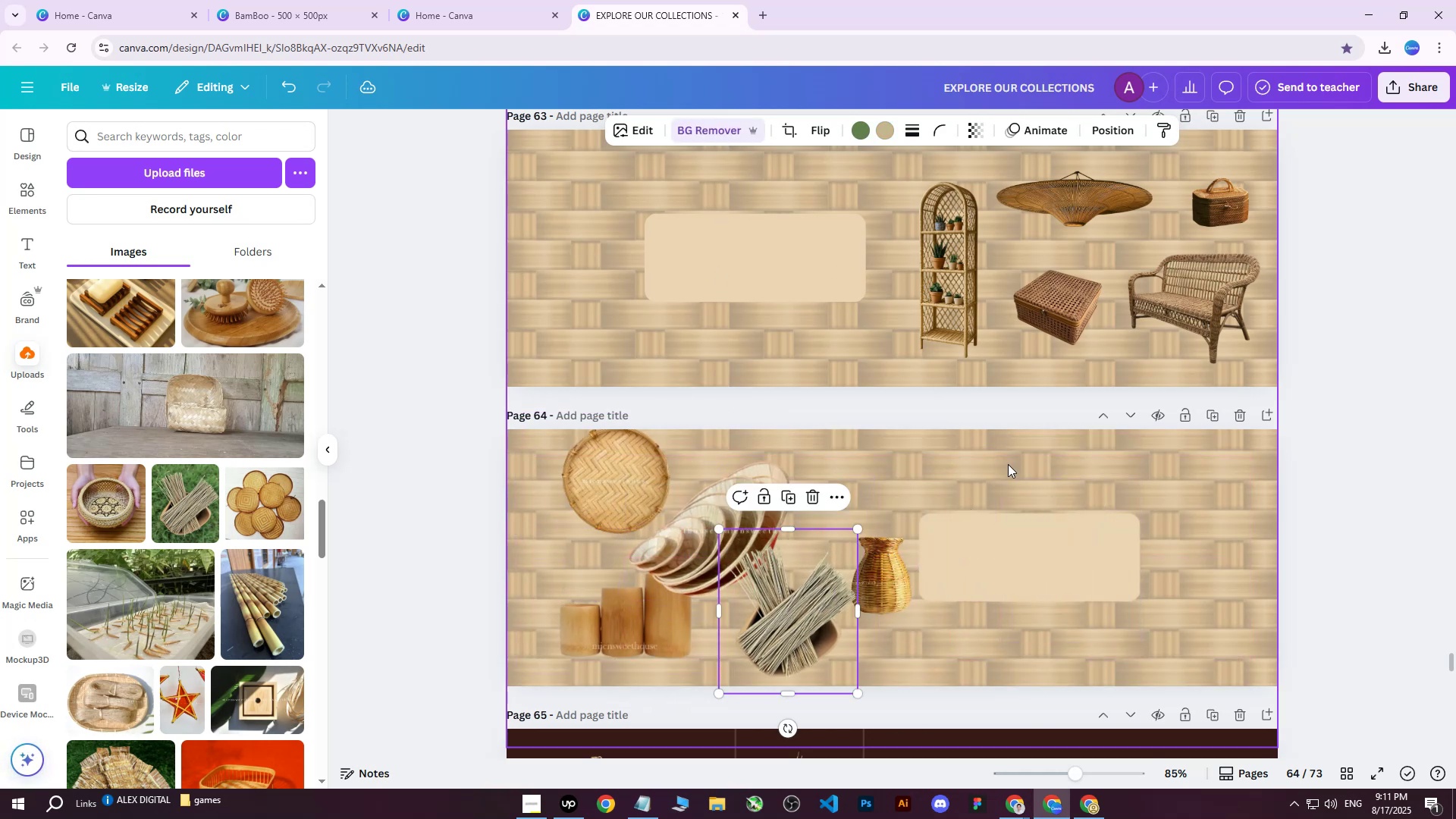 
left_click([1008, 463])
 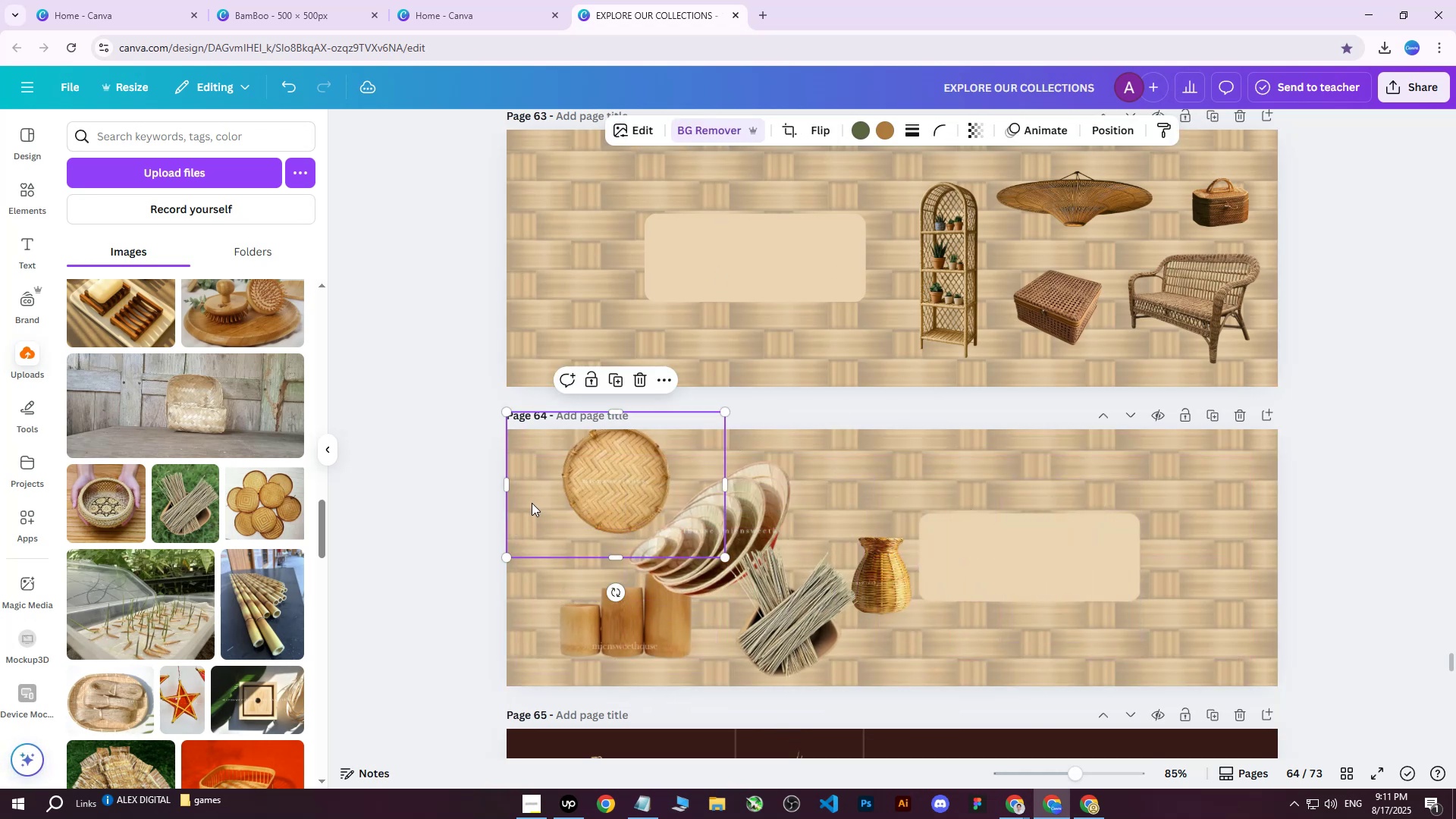 
double_click([532, 610])
 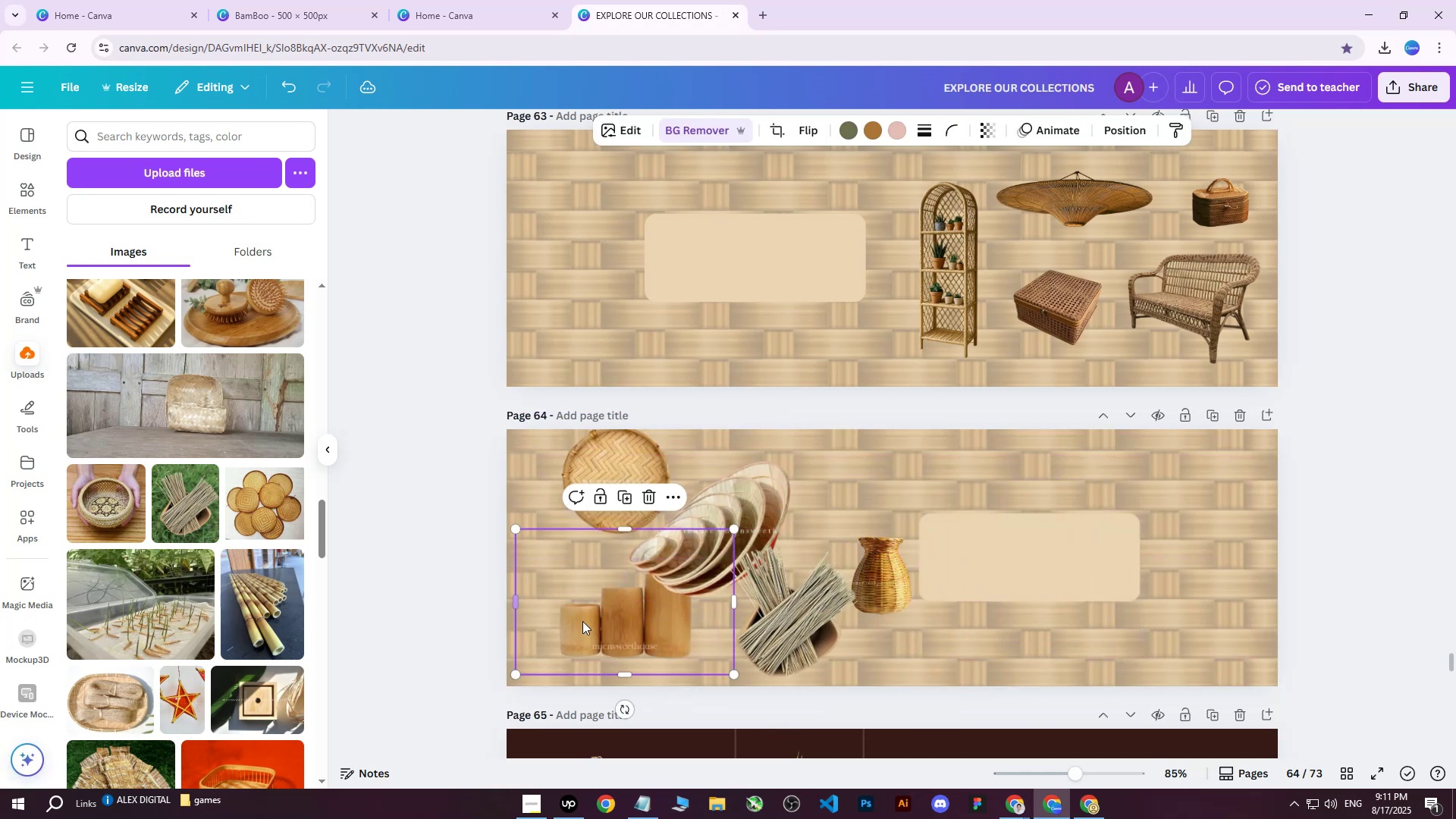 
double_click([1035, 466])
 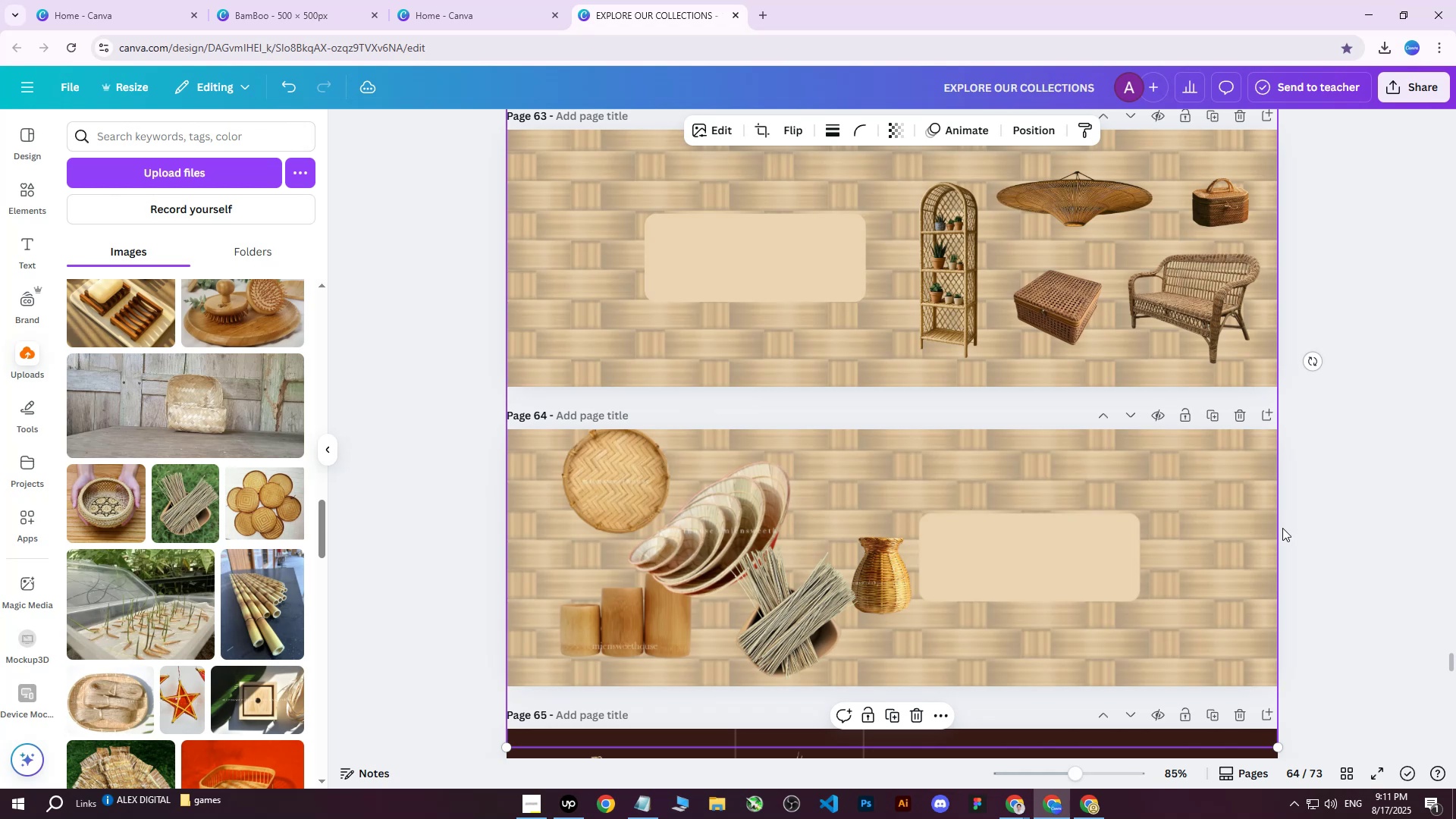 
left_click_drag(start_coordinate=[1207, 524], to_coordinate=[1144, 568])
 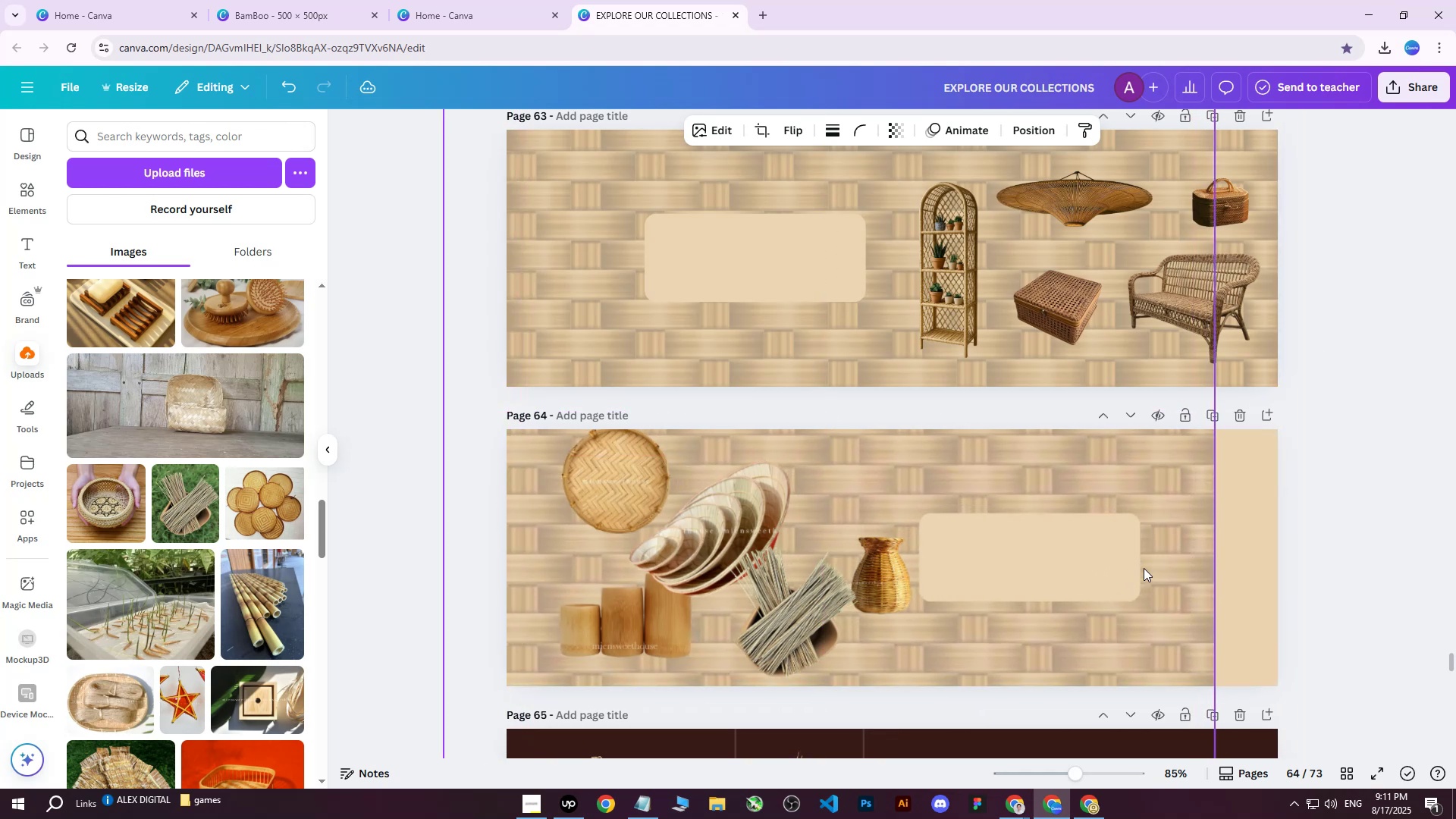 
key(Delete)
 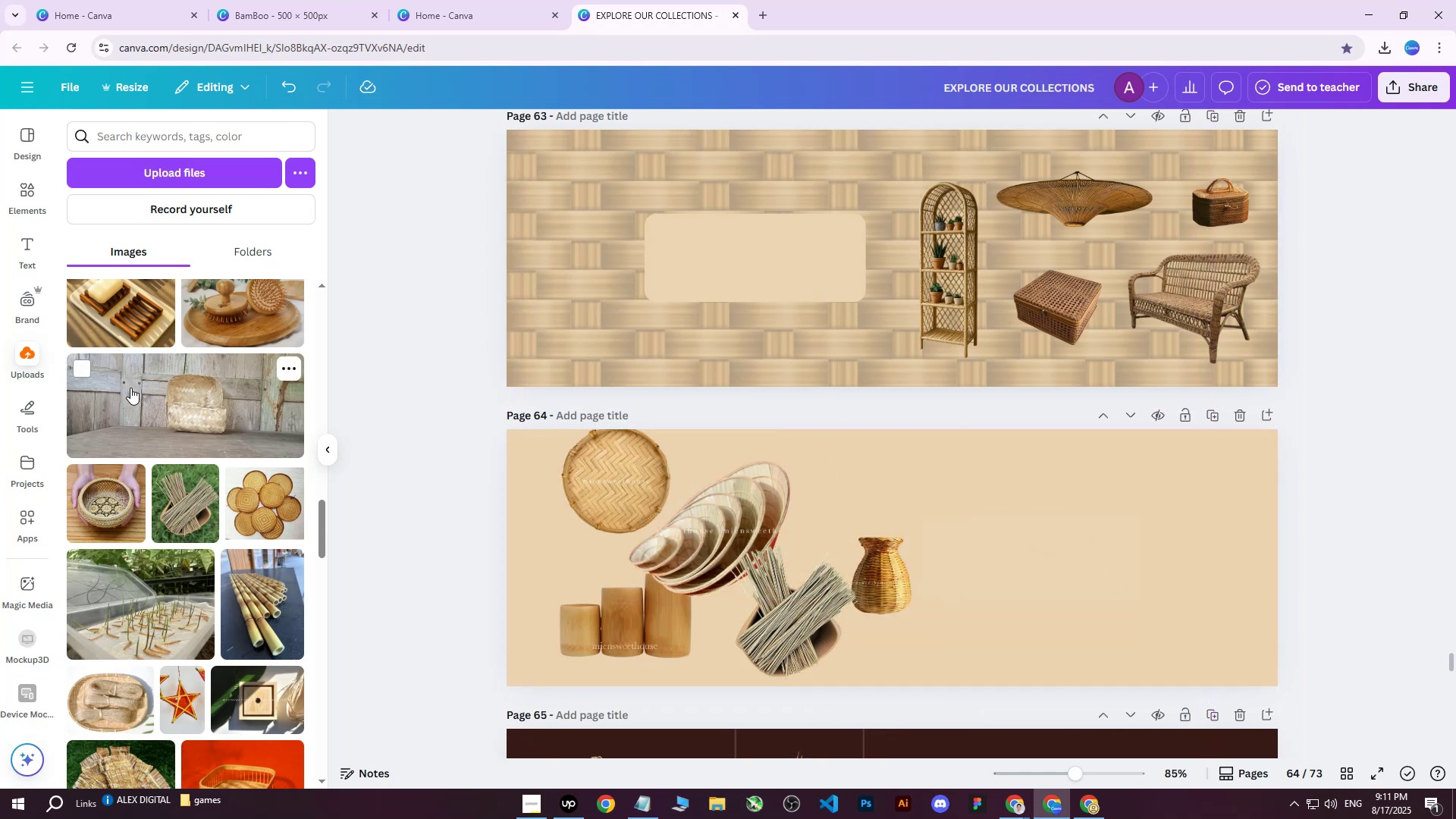 
left_click([196, 174])
 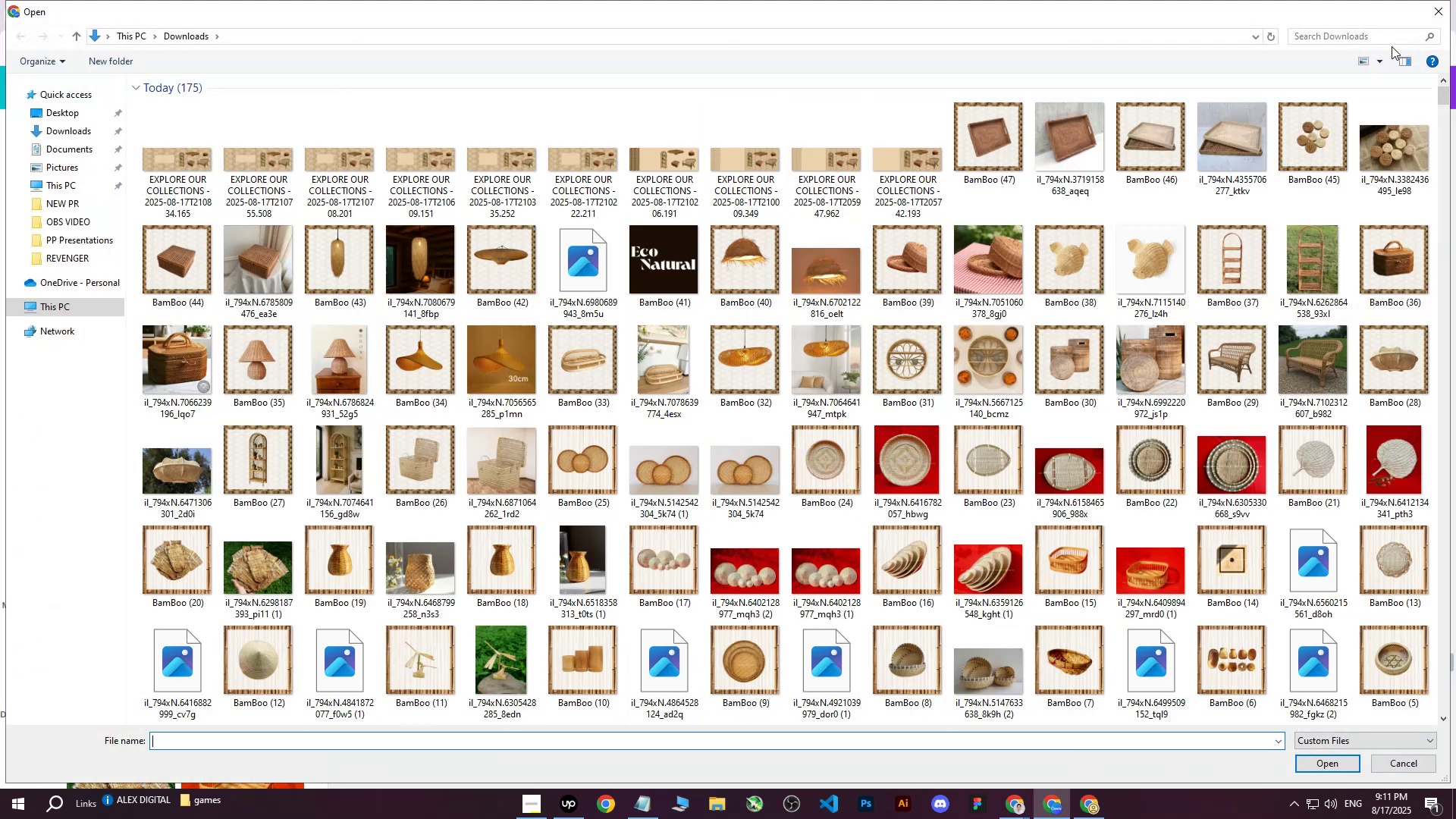 
left_click([1447, 18])
 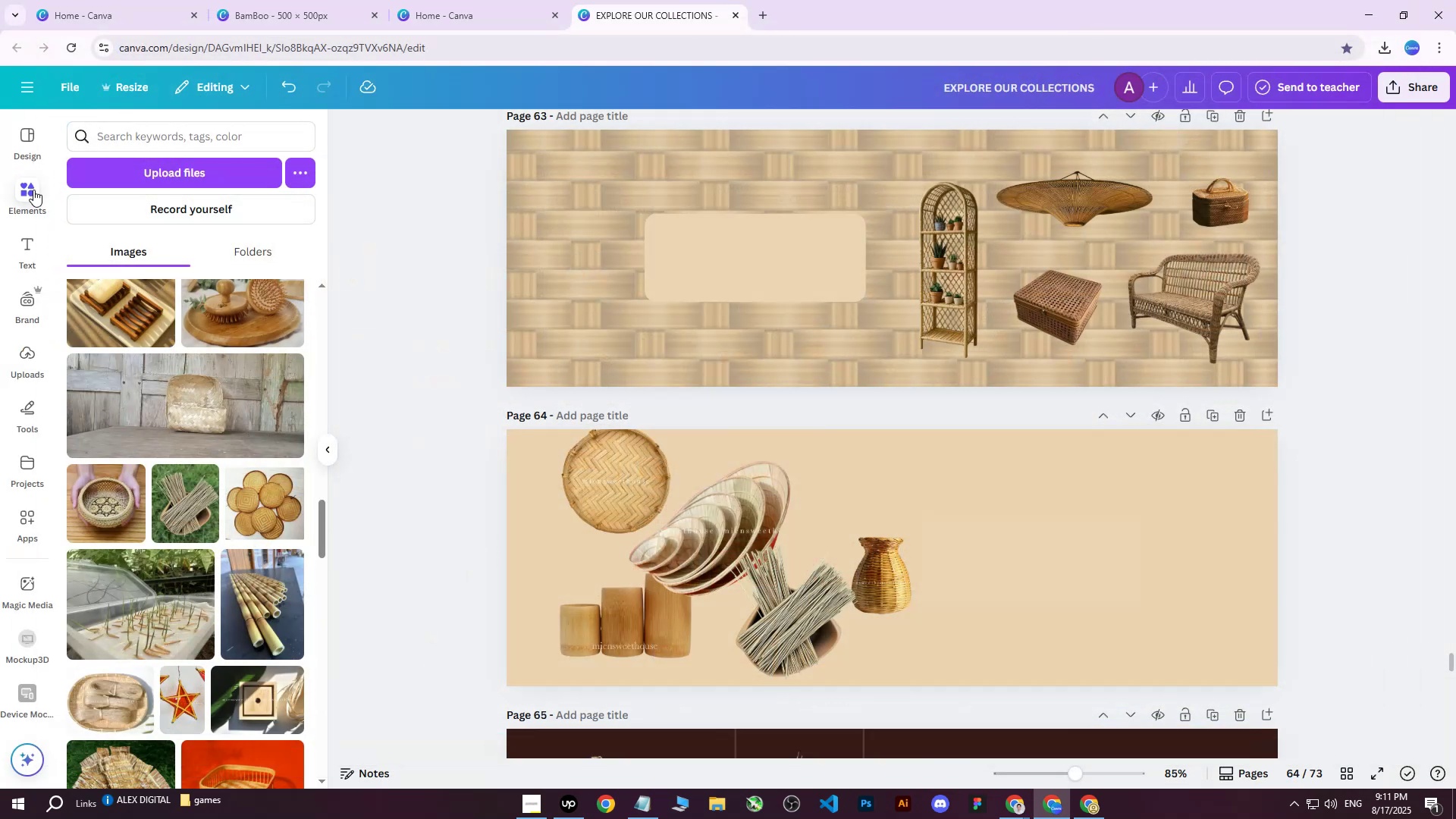 
double_click([148, 138])
 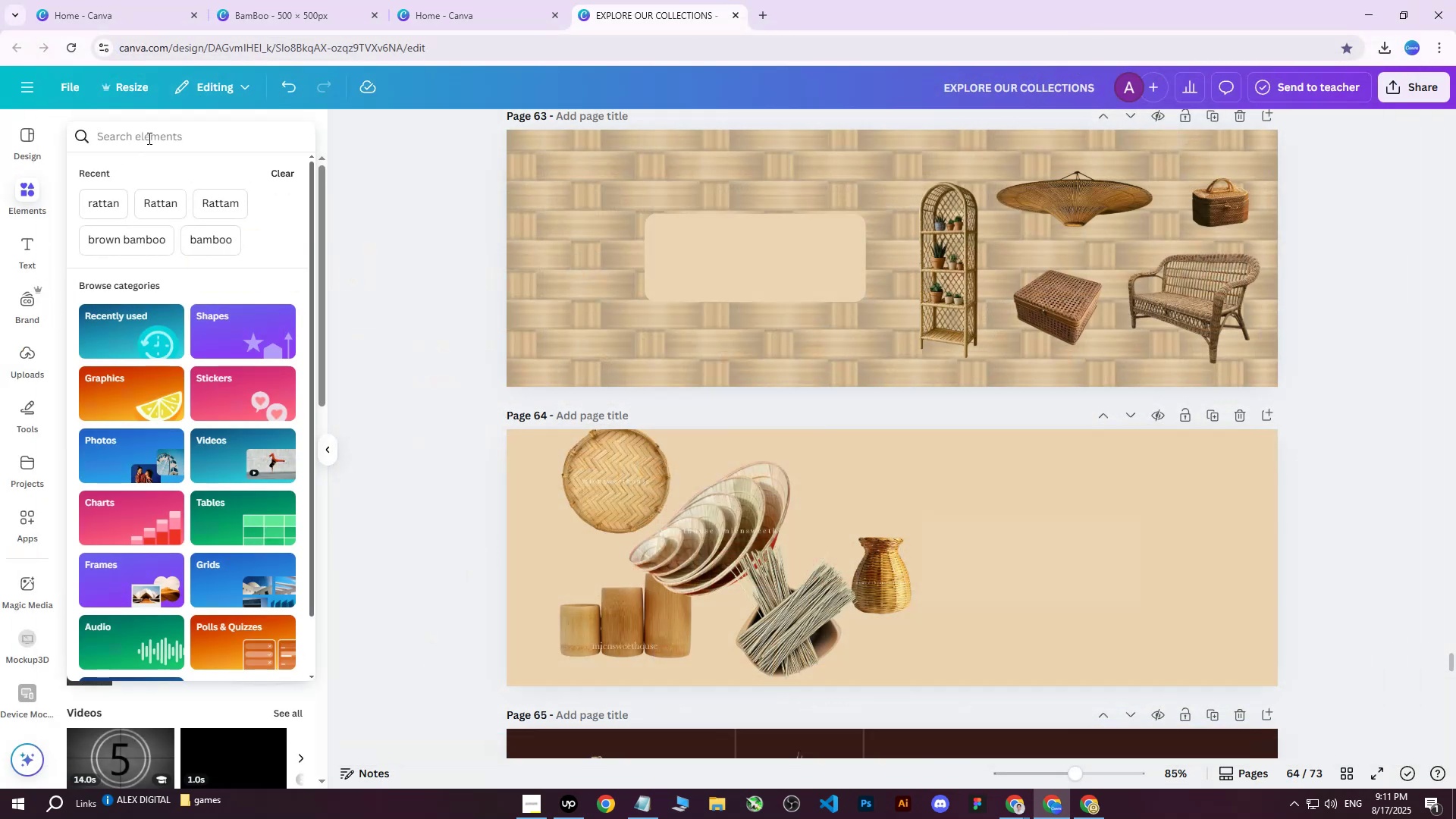 
type(bamboo \)
 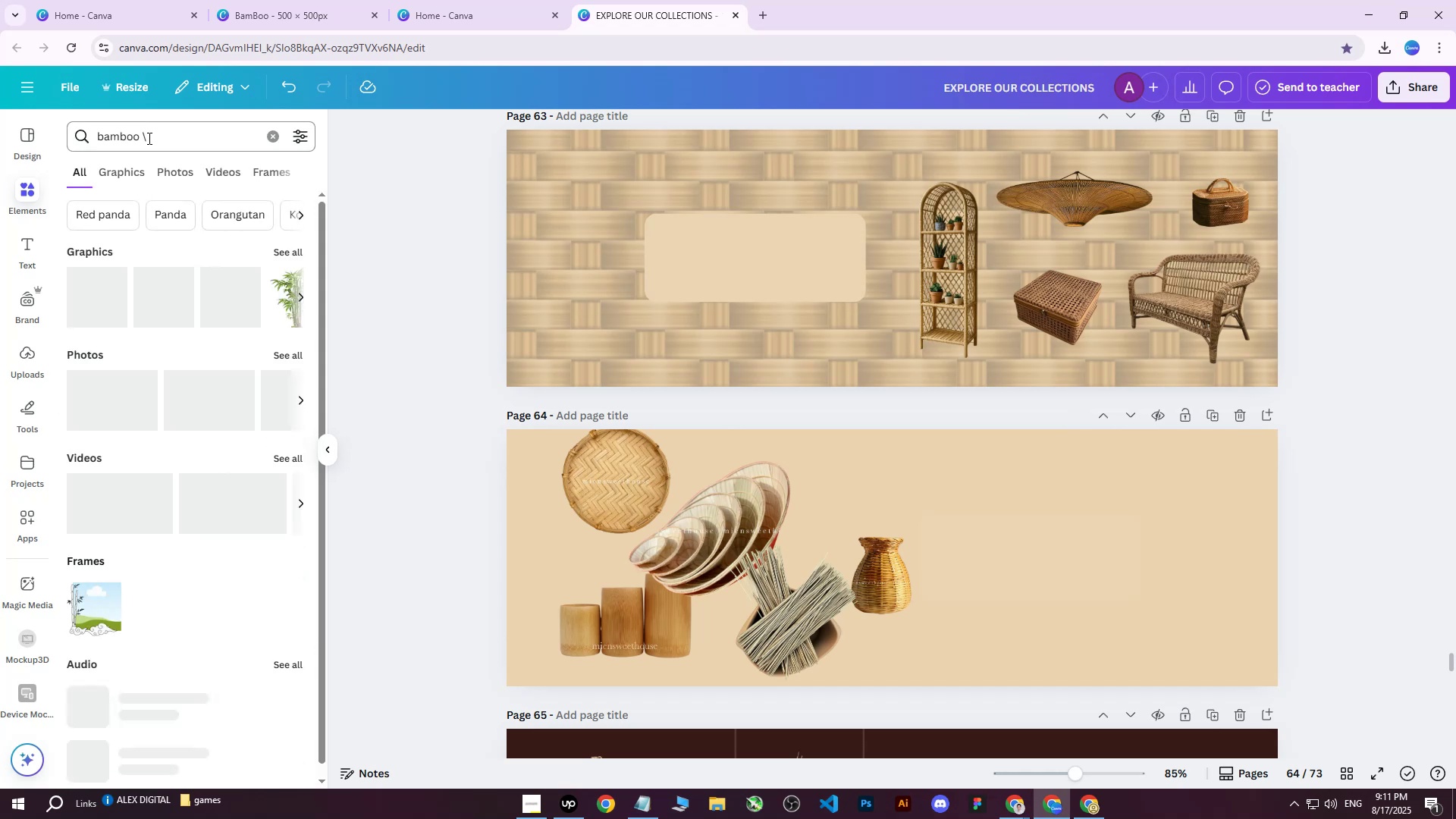 
key(Enter)
 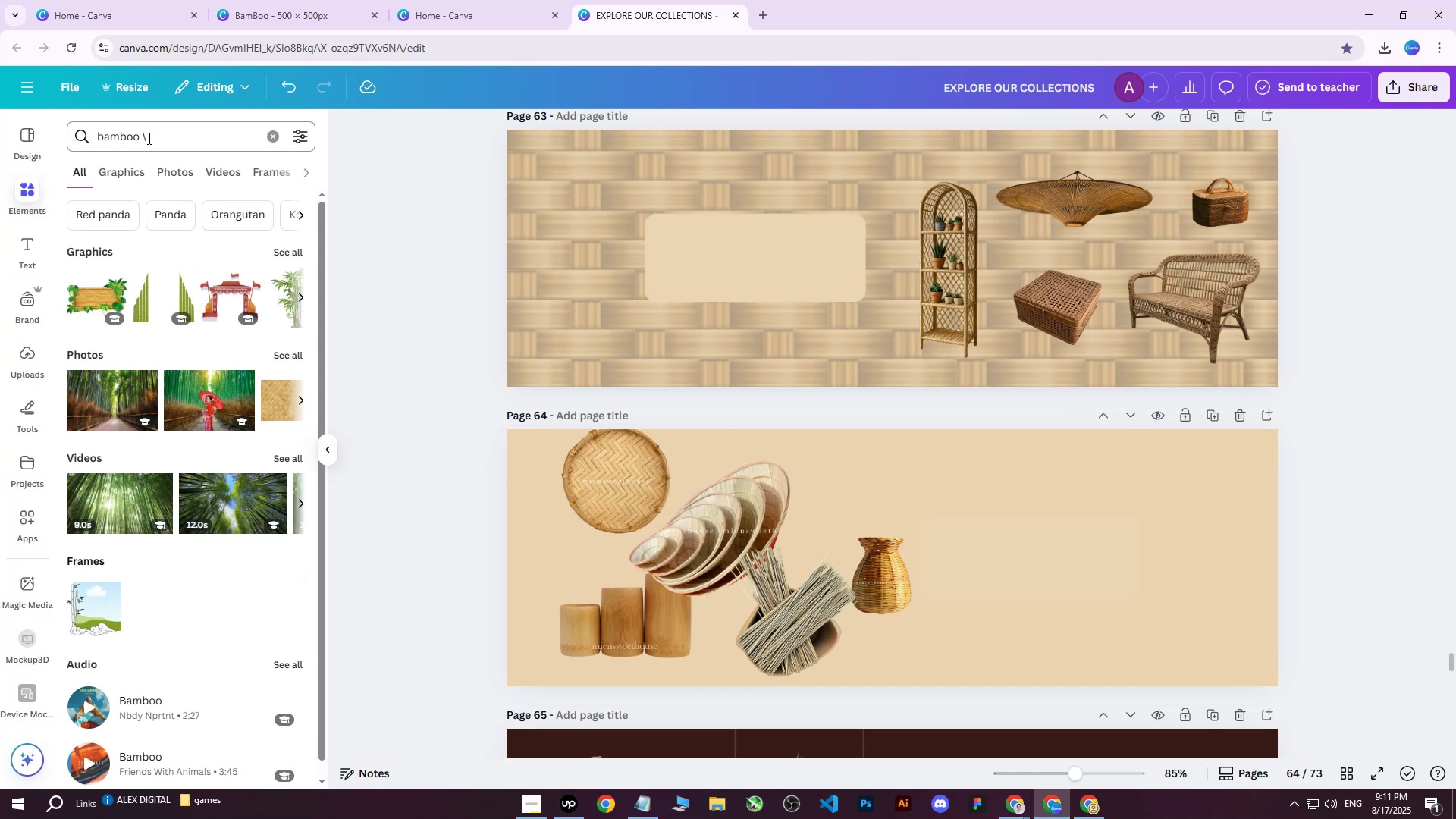 
left_click([148, 138])
 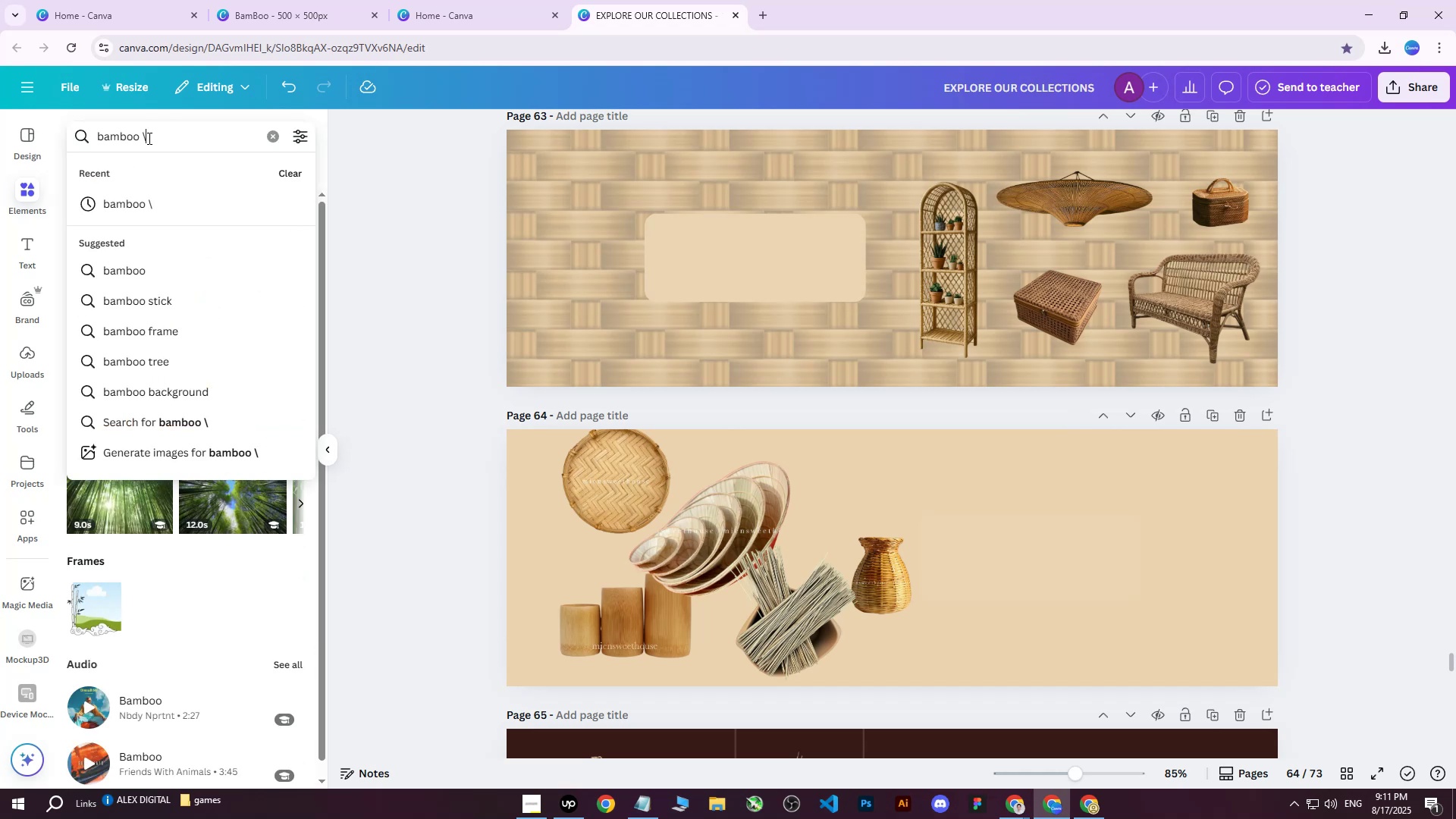 
key(Backspace)
 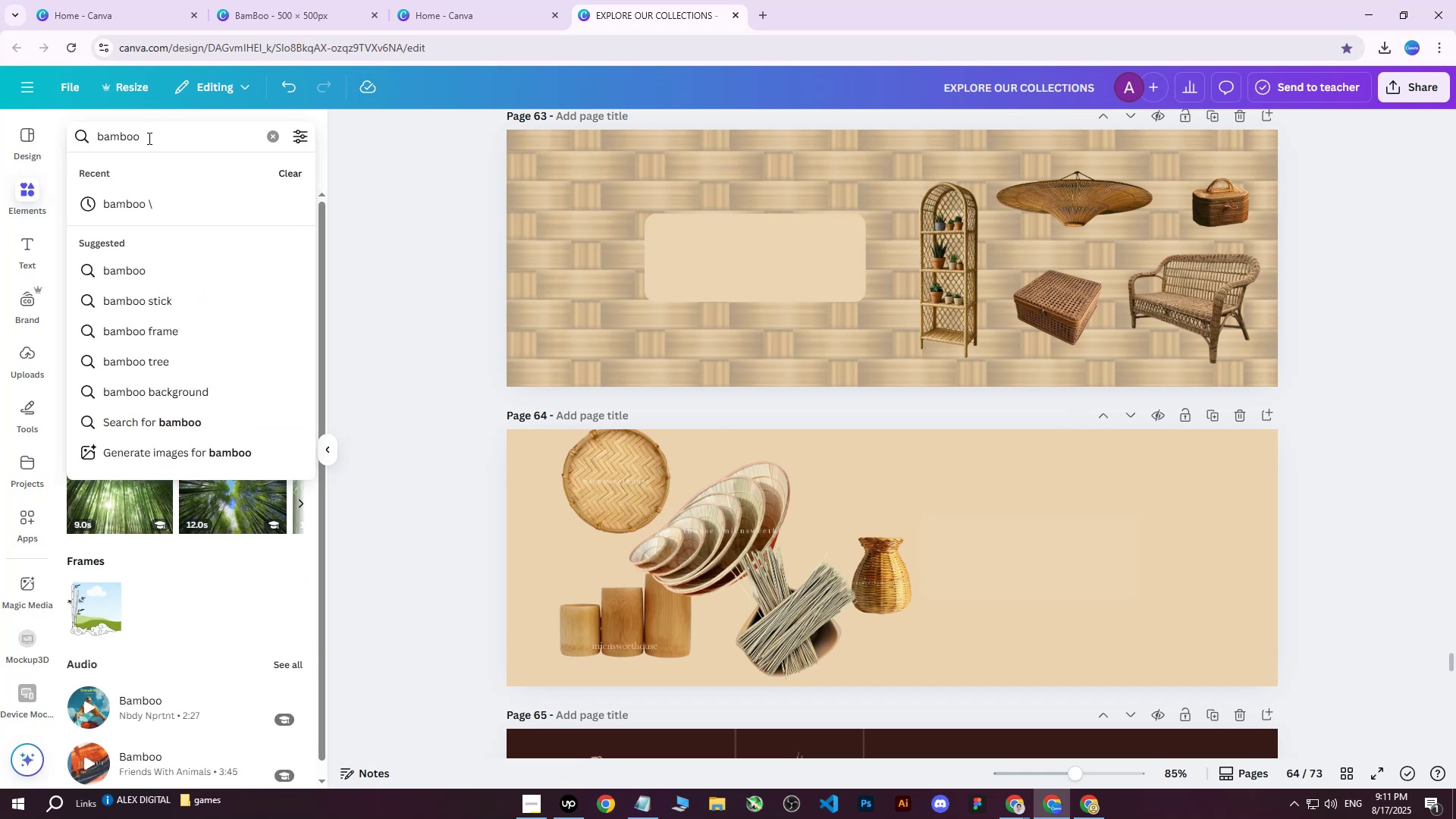 
key(Enter)
 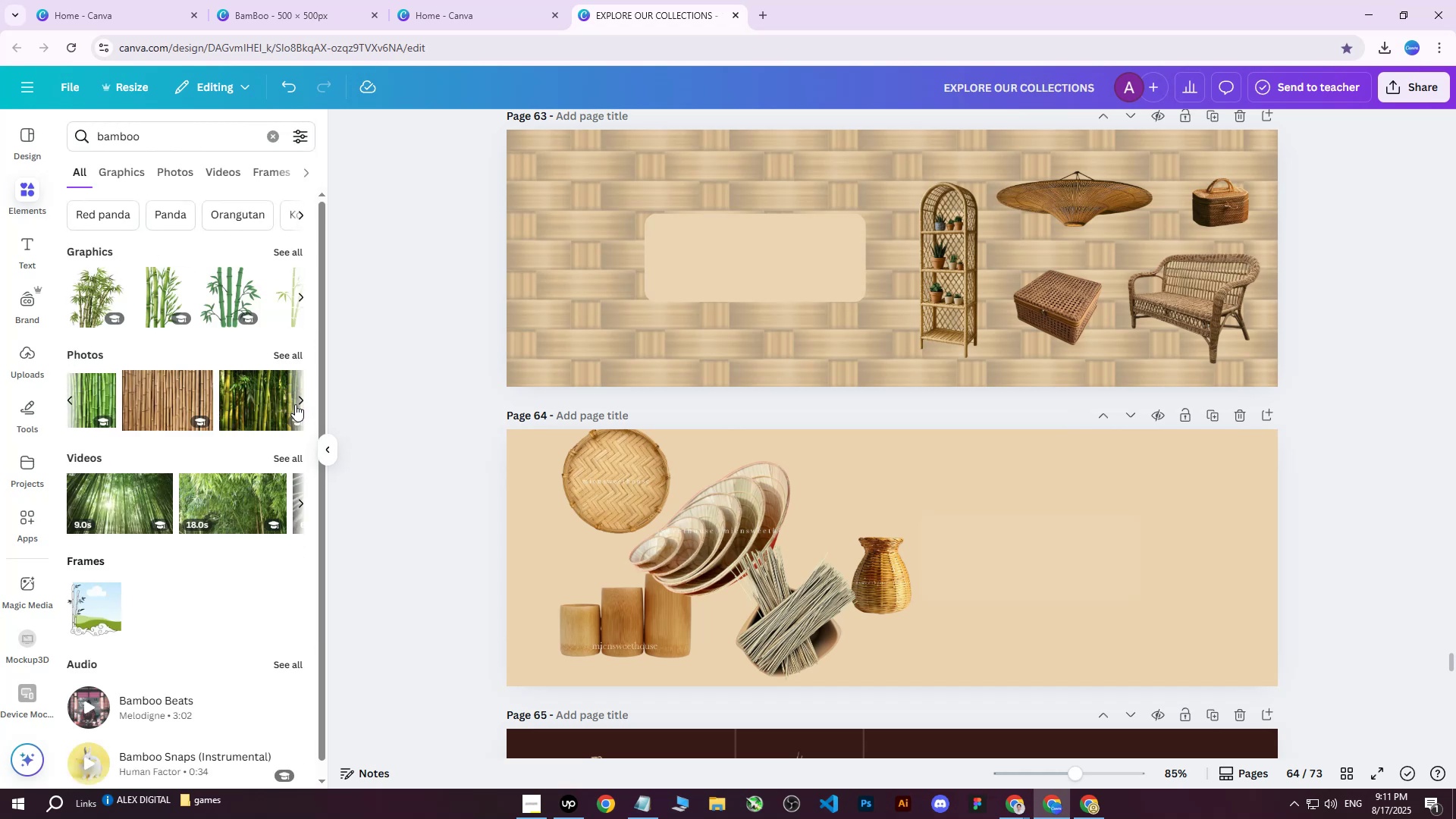 
left_click([113, 399])
 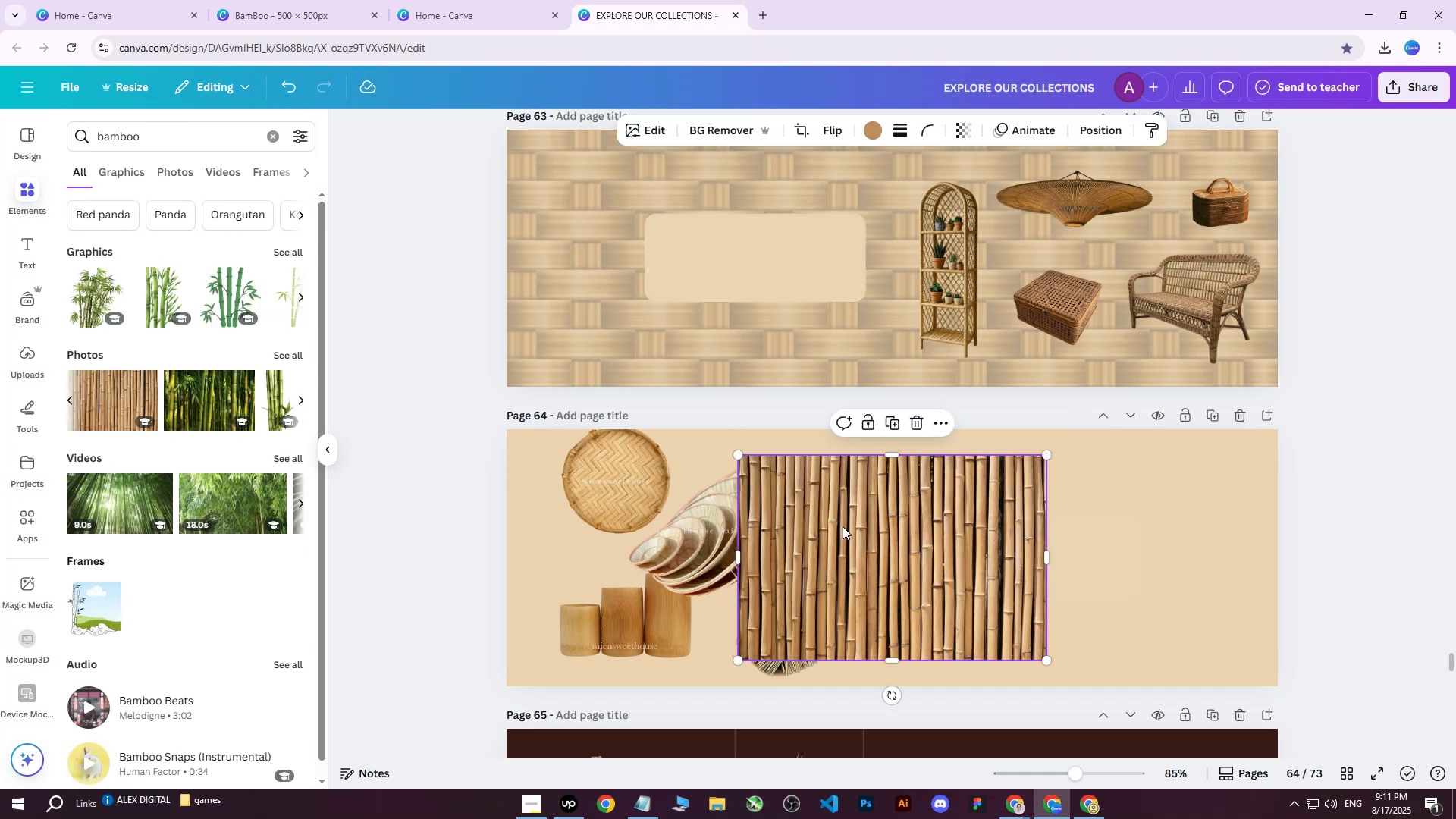 
left_click_drag(start_coordinate=[890, 542], to_coordinate=[658, 506])
 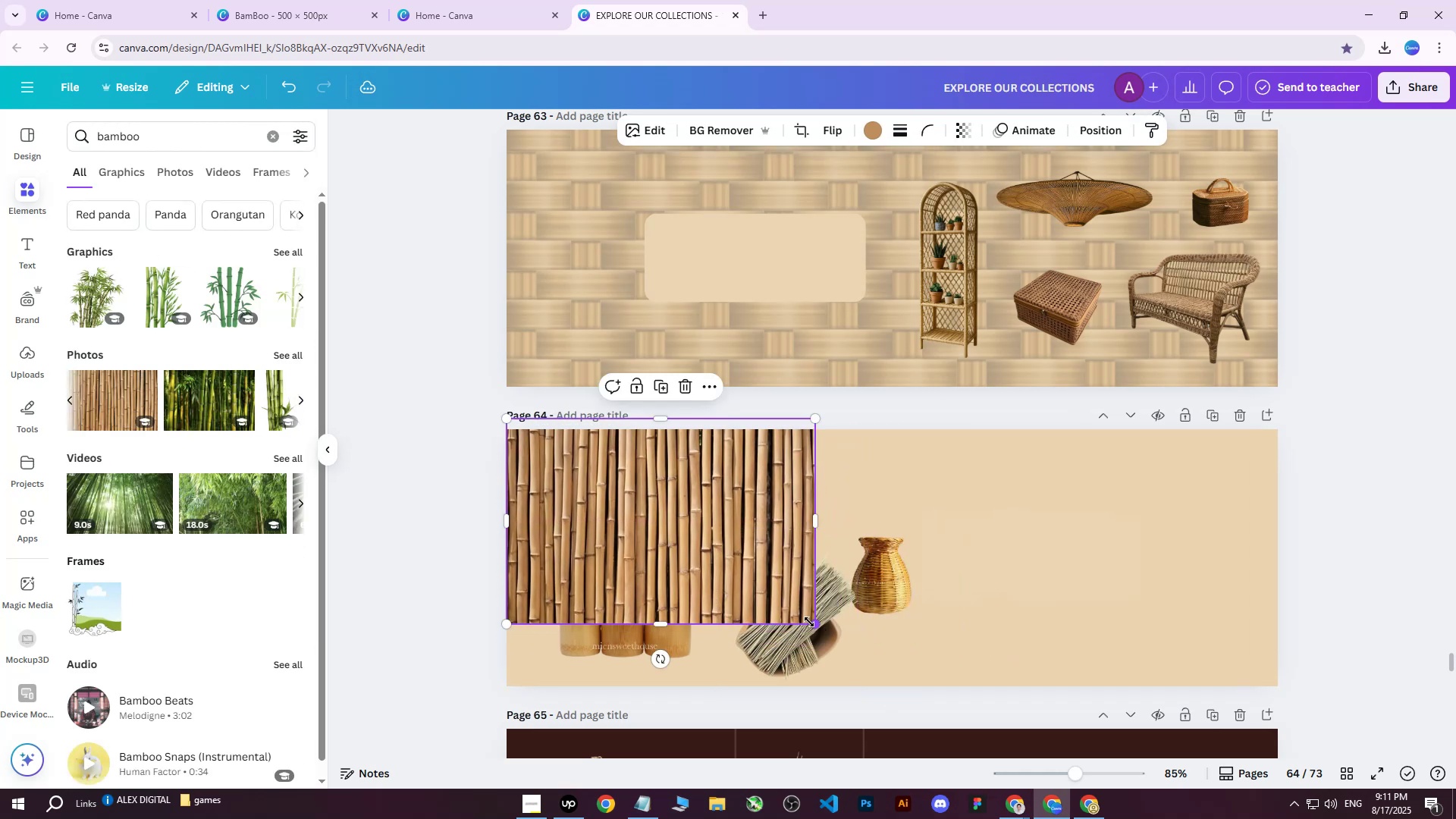 
left_click_drag(start_coordinate=[817, 625], to_coordinate=[1436, 699])
 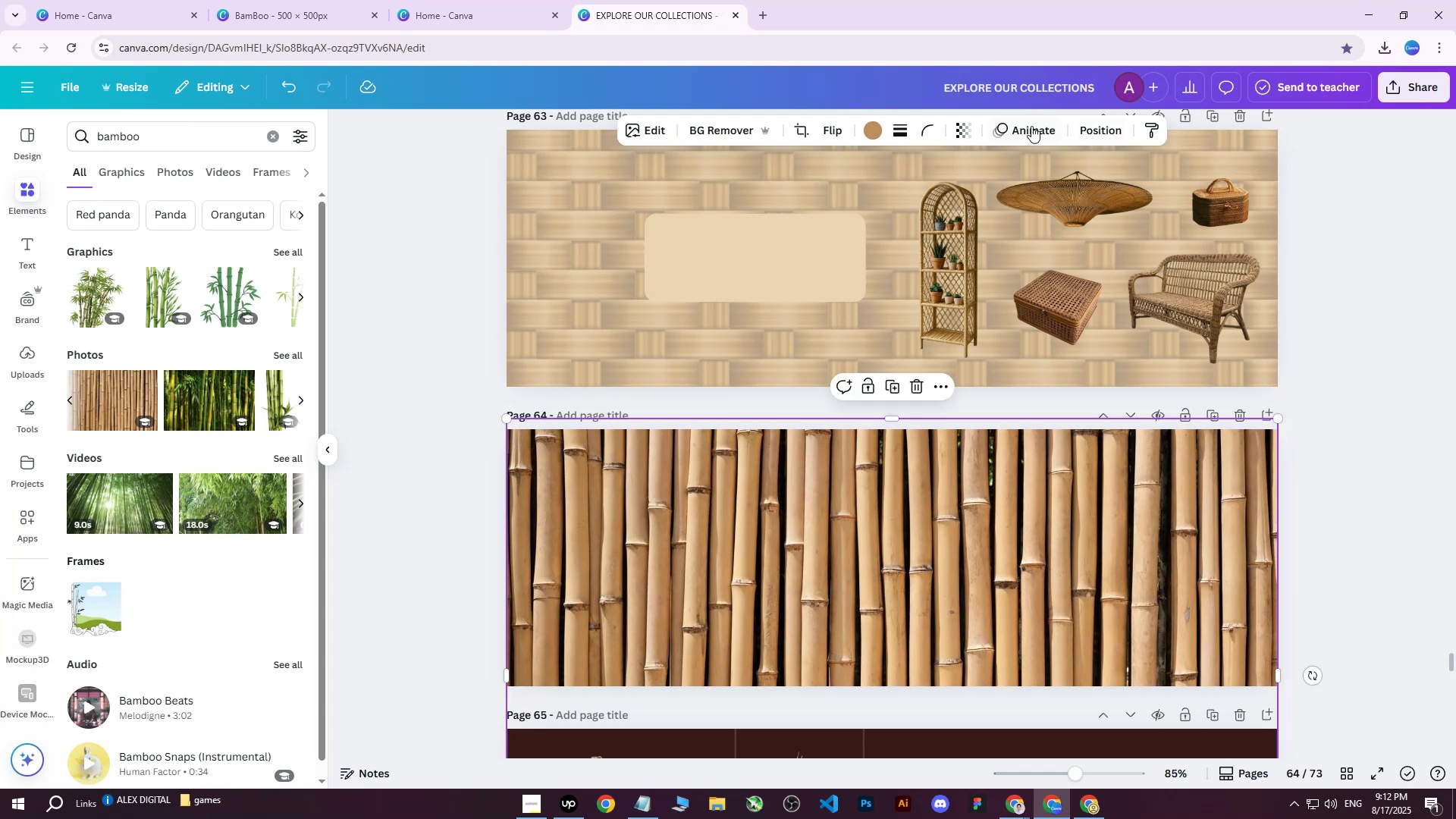 
left_click([968, 130])
 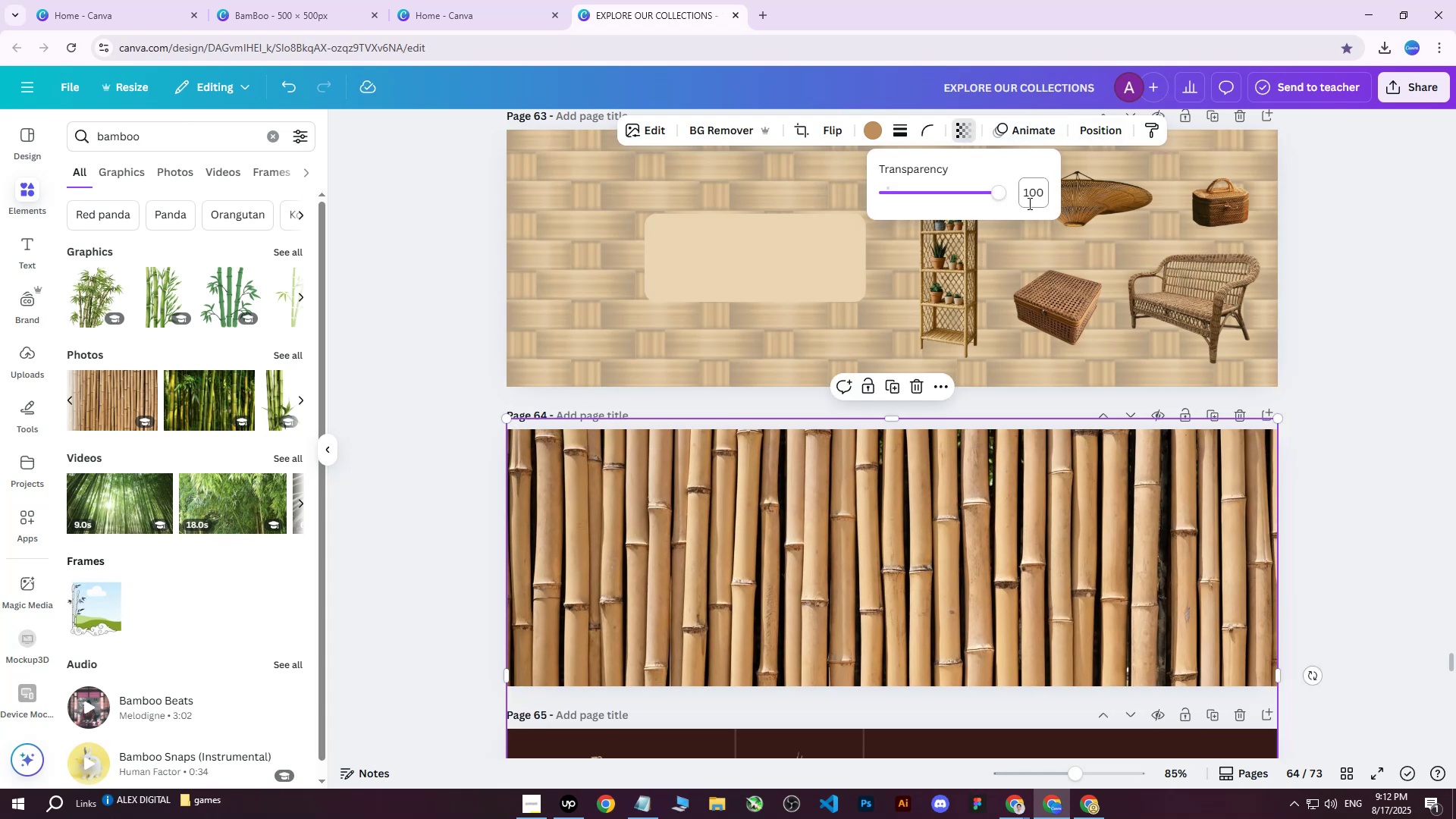 
left_click_drag(start_coordinate=[1005, 198], to_coordinate=[946, 204])
 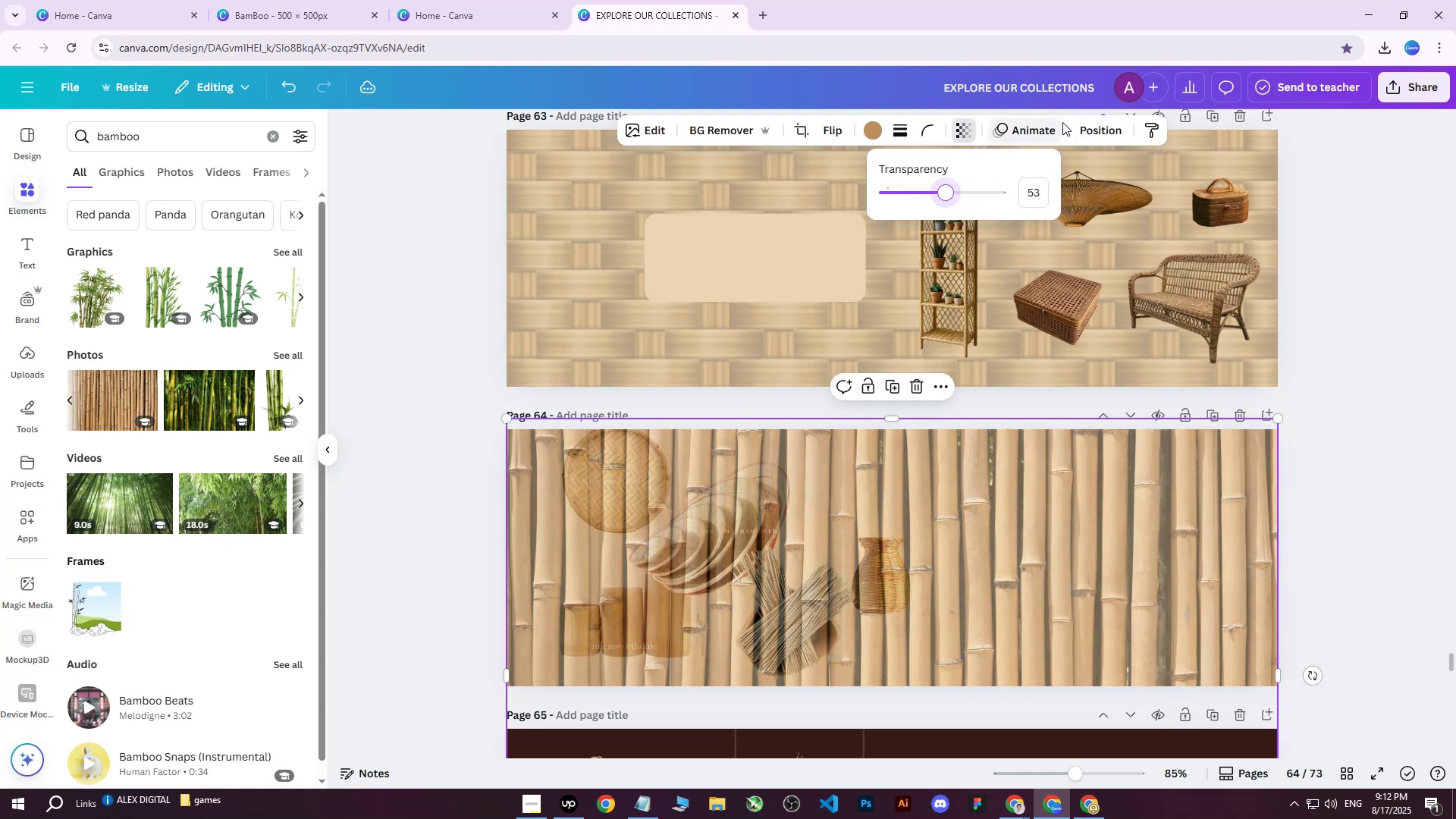 
left_click([1106, 133])
 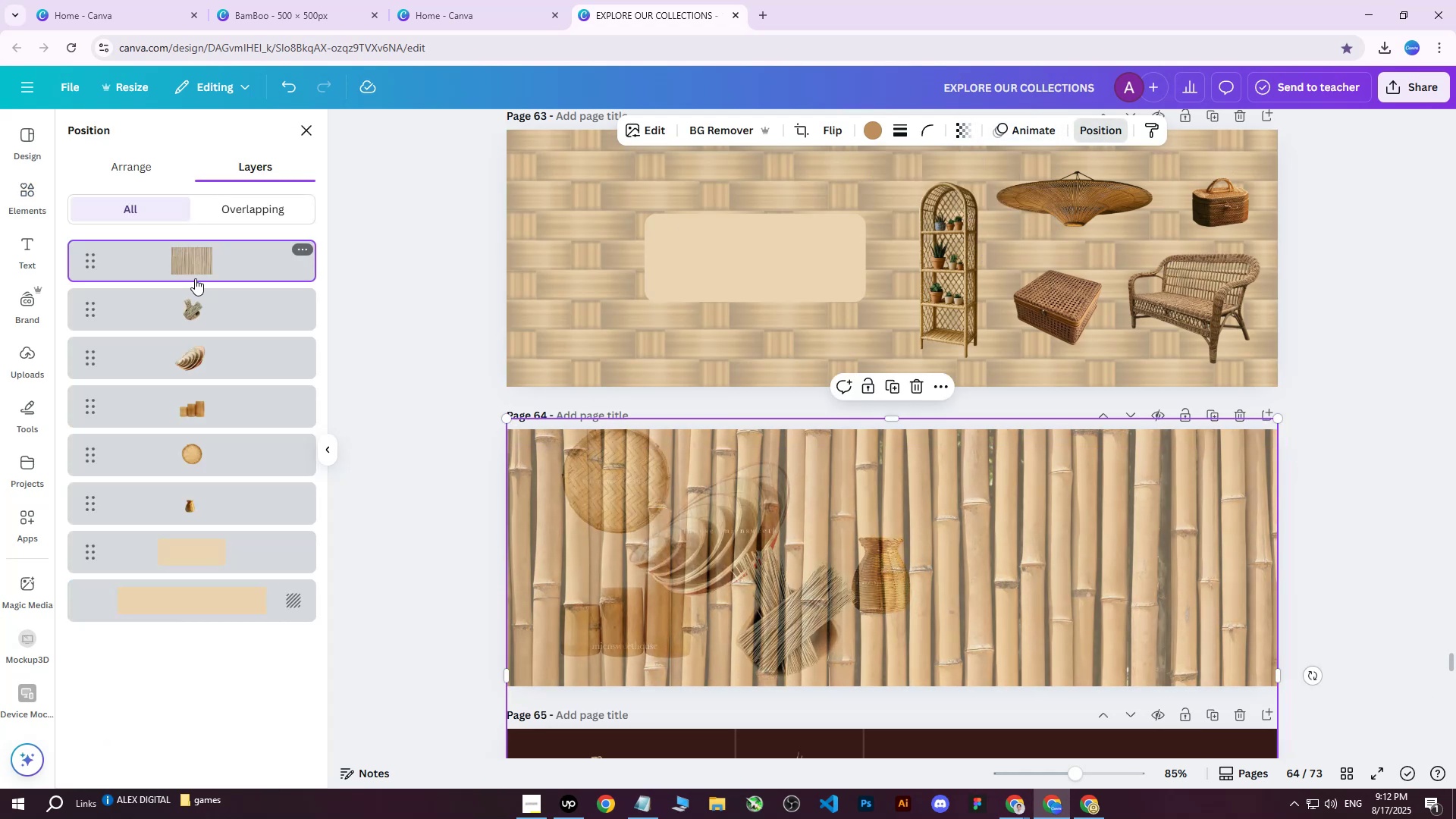 
left_click_drag(start_coordinate=[223, 265], to_coordinate=[216, 570])
 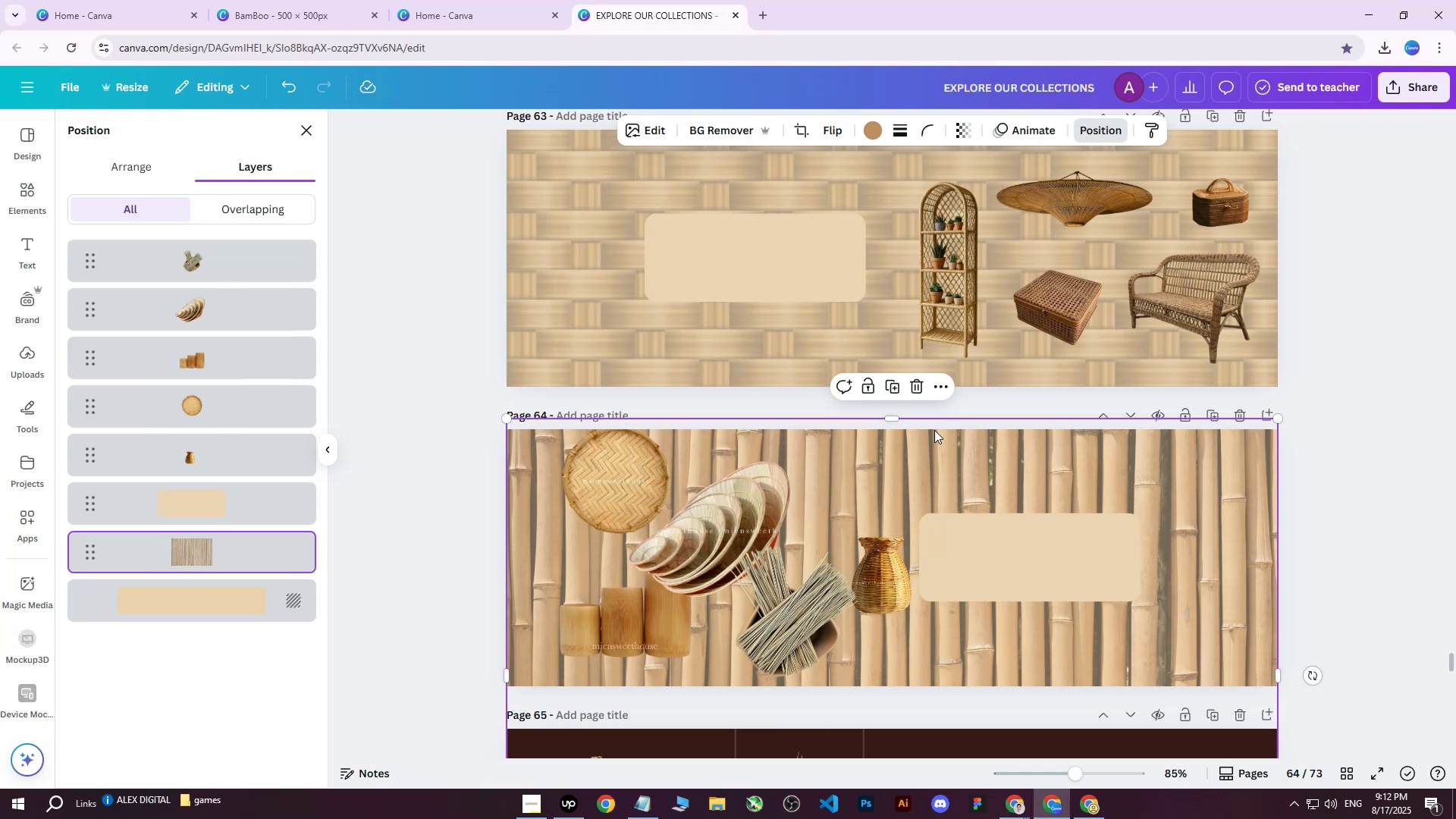 
scroll: coordinate [934, 430], scroll_direction: down, amount: 1.0
 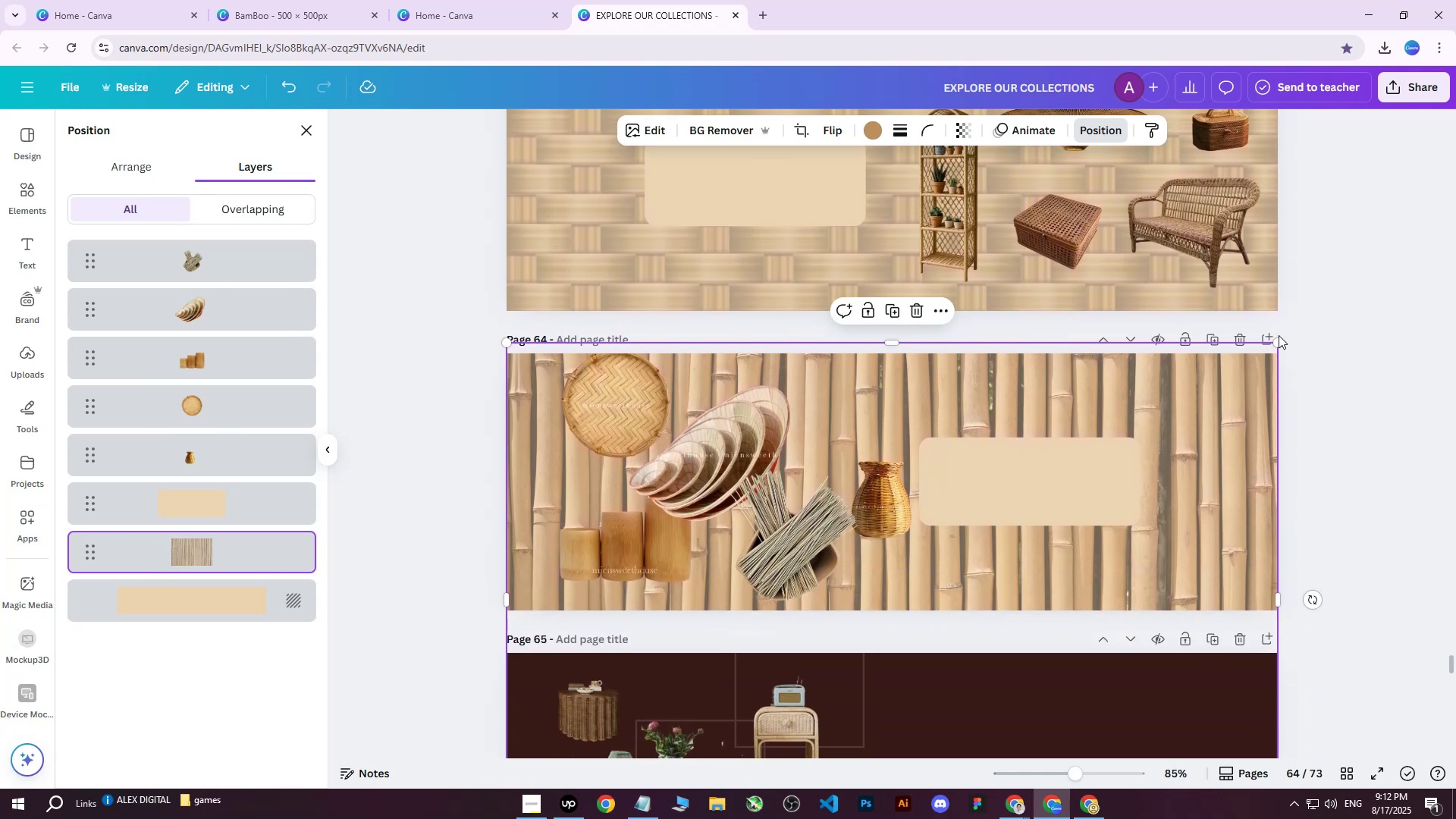 
left_click_drag(start_coordinate=[1278, 344], to_coordinate=[1454, 249])
 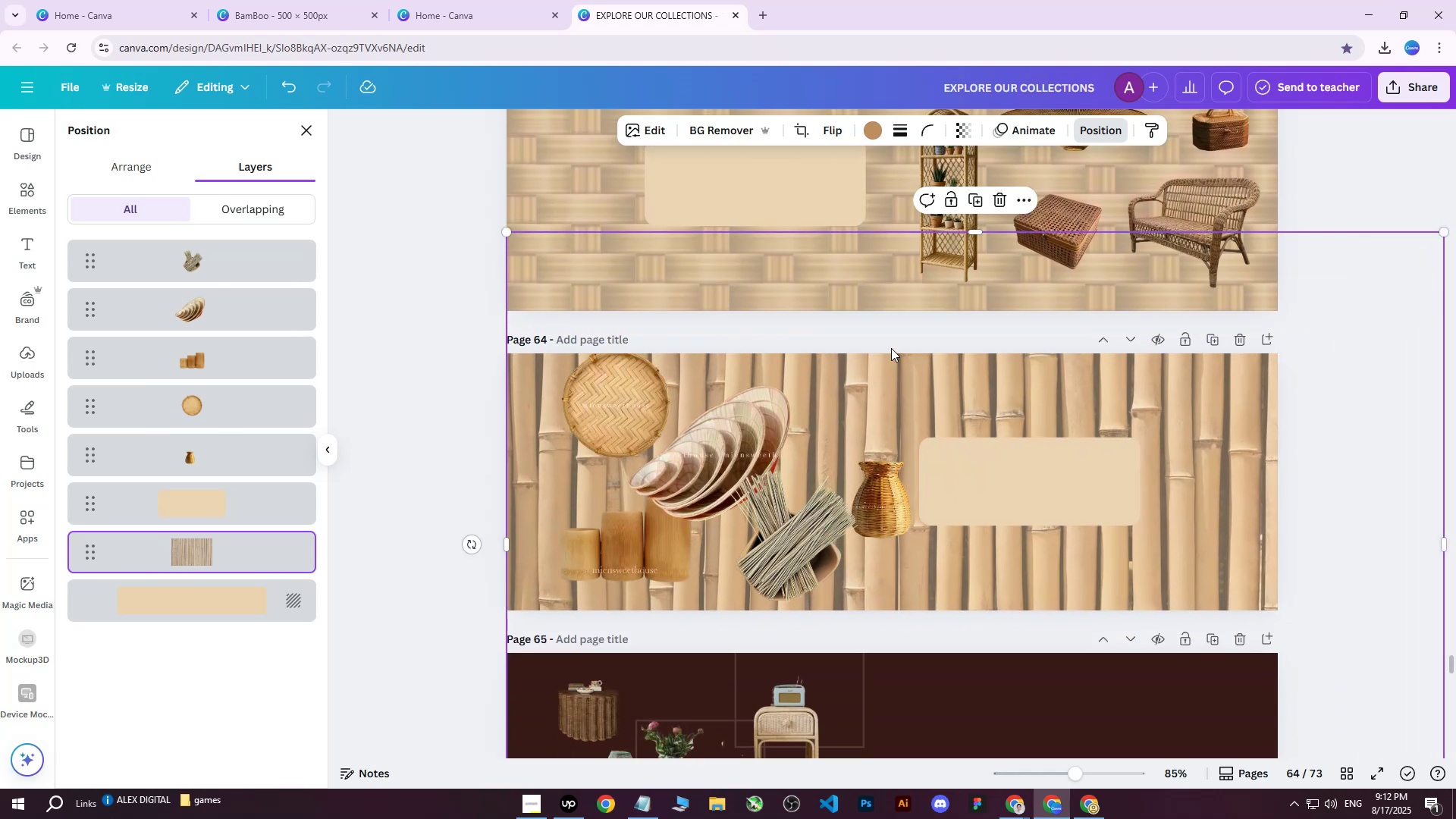 
scroll: coordinate [1207, 315], scroll_direction: up, amount: 5.0
 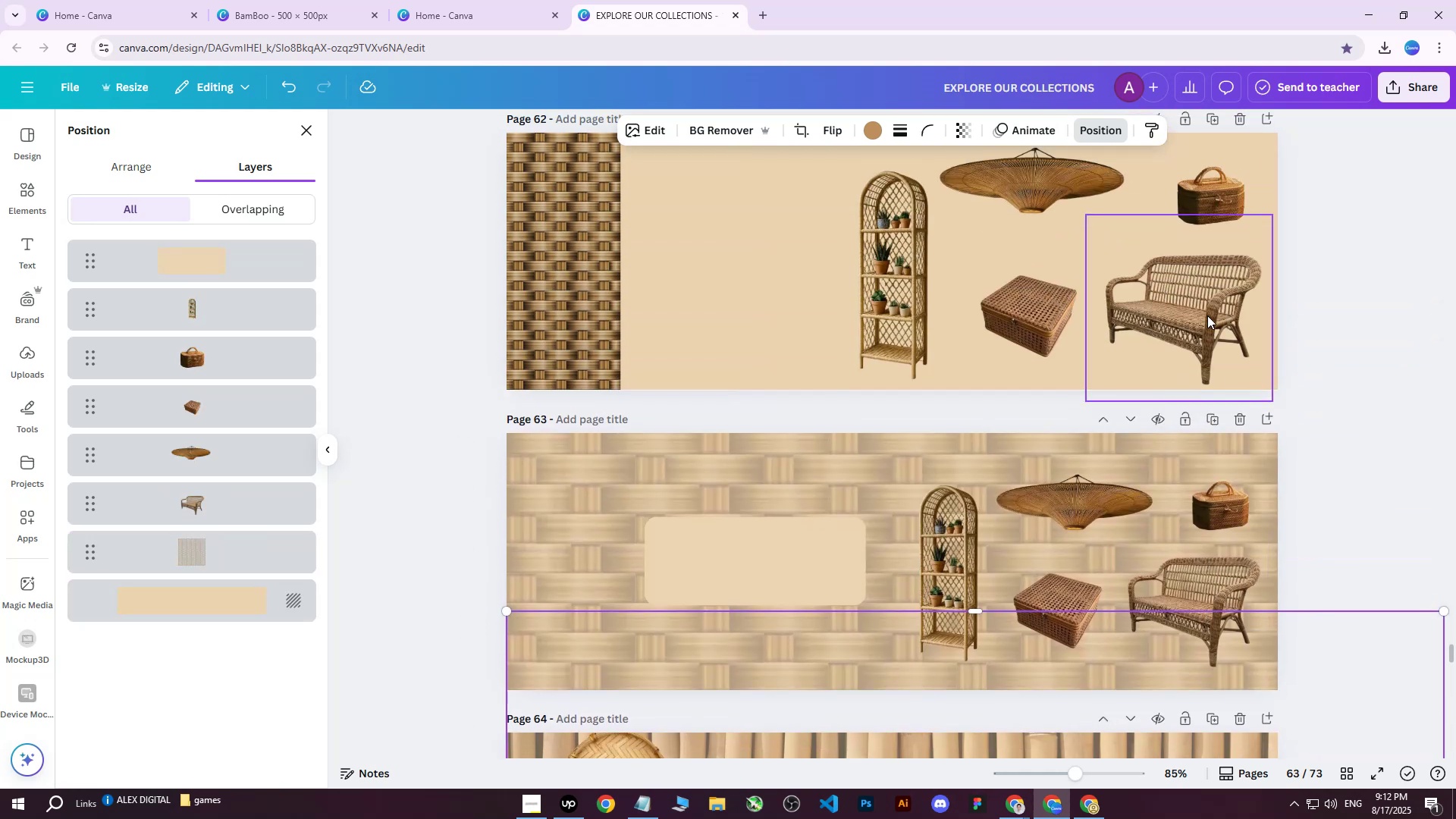 
scroll: coordinate [1207, 315], scroll_direction: down, amount: 1.0
 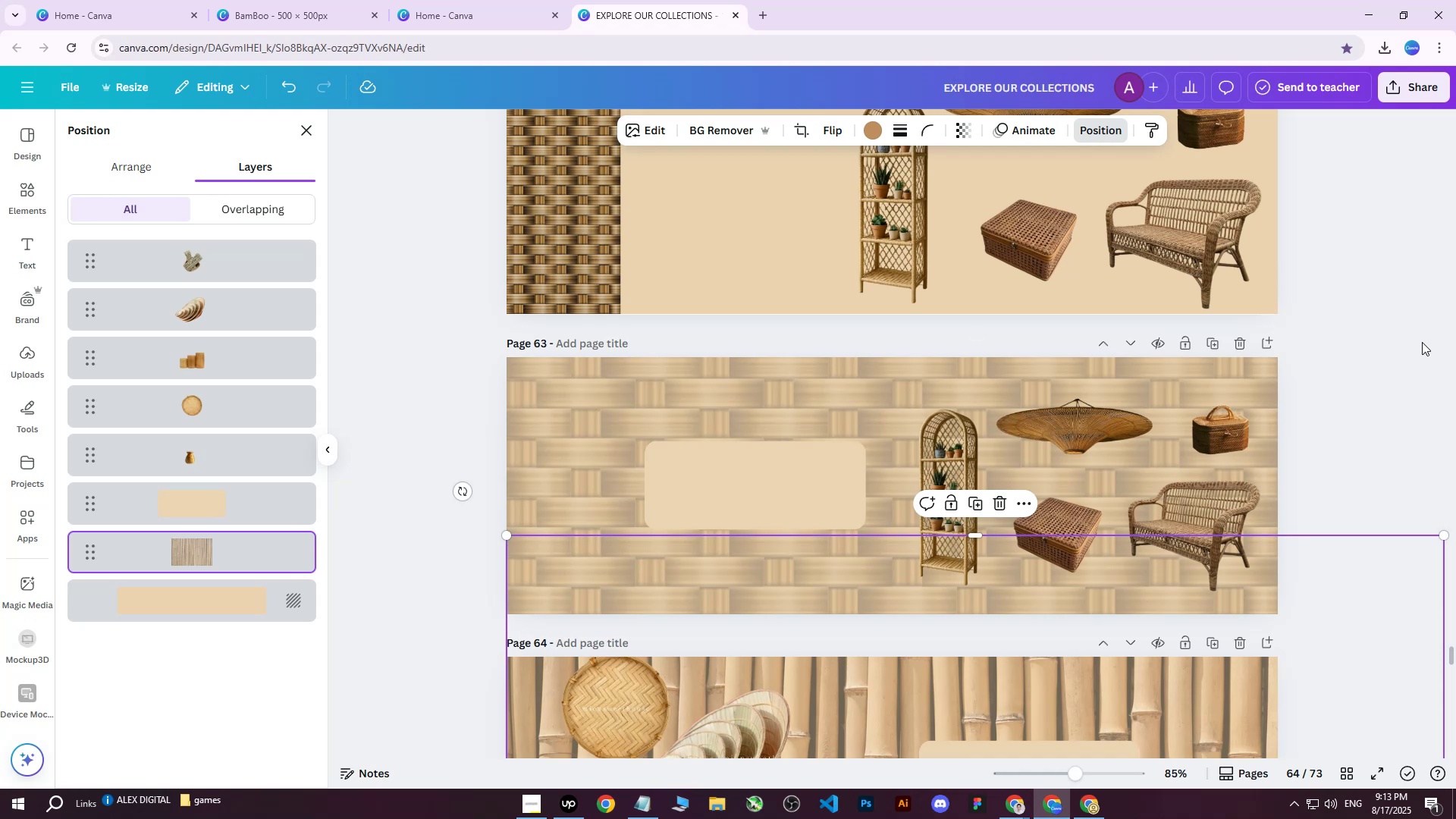 
wait(44.82)
 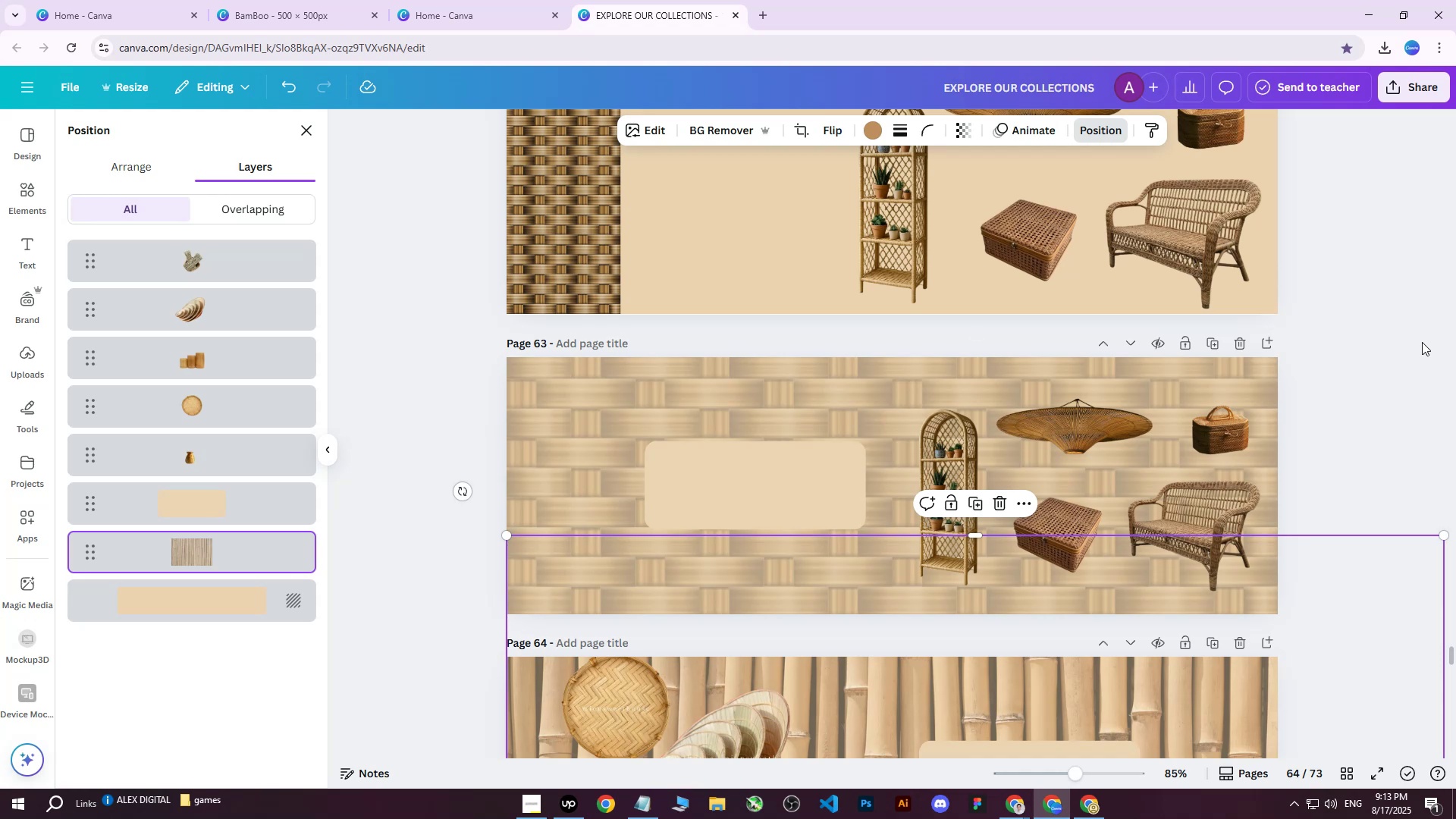 
left_click([464, 384])
 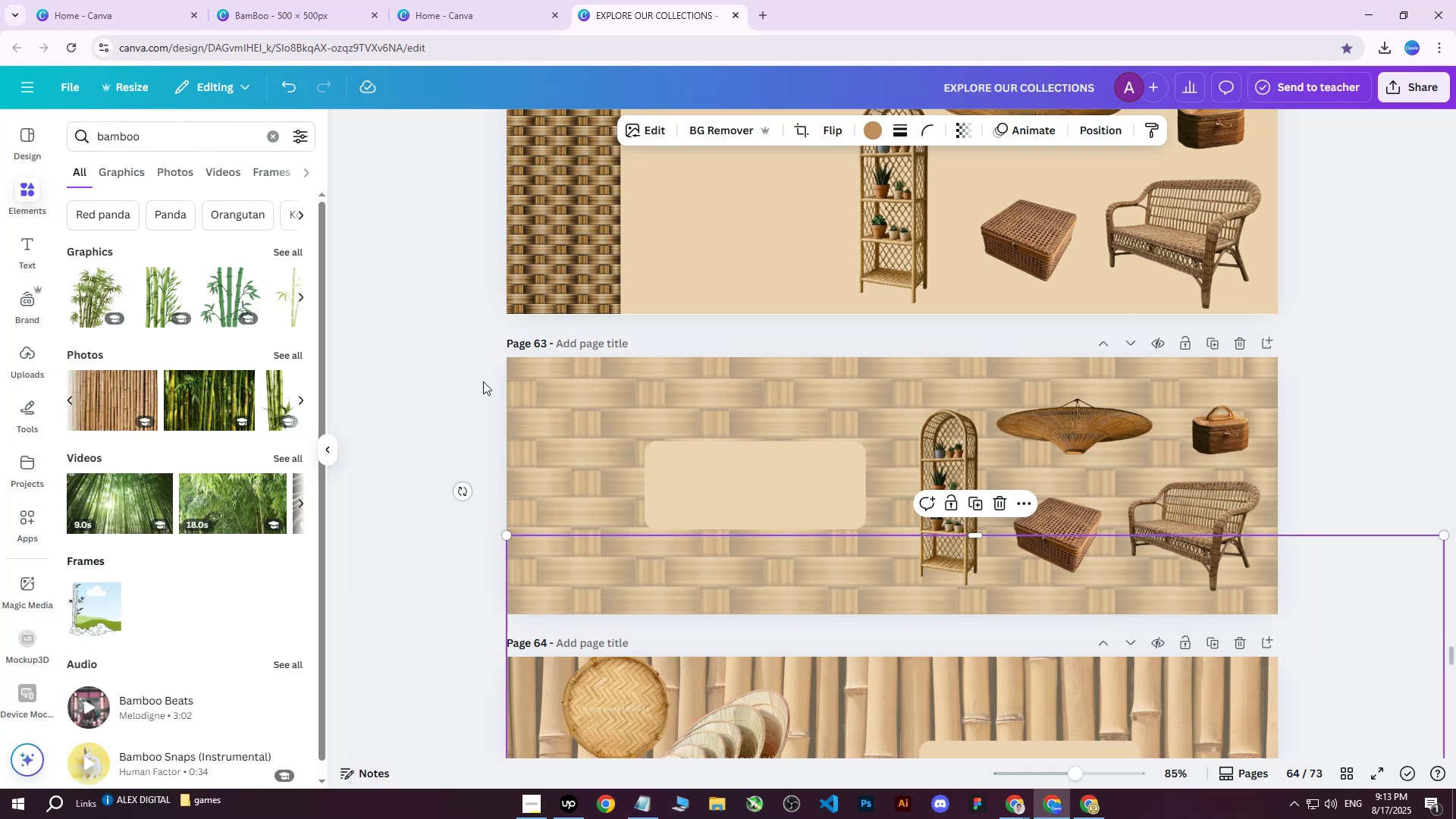 
scroll: coordinate [535, 389], scroll_direction: down, amount: 4.0
 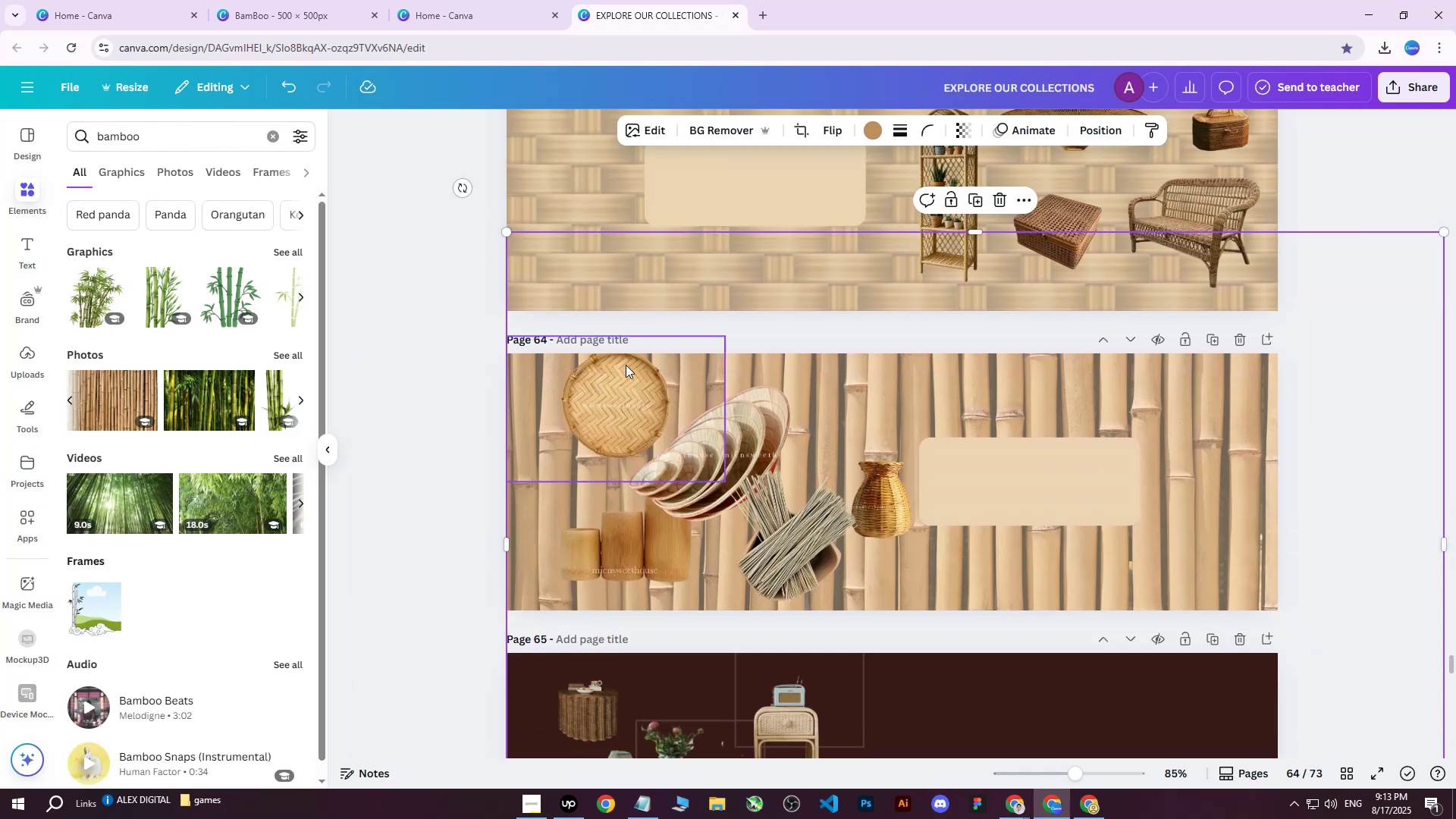 
scroll: coordinate [929, 336], scroll_direction: up, amount: 3.0
 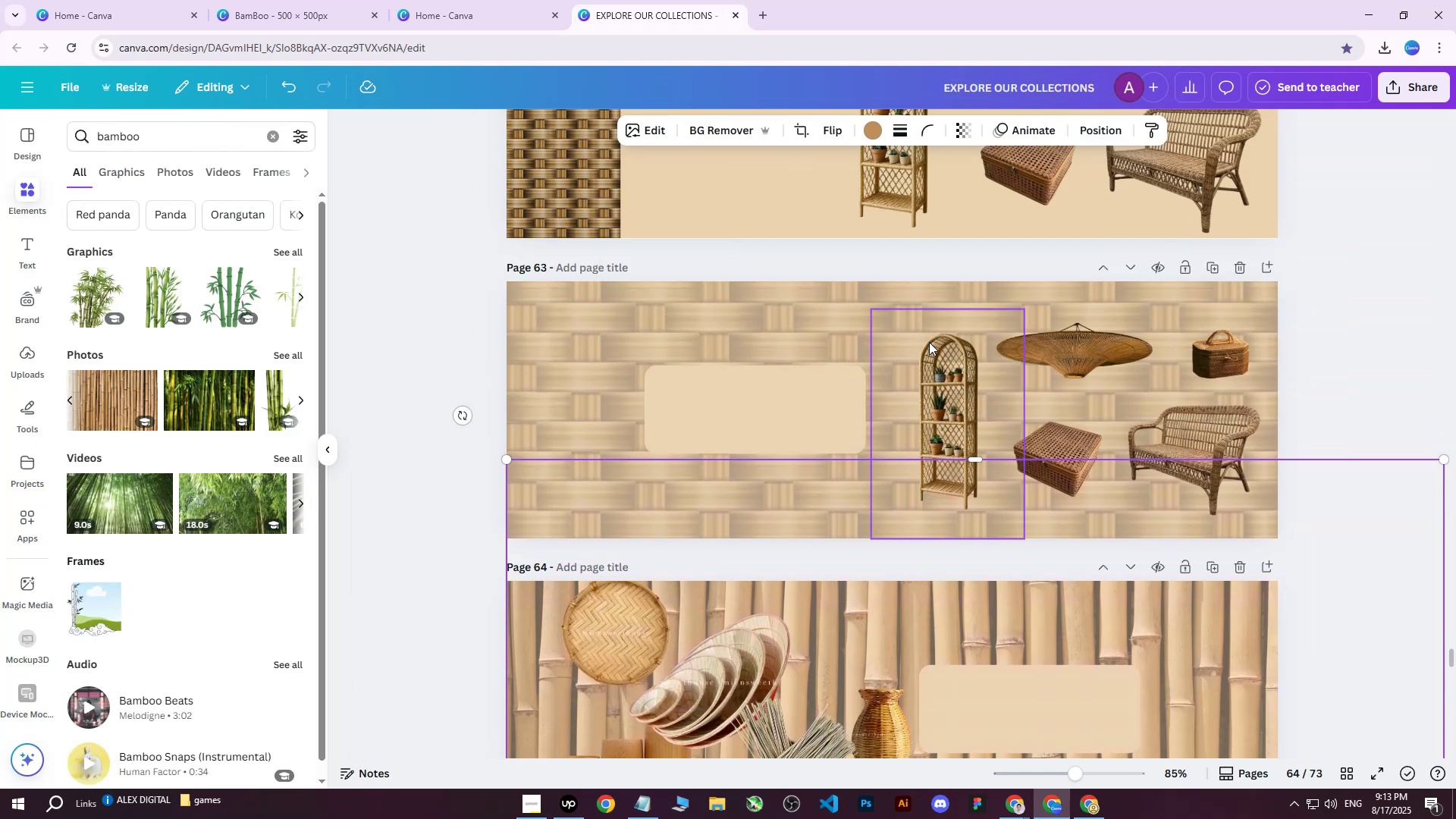 
scroll: coordinate [1025, 339], scroll_direction: down, amount: 3.0
 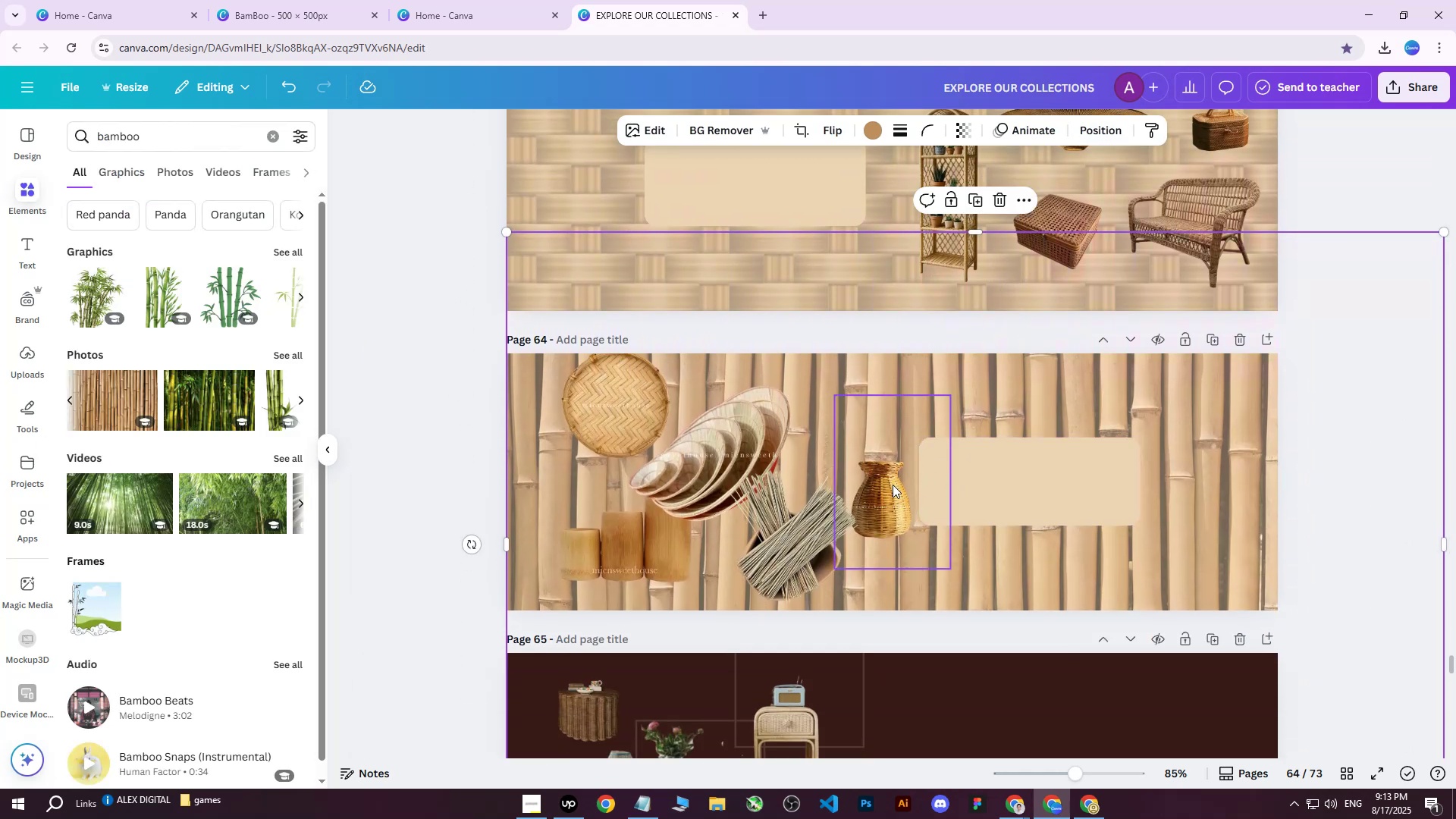 
left_click([877, 489])
 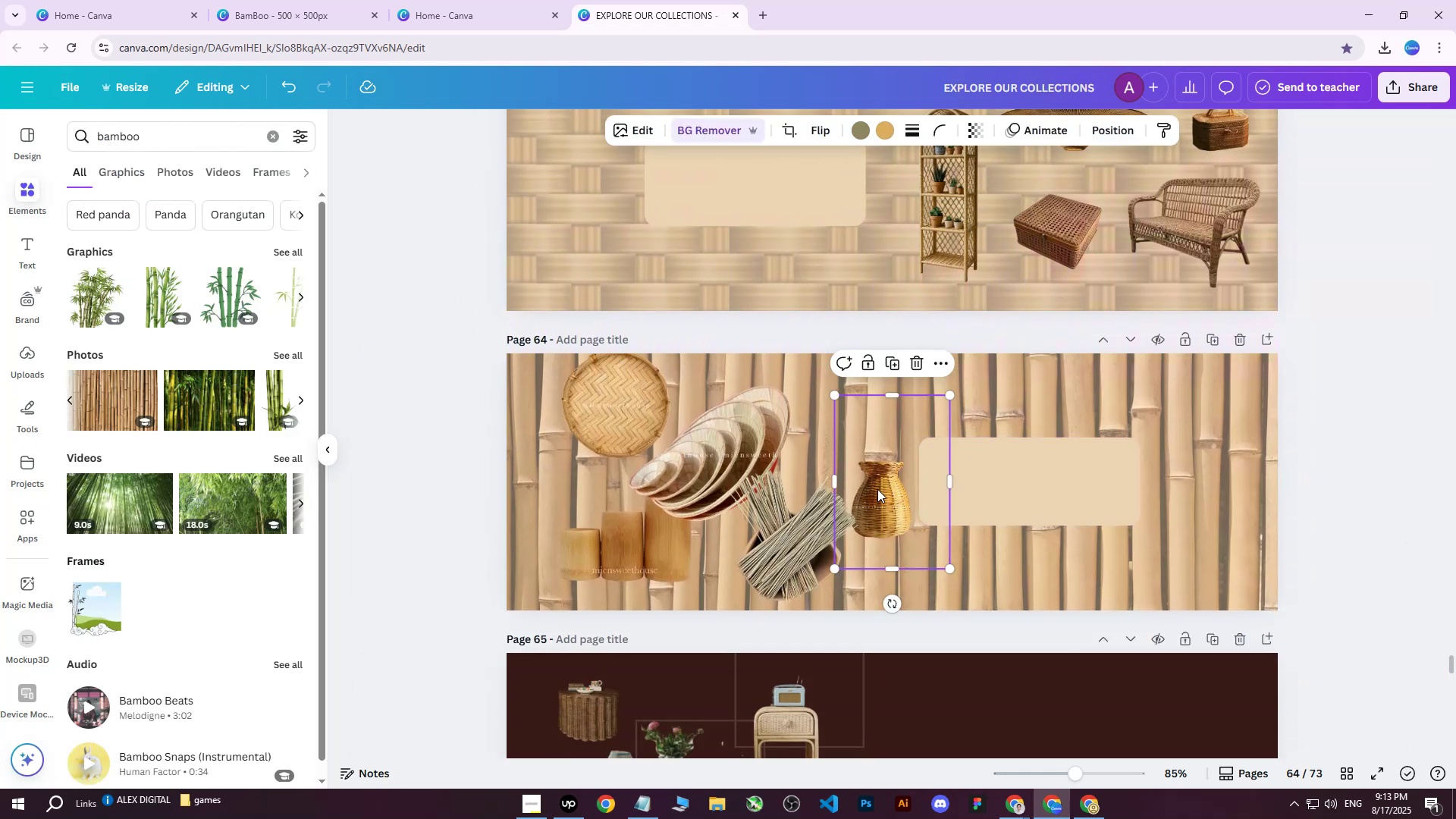 
left_click_drag(start_coordinate=[877, 489], to_coordinate=[842, 412])
 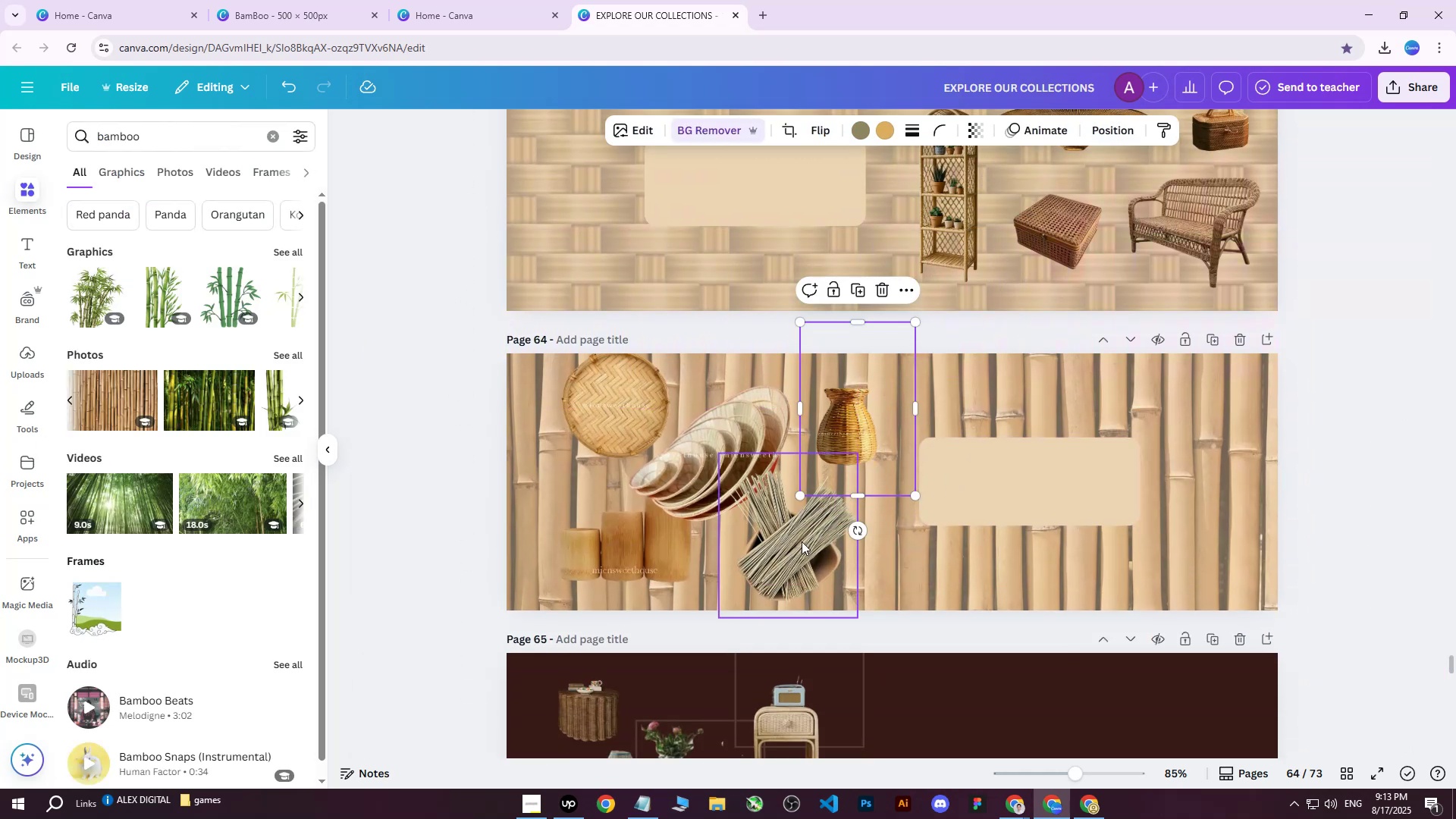 
left_click([799, 541])
 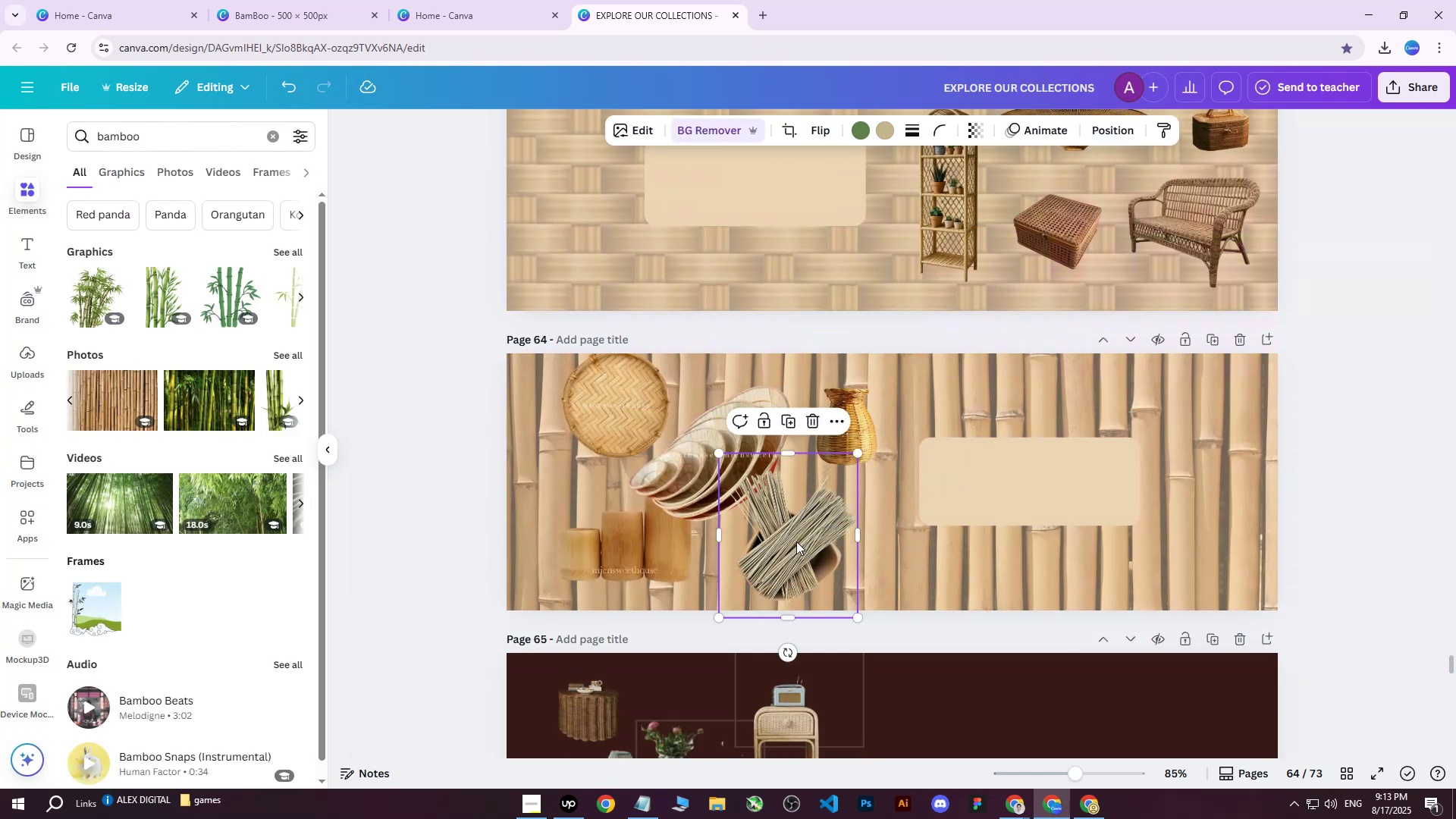 
left_click_drag(start_coordinate=[792, 541], to_coordinate=[858, 548])
 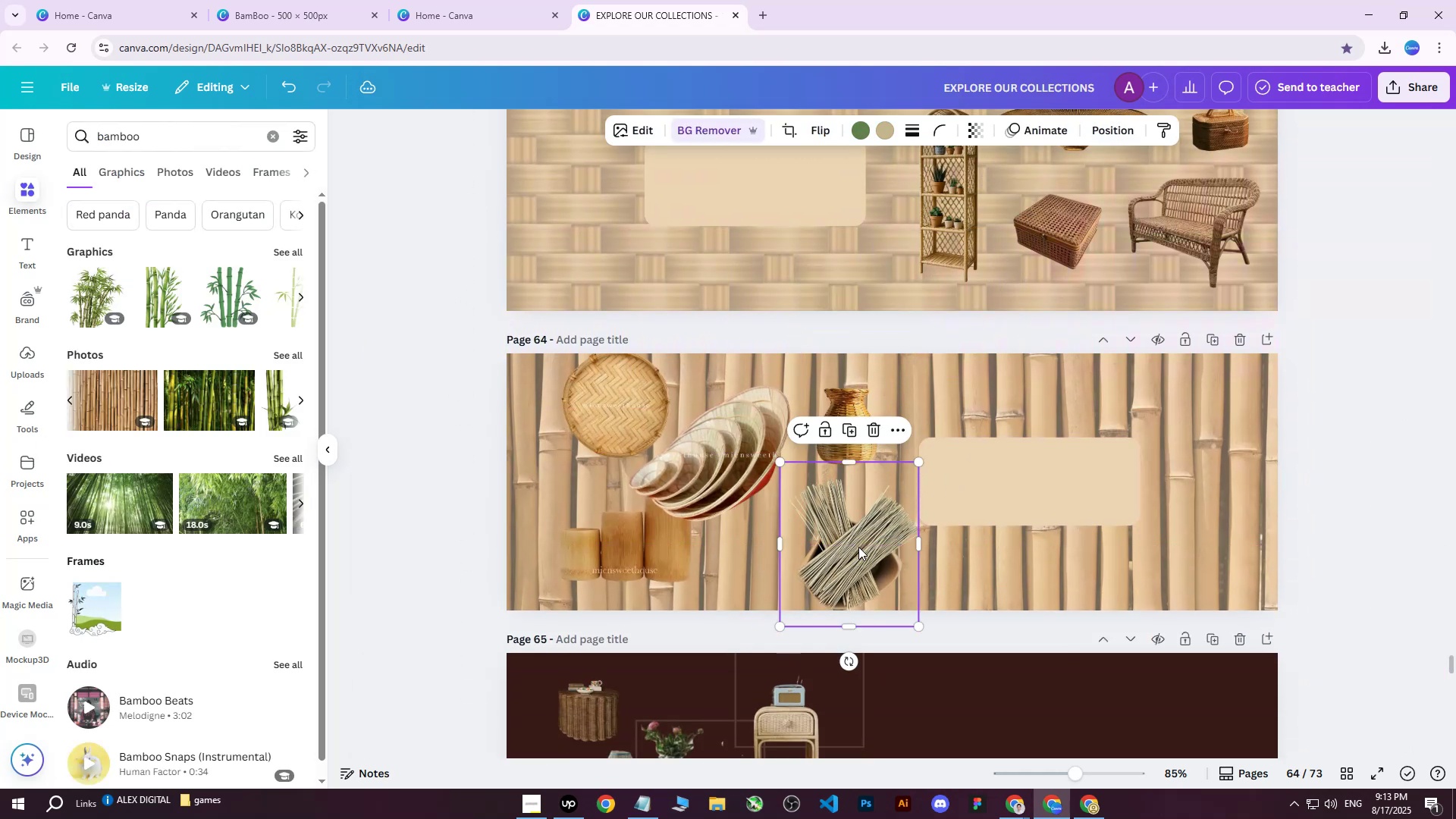 
hold_key(key=ControlLeft, duration=0.31)
scroll: coordinate [862, 547], scroll_direction: up, amount: 2.0
 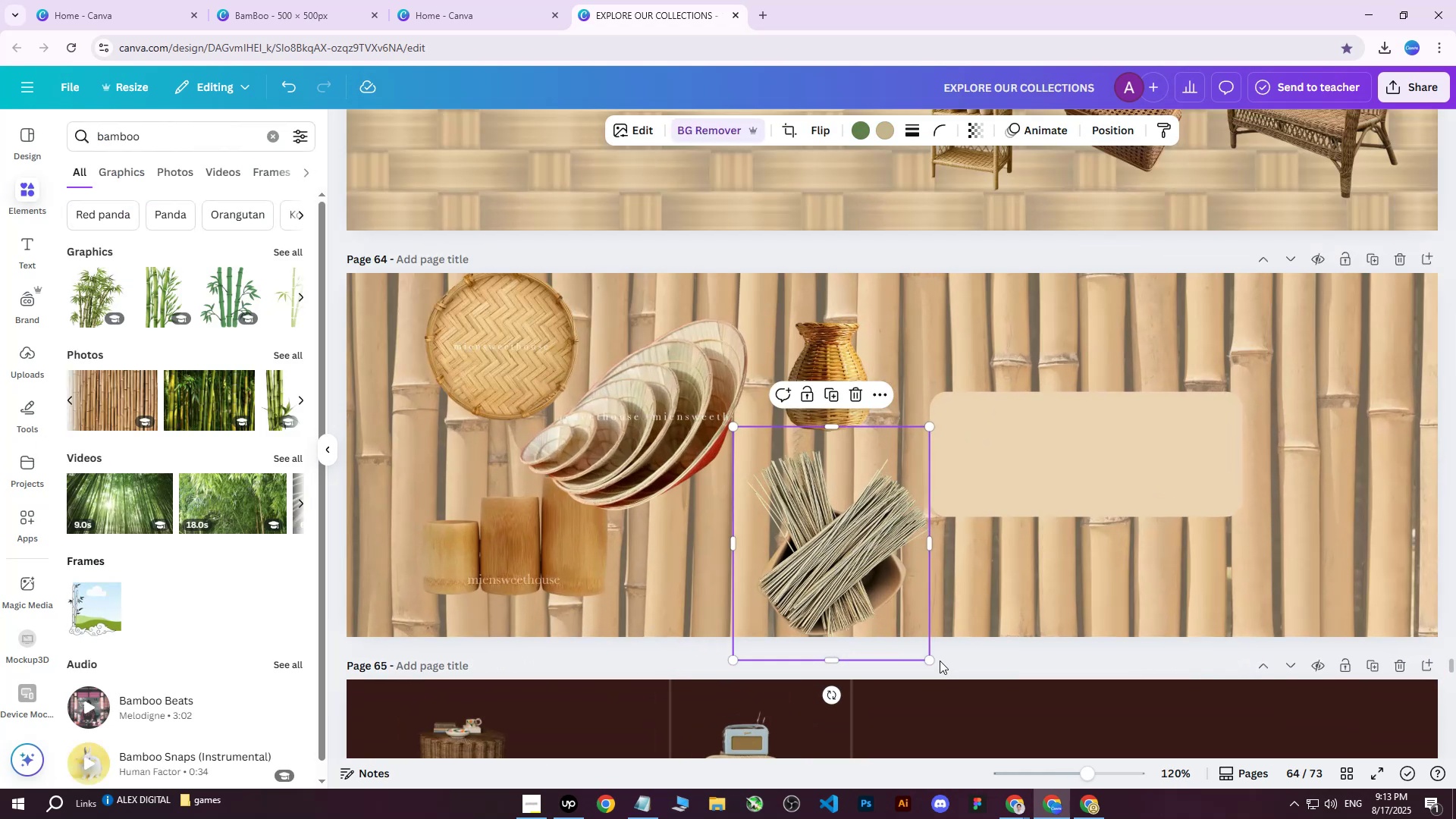 
left_click_drag(start_coordinate=[933, 660], to_coordinate=[905, 592])
 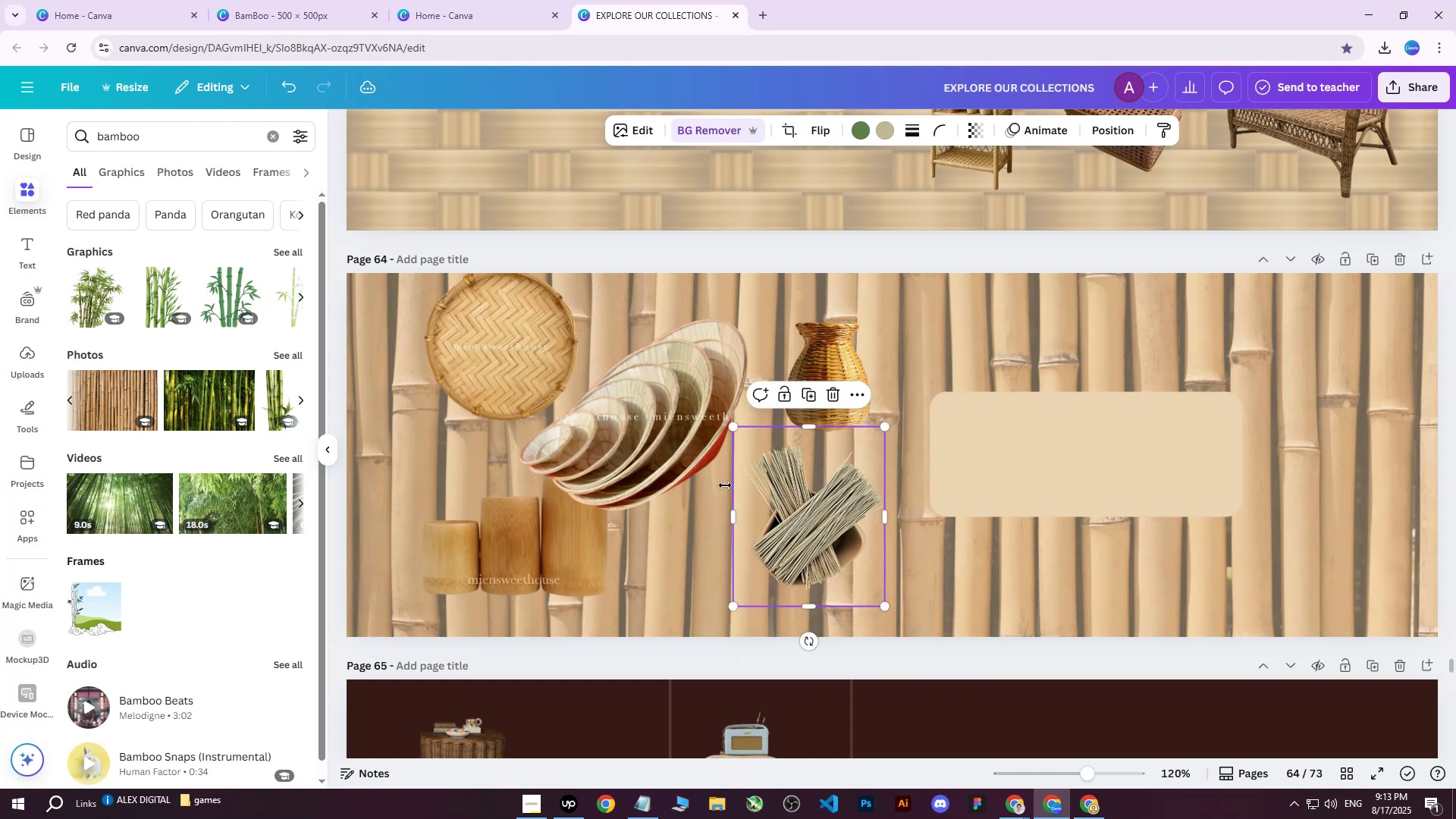 
left_click([646, 453])
 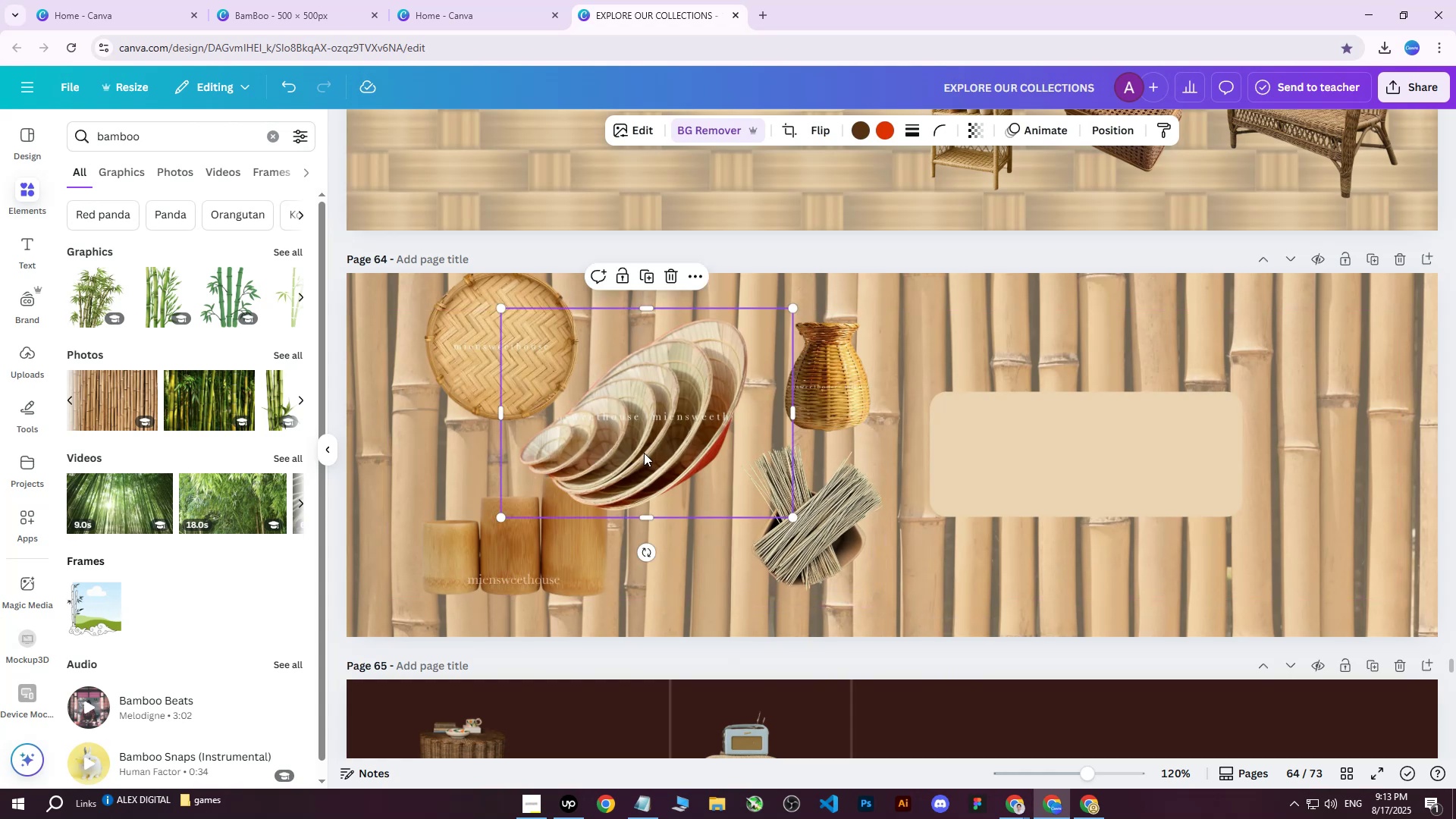 
left_click_drag(start_coordinate=[630, 447], to_coordinate=[595, 502])
 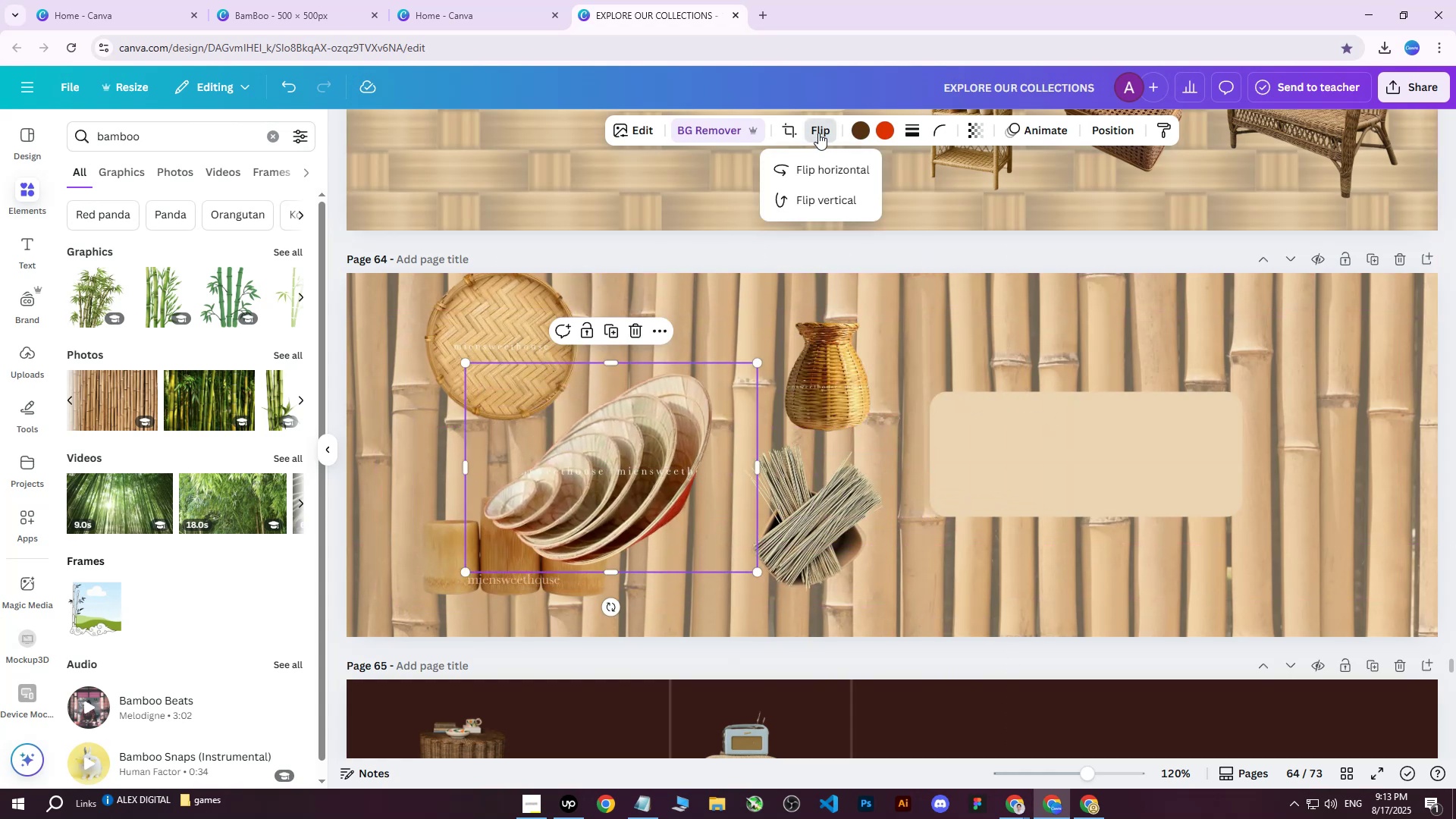 
double_click([825, 170])
 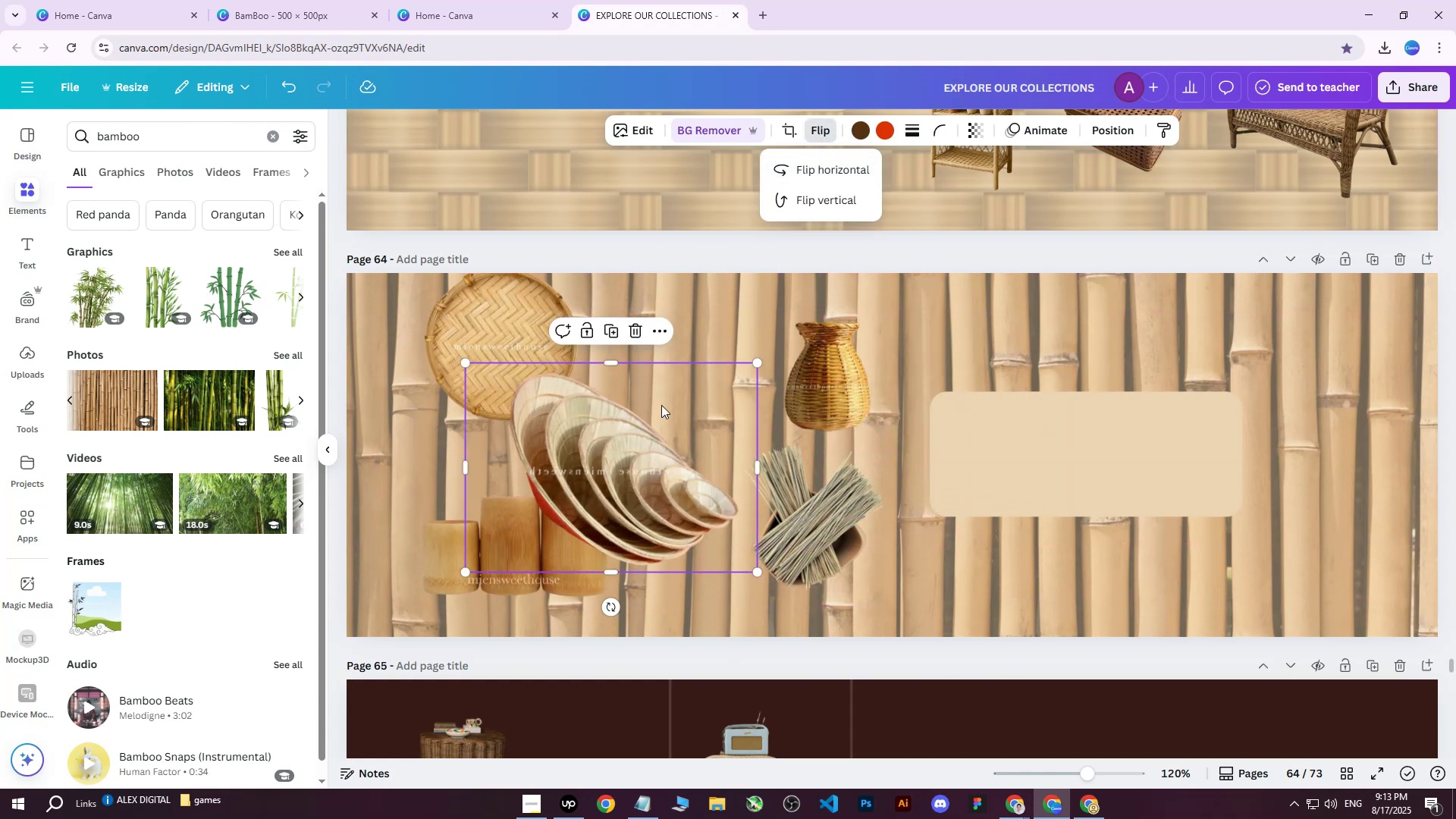 
left_click_drag(start_coordinate=[650, 442], to_coordinate=[525, 522])
 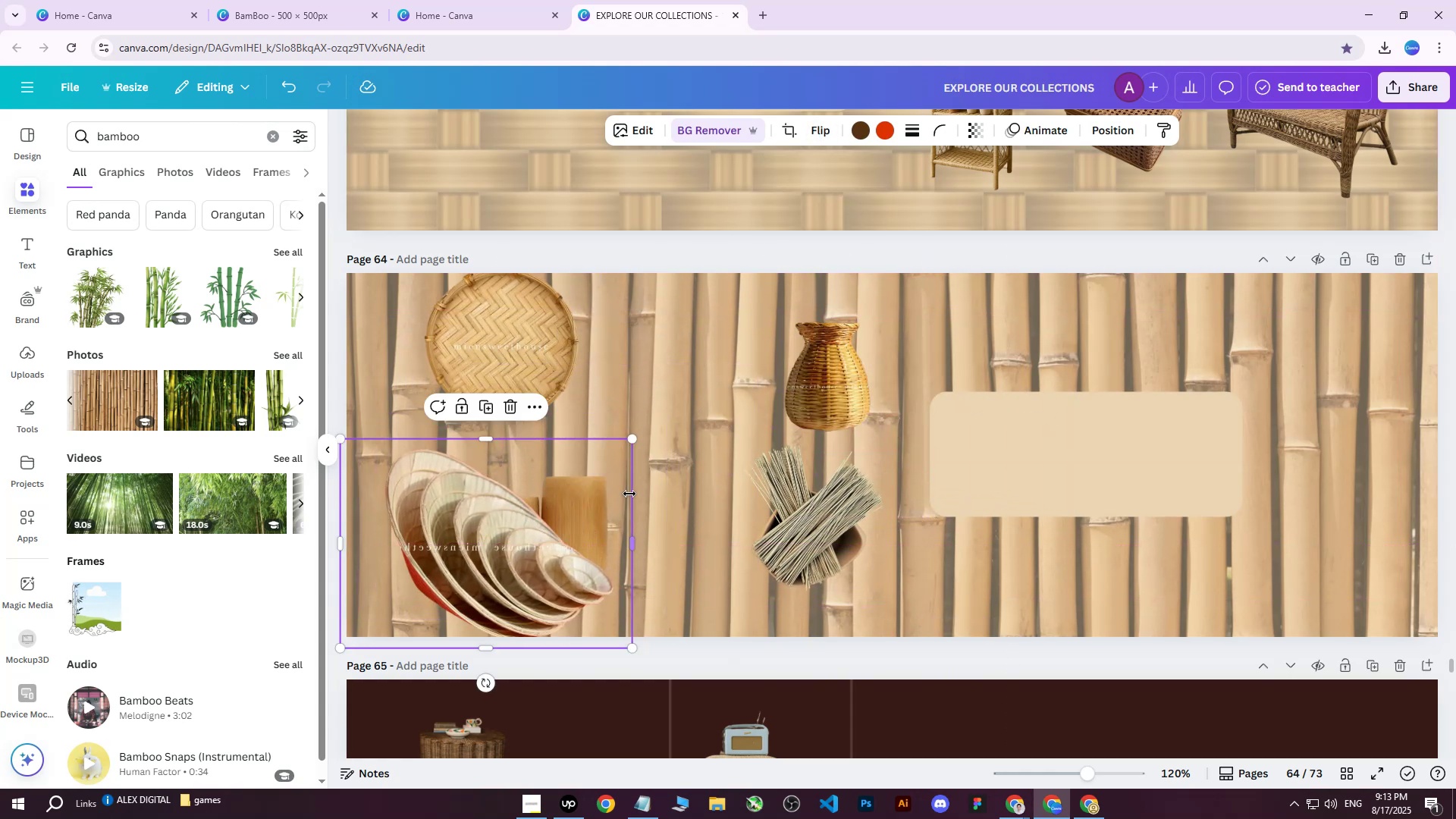 
left_click_drag(start_coordinate=[566, 507], to_coordinate=[551, 346])
 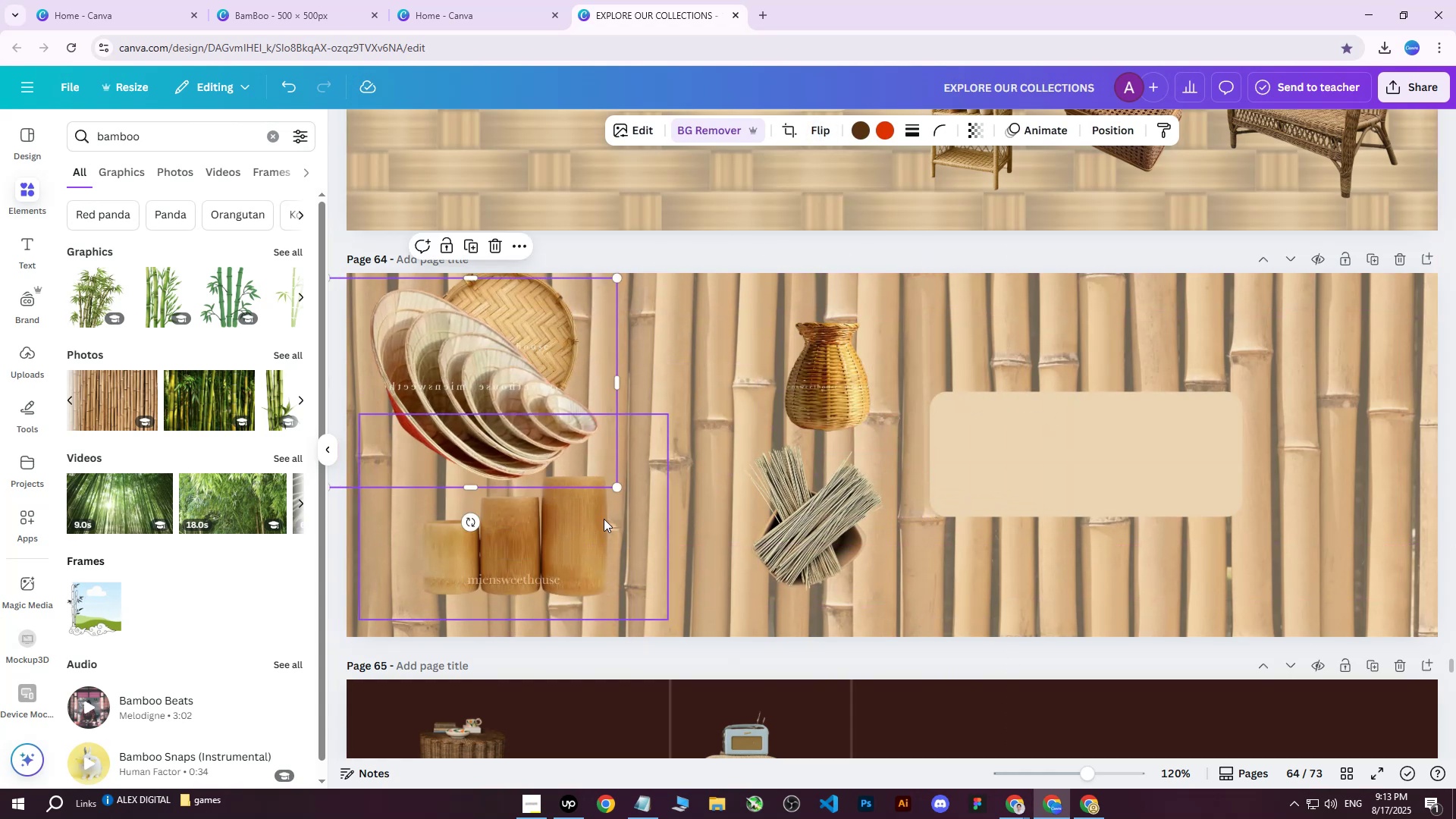 
left_click([602, 521])
 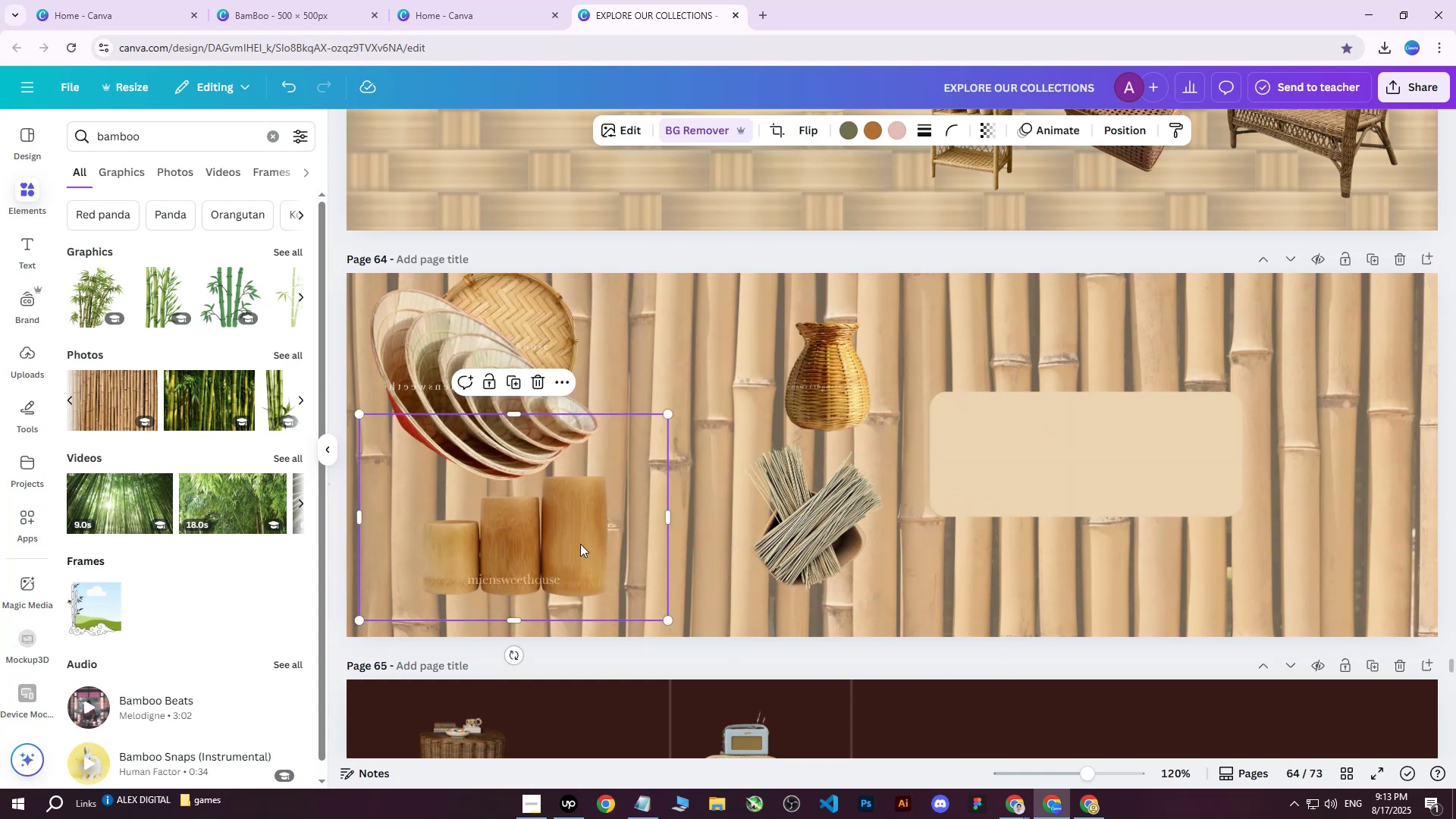 
left_click_drag(start_coordinate=[573, 548], to_coordinate=[775, 412])
 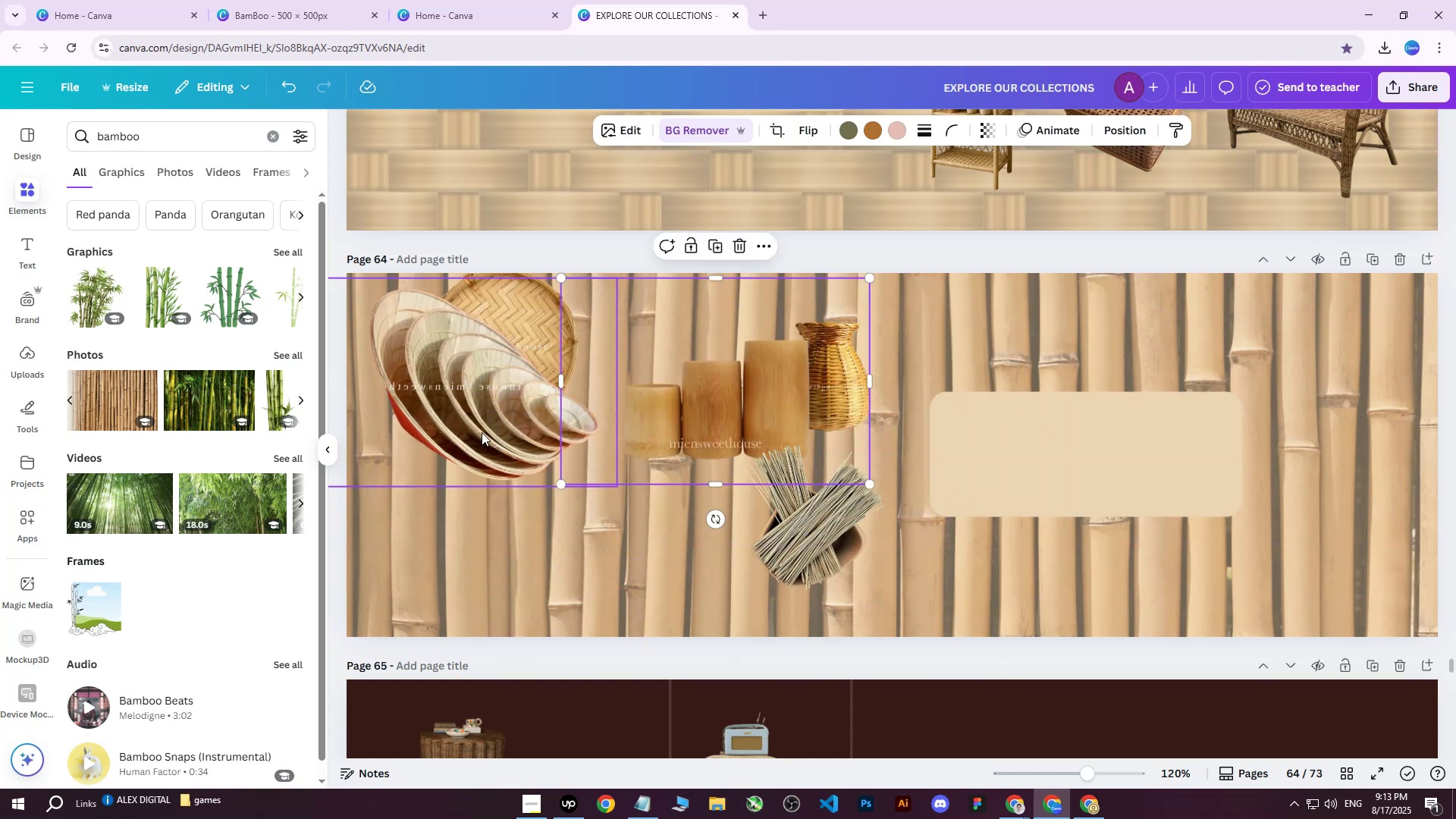 
left_click([482, 432])
 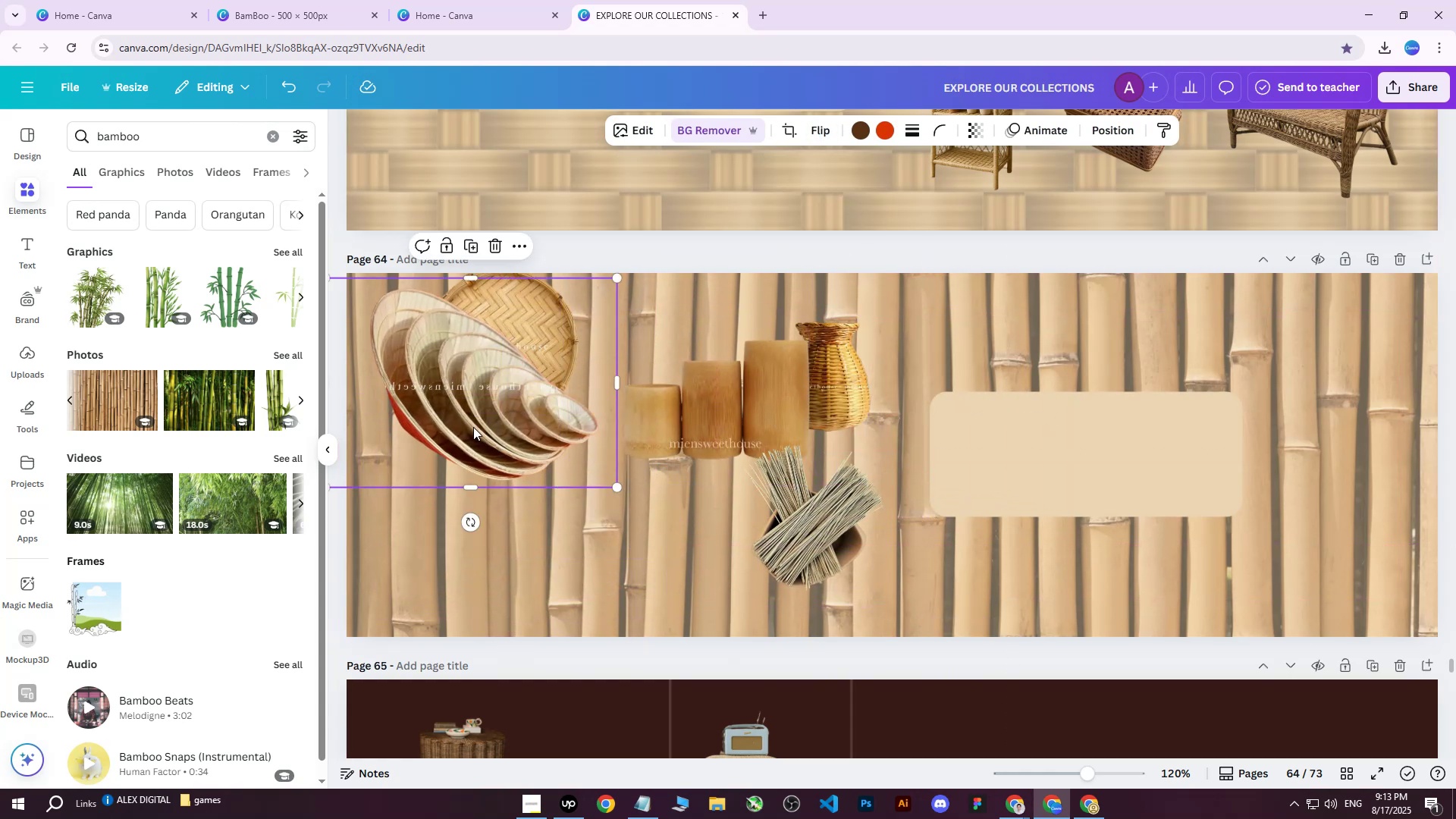 
left_click_drag(start_coordinate=[472, 417], to_coordinate=[502, 559])
 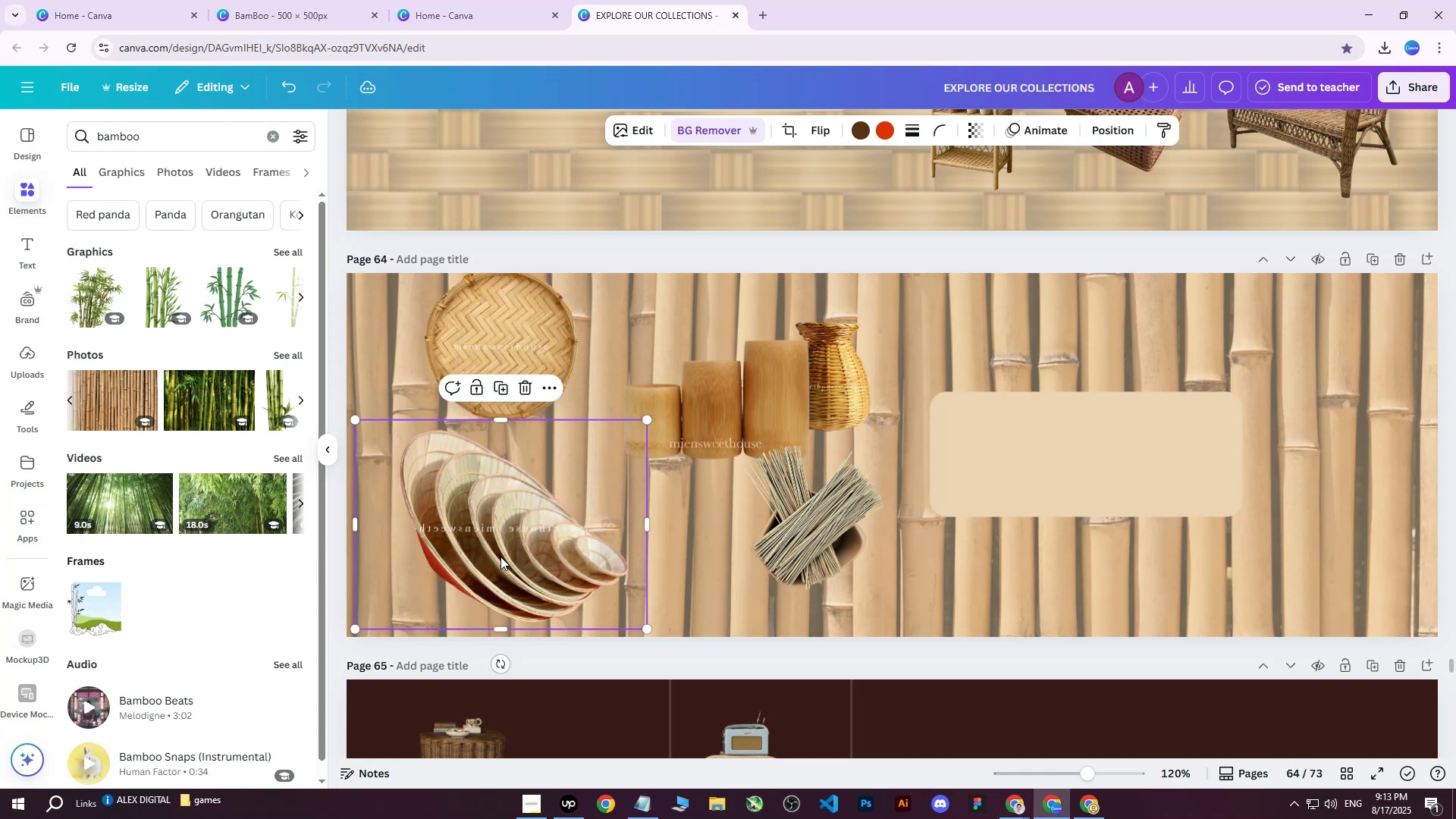 
hold_key(key=ControlLeft, duration=0.74)
scroll: coordinate [500, 554], scroll_direction: down, amount: 1.0
 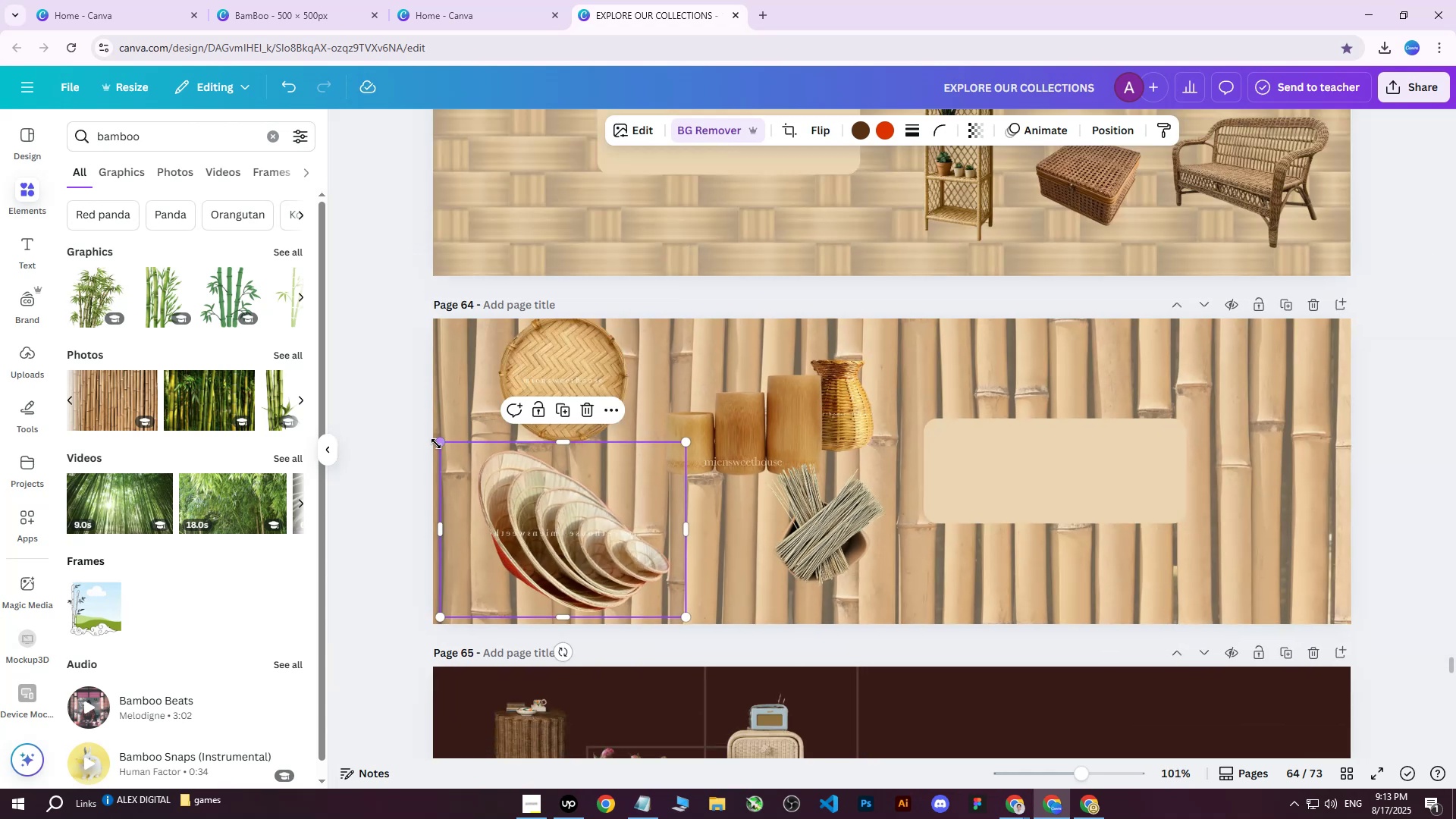 
left_click_drag(start_coordinate=[440, 442], to_coordinate=[485, 481])
 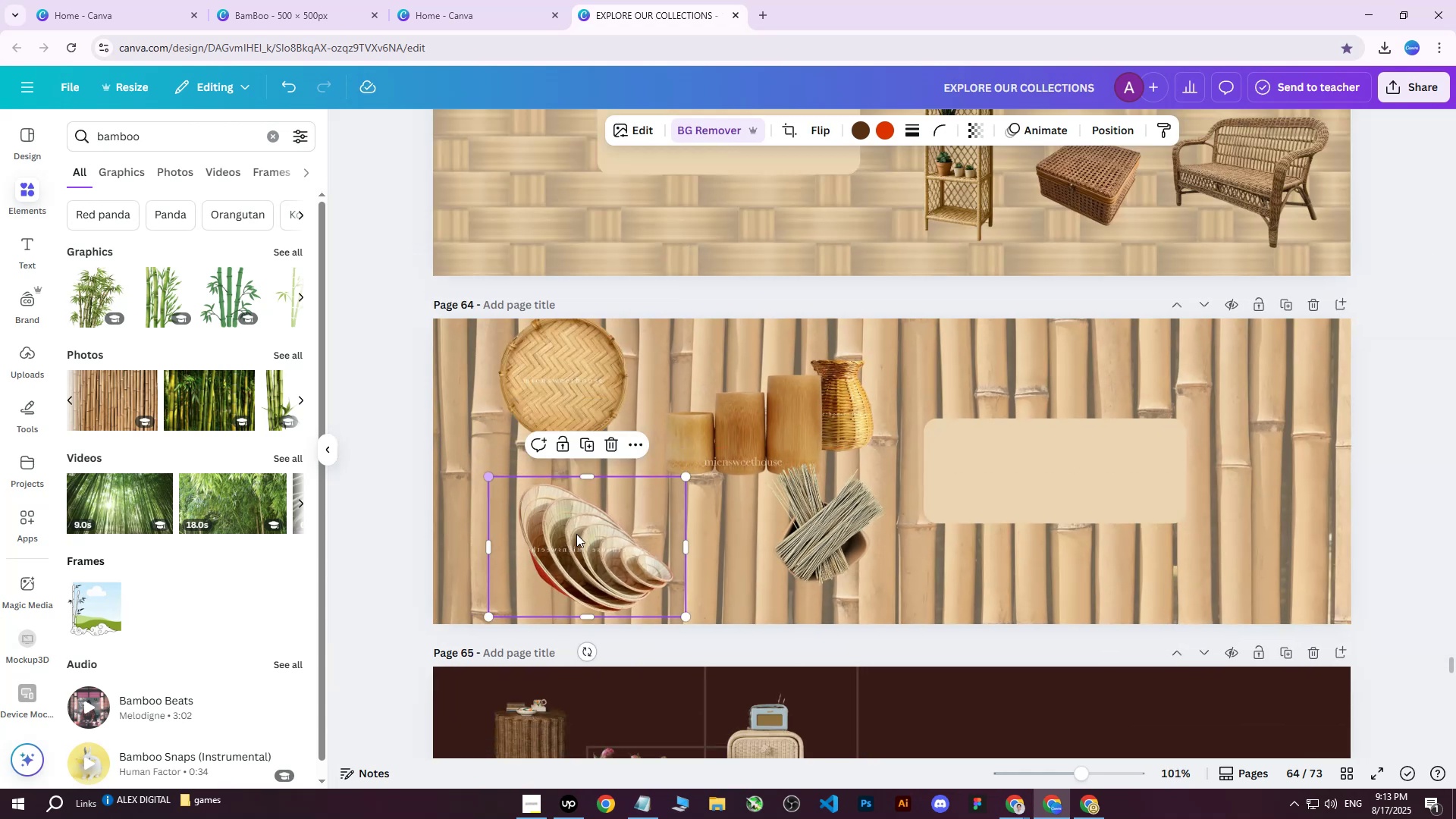 
left_click_drag(start_coordinate=[611, 544], to_coordinate=[570, 541])
 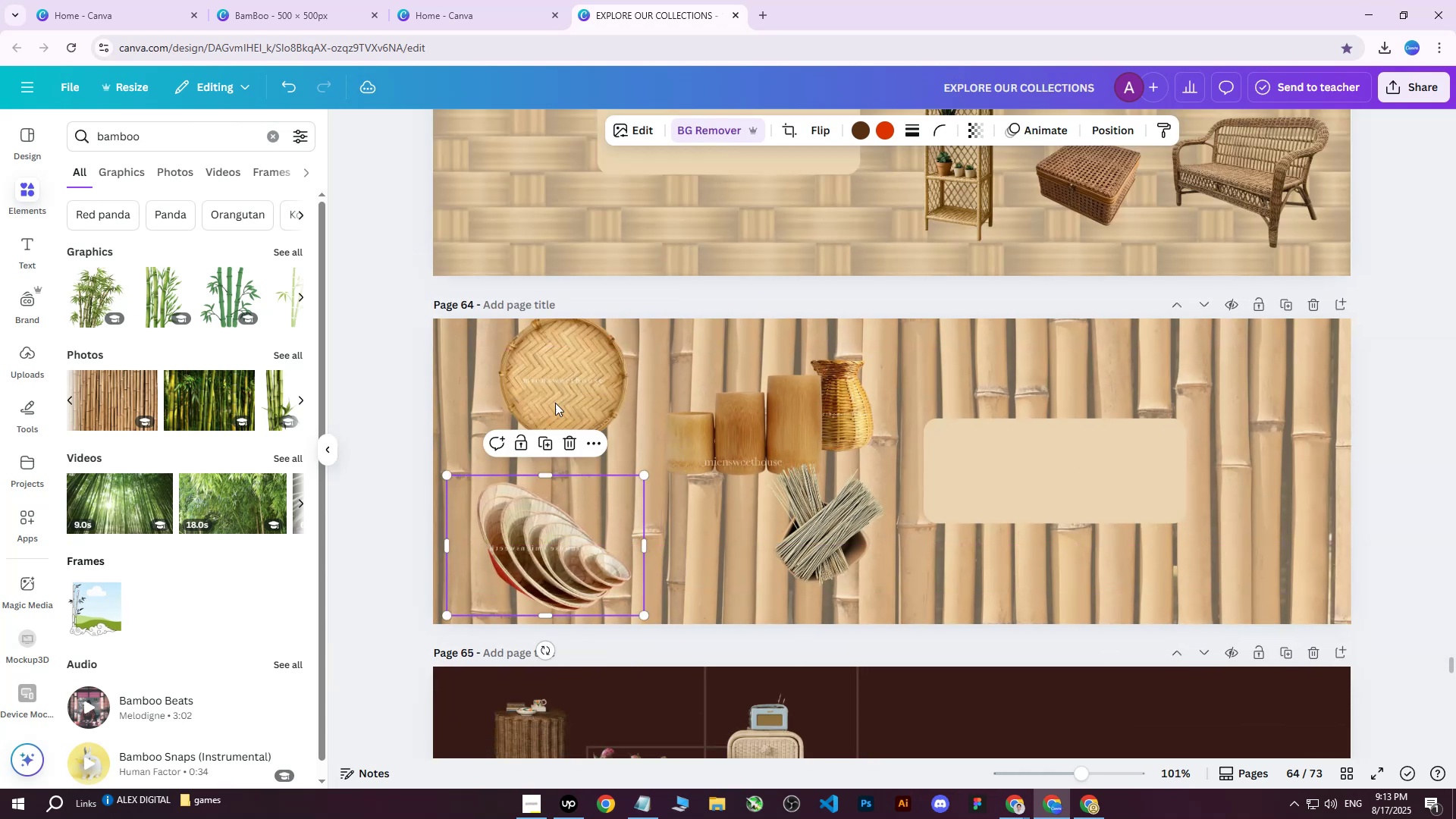 
left_click([555, 385])
 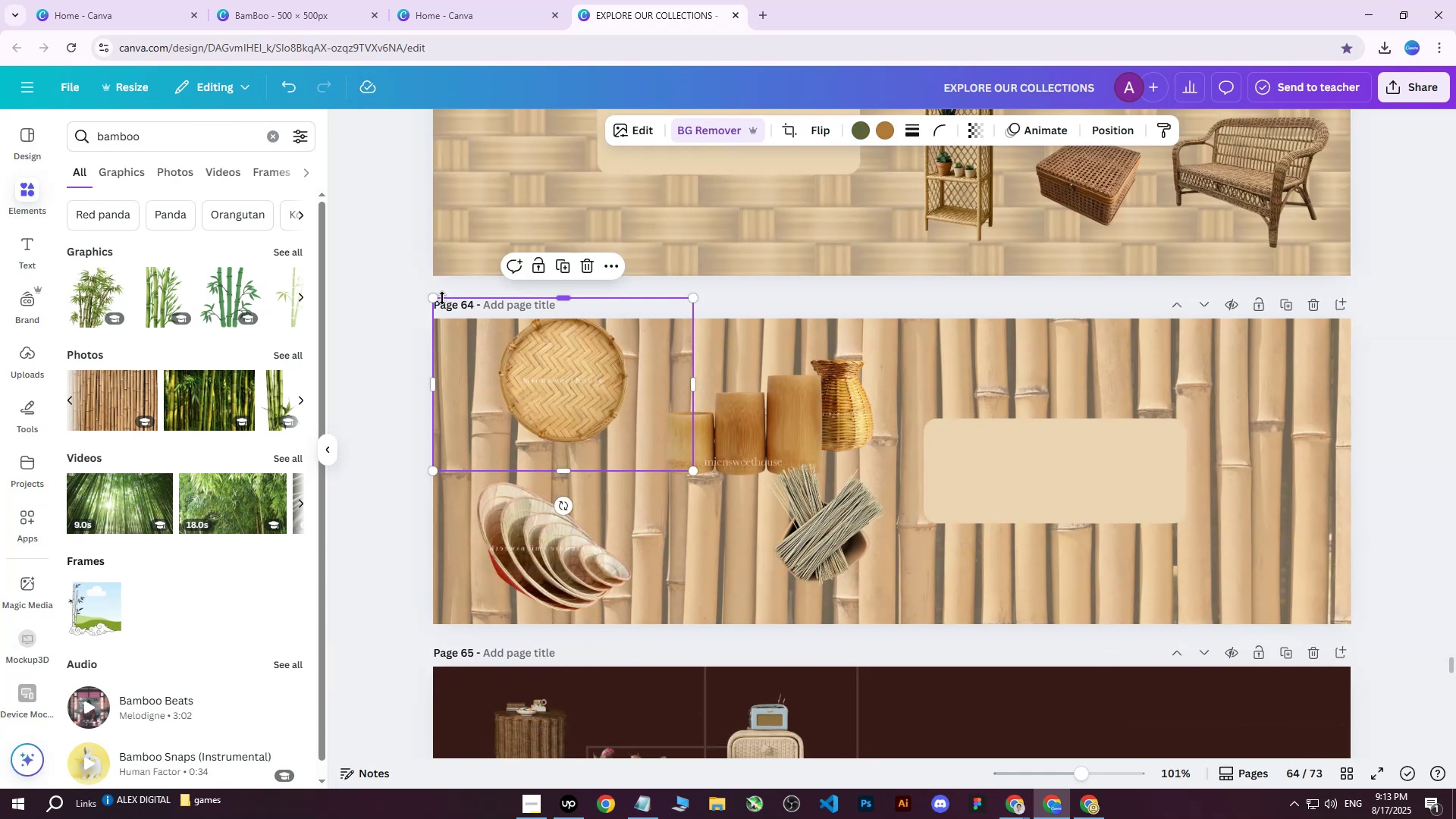 
left_click_drag(start_coordinate=[432, 300], to_coordinate=[472, 332])
 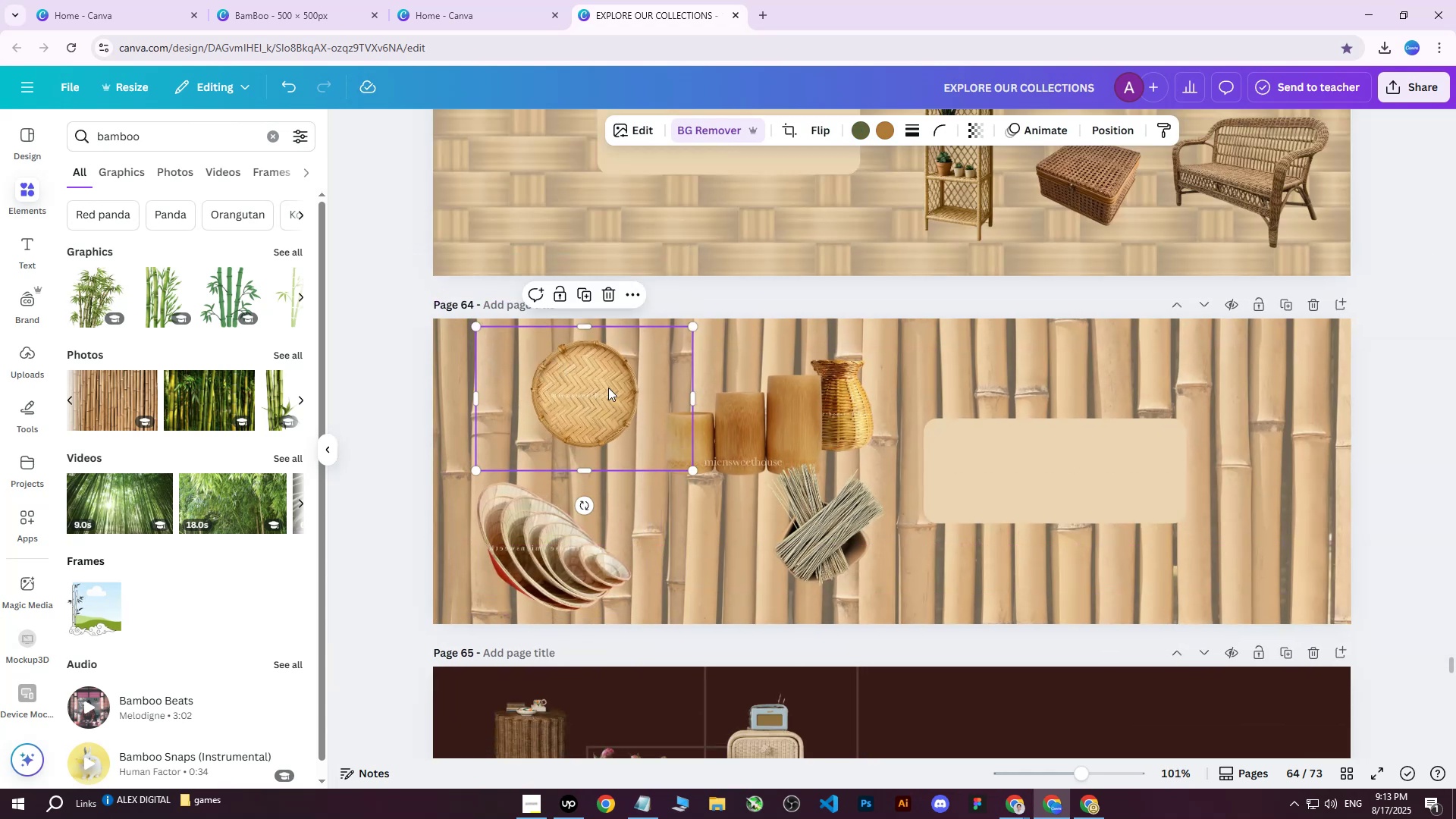 
left_click_drag(start_coordinate=[617, 391], to_coordinate=[566, 387])
 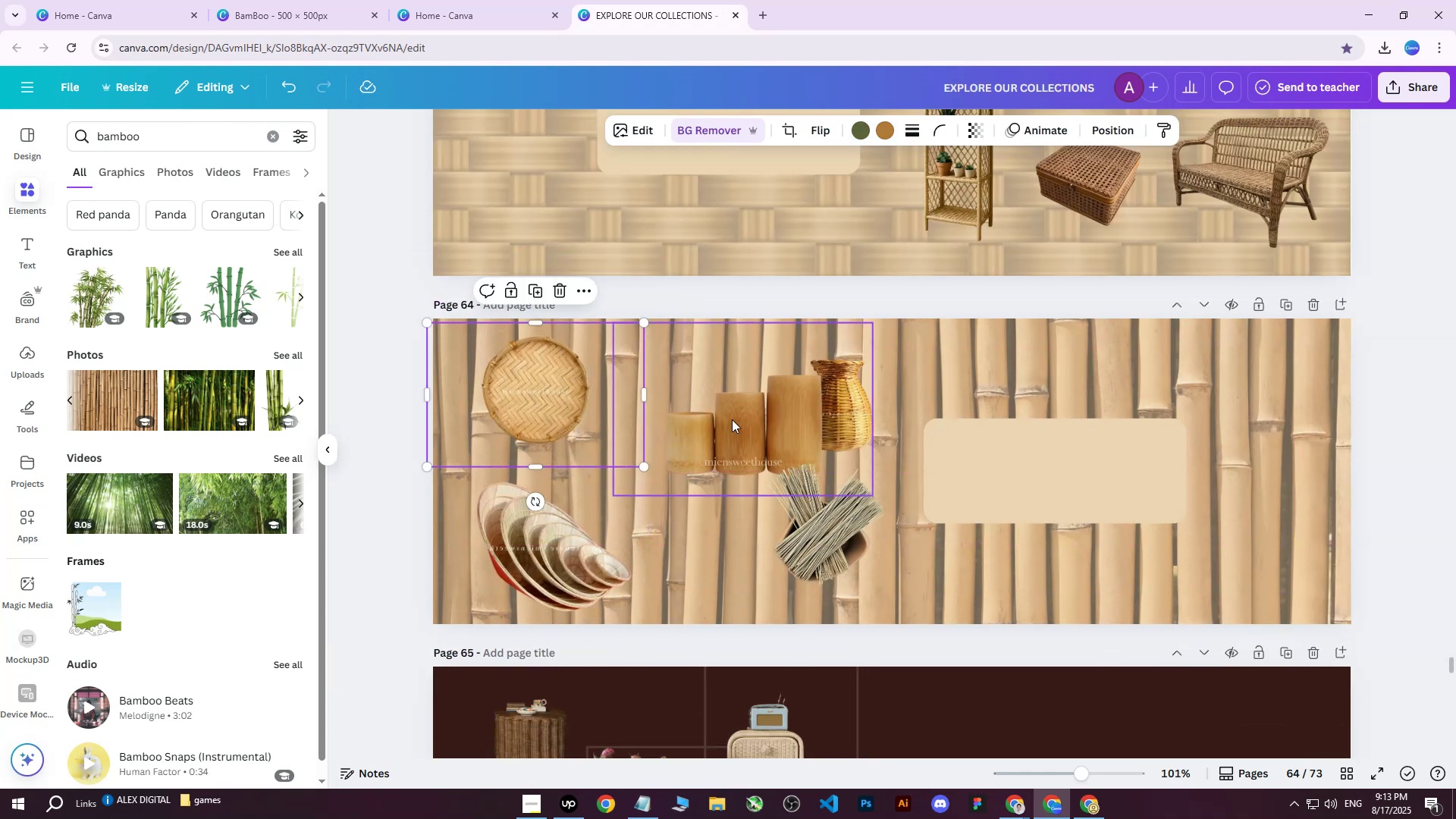 
left_click([732, 419])
 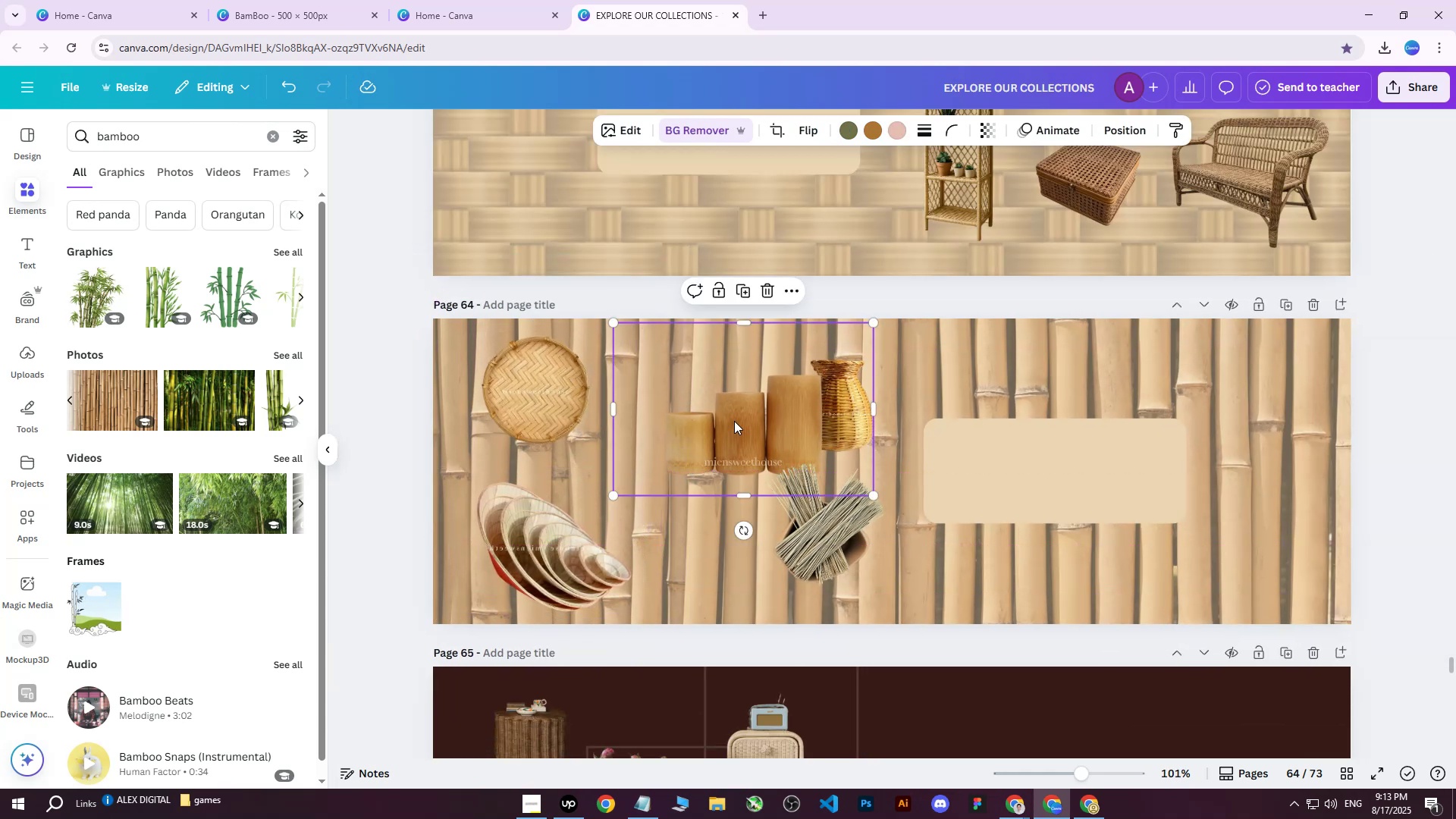 
left_click_drag(start_coordinate=[730, 426], to_coordinate=[651, 456])
 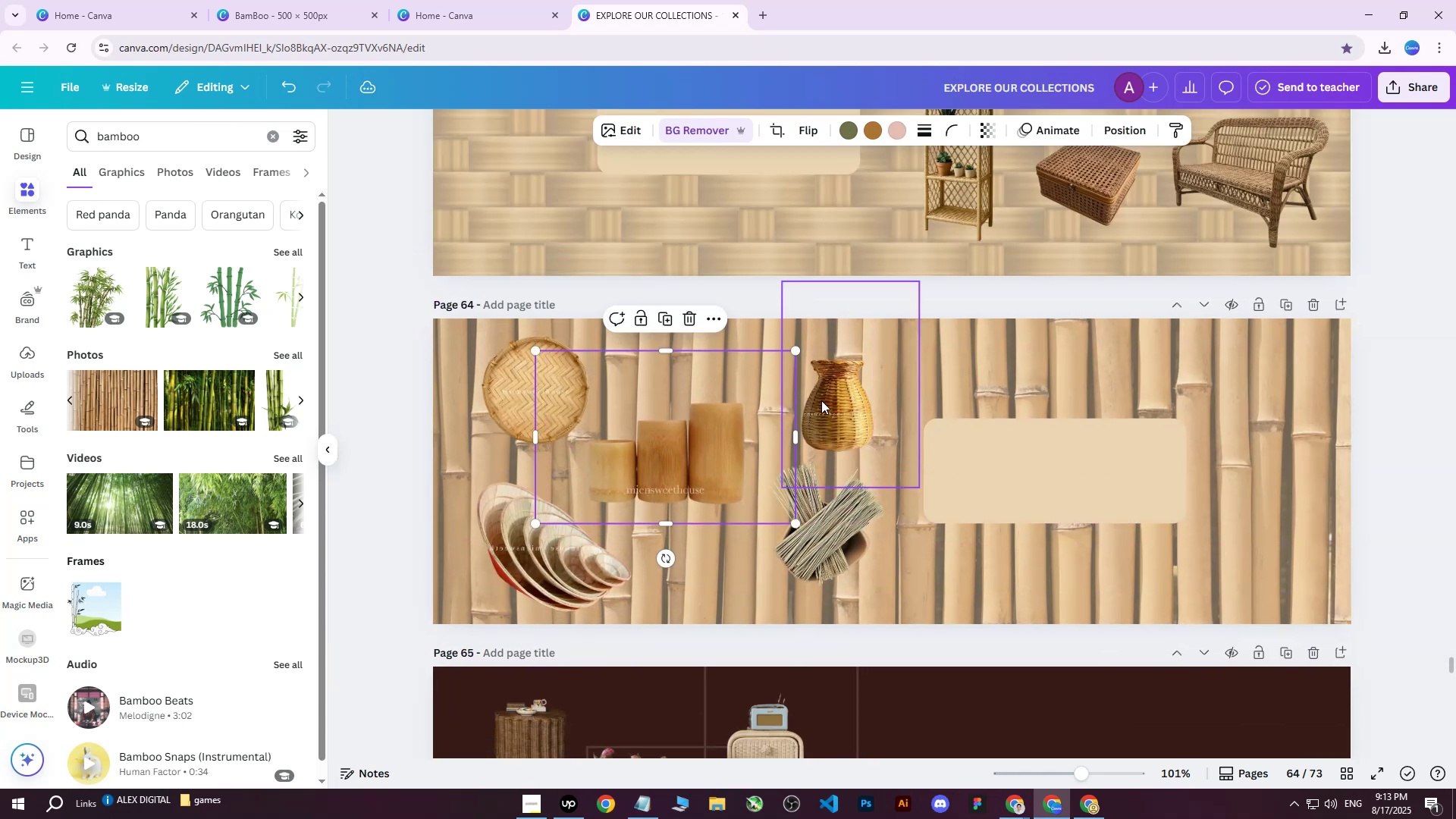 
left_click([822, 400])
 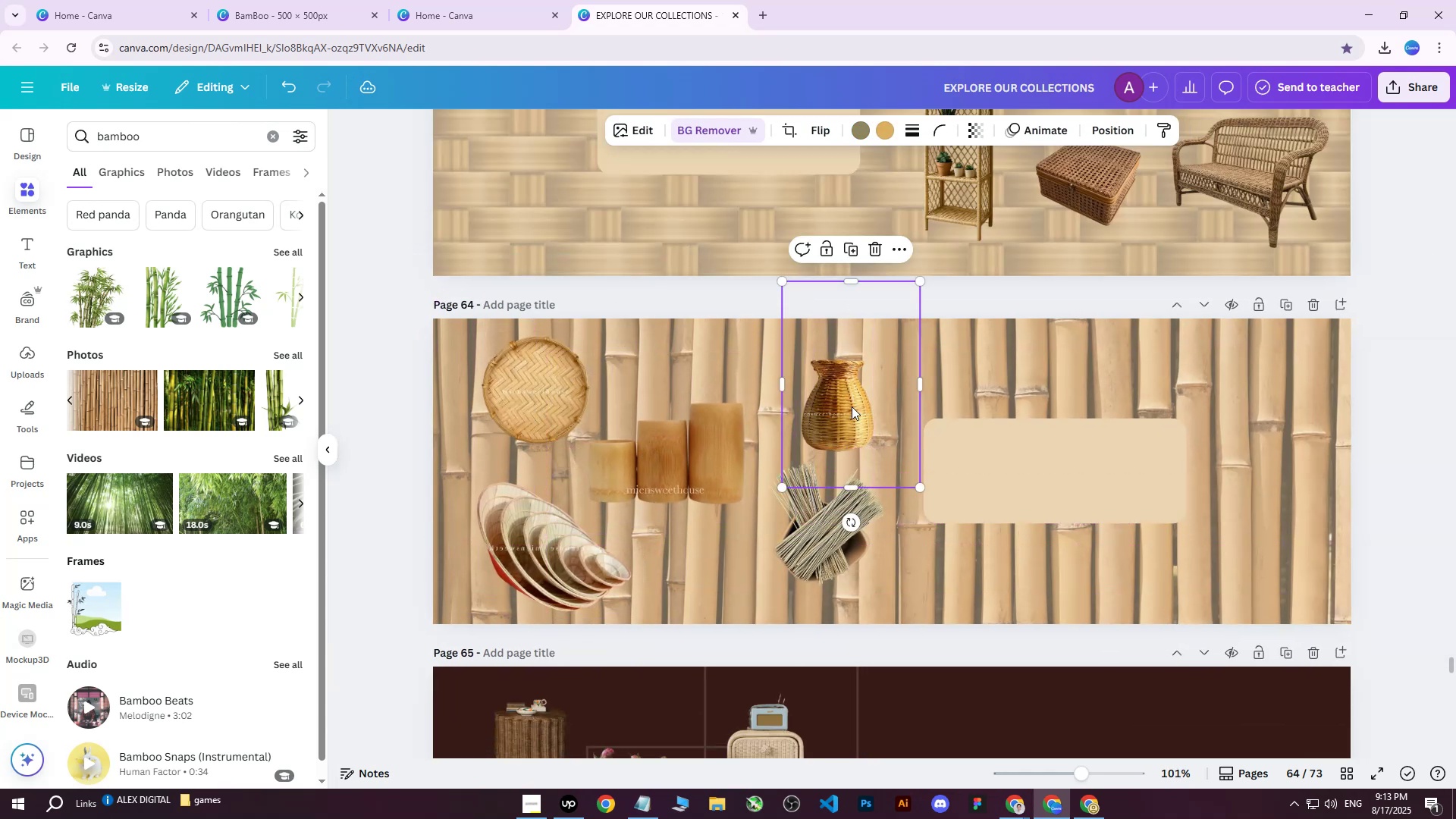 
left_click_drag(start_coordinate=[851, 406], to_coordinate=[836, 390])
 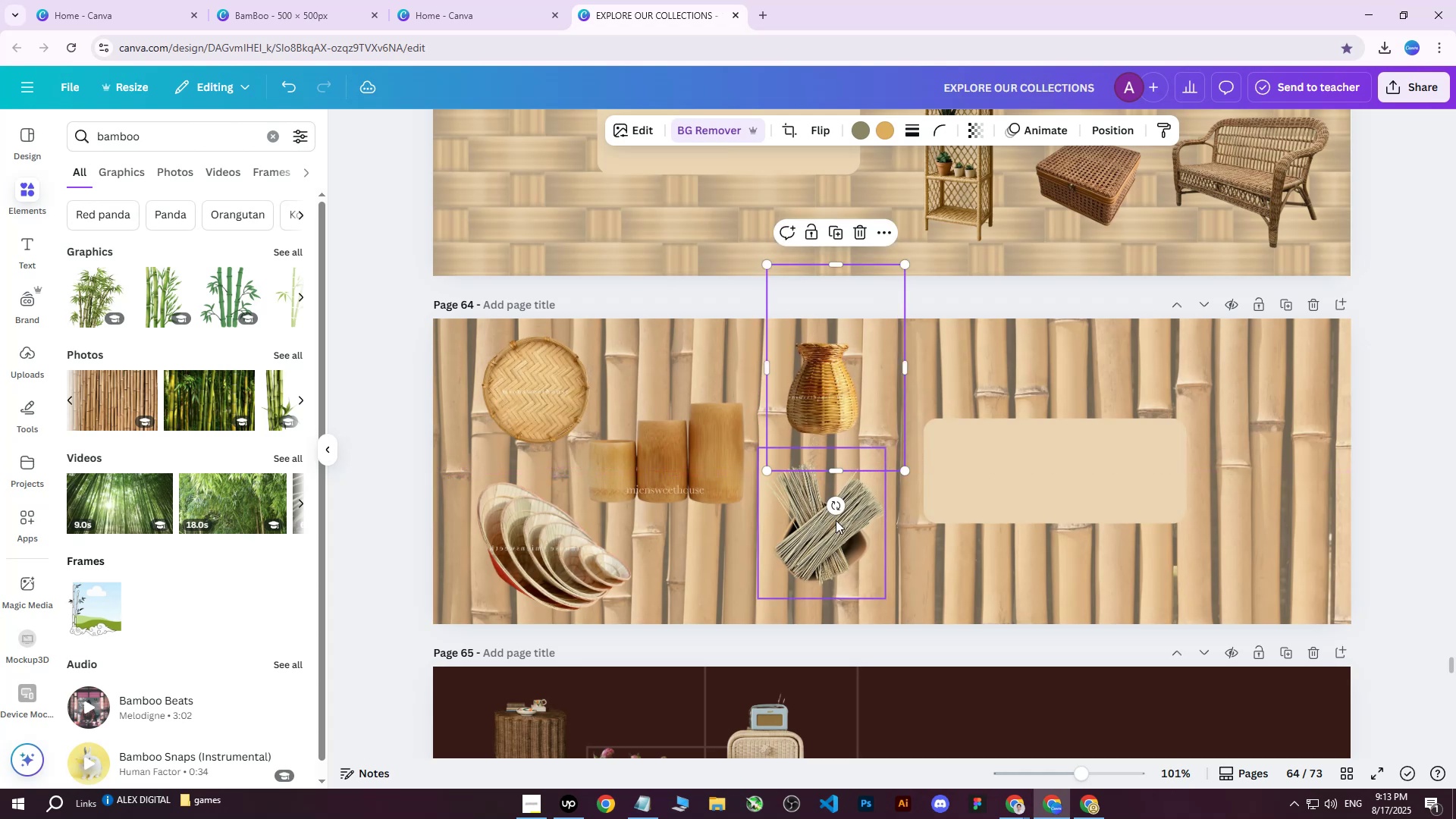 
left_click([835, 521])
 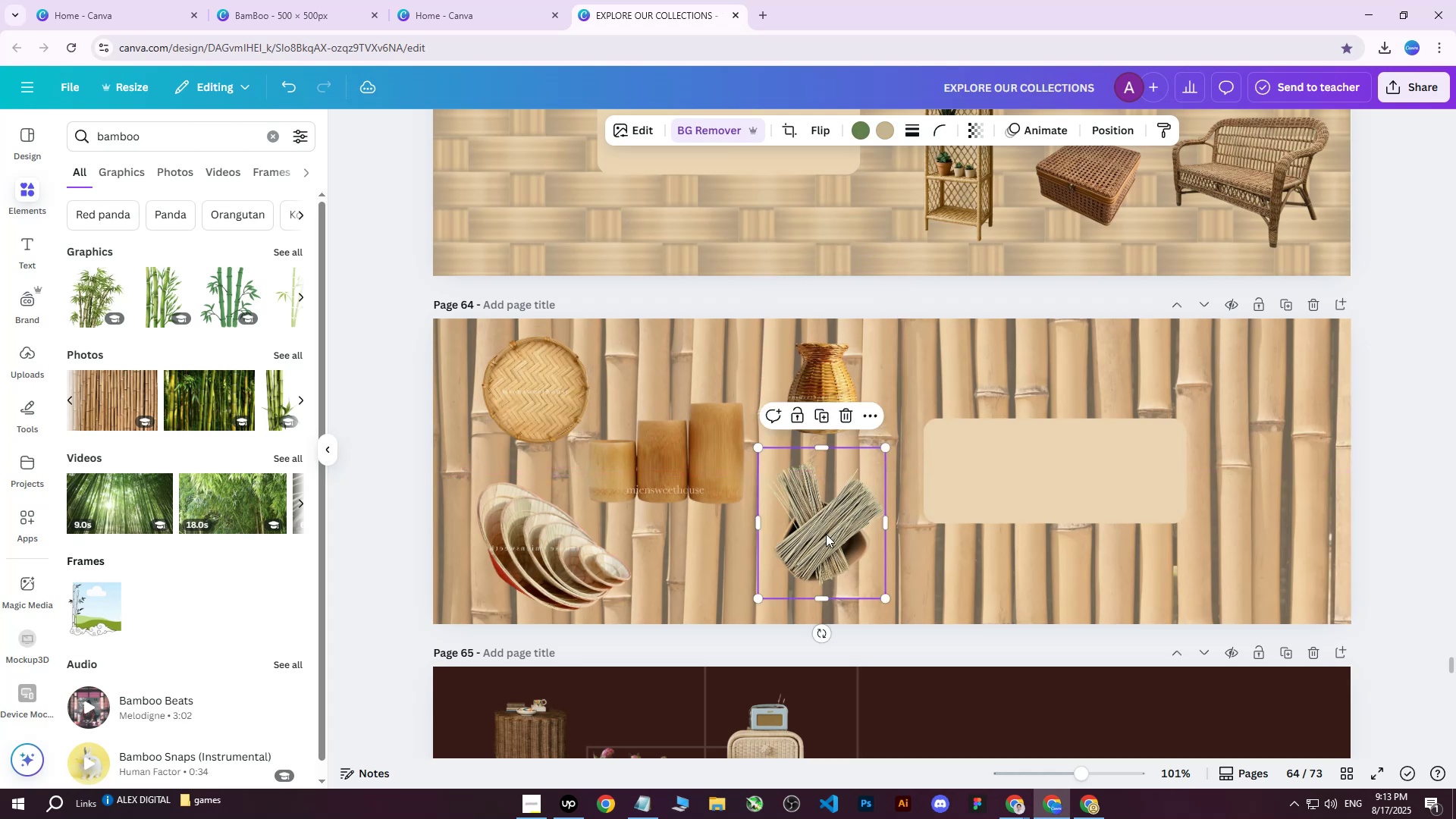 
left_click_drag(start_coordinate=[817, 542], to_coordinate=[812, 560])
 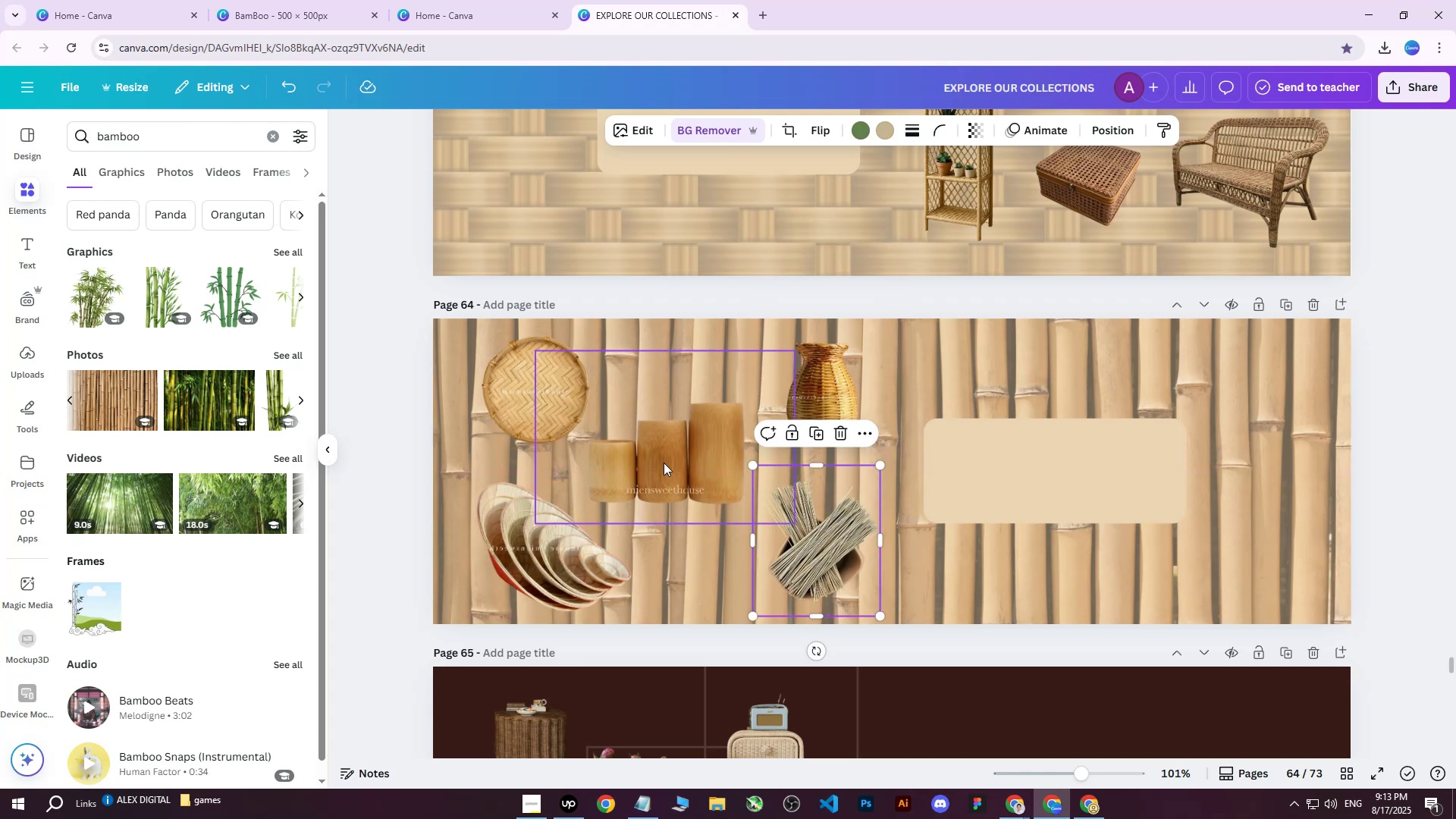 
left_click([662, 461])
 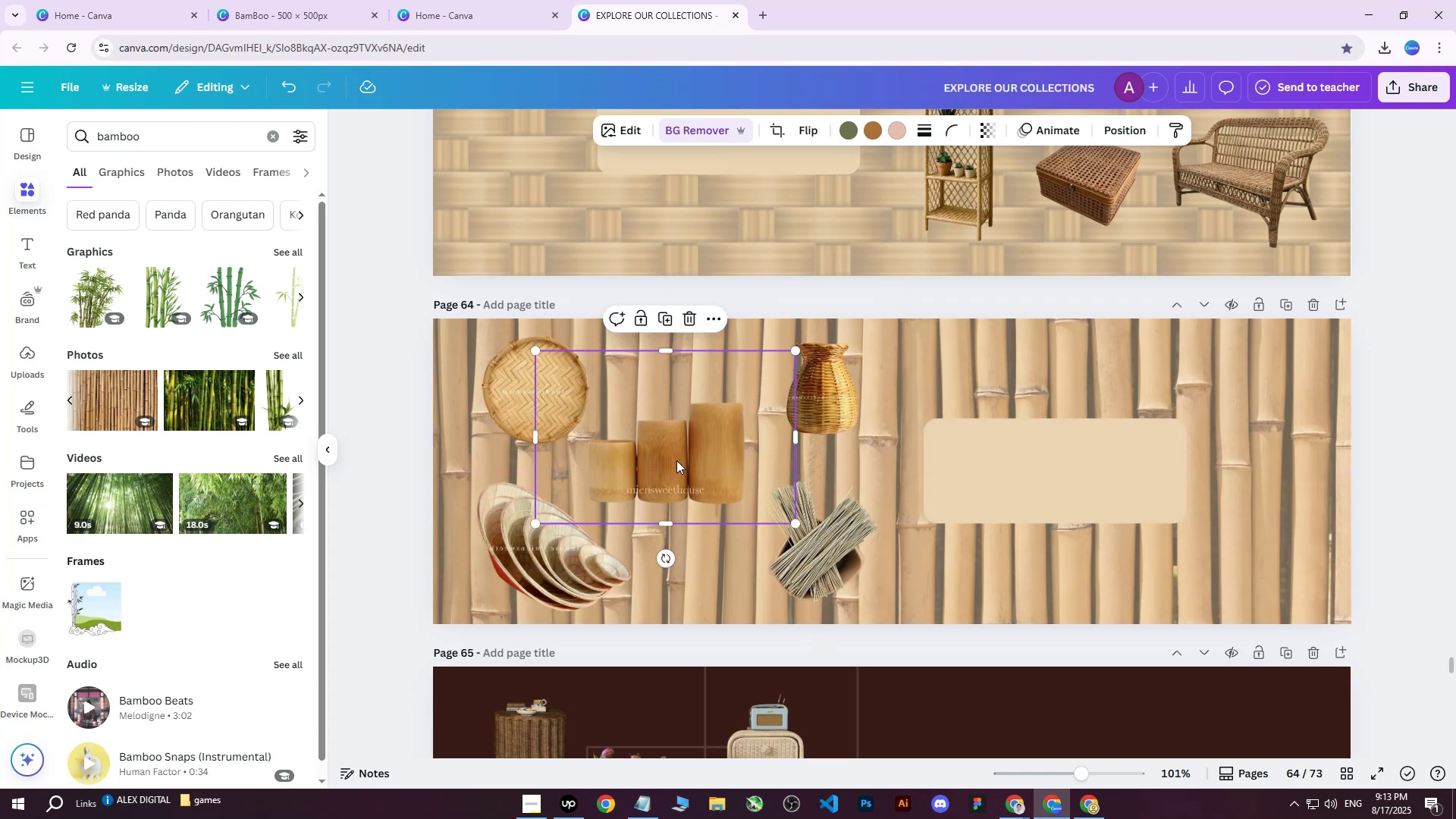 
left_click_drag(start_coordinate=[679, 460], to_coordinate=[686, 464])
 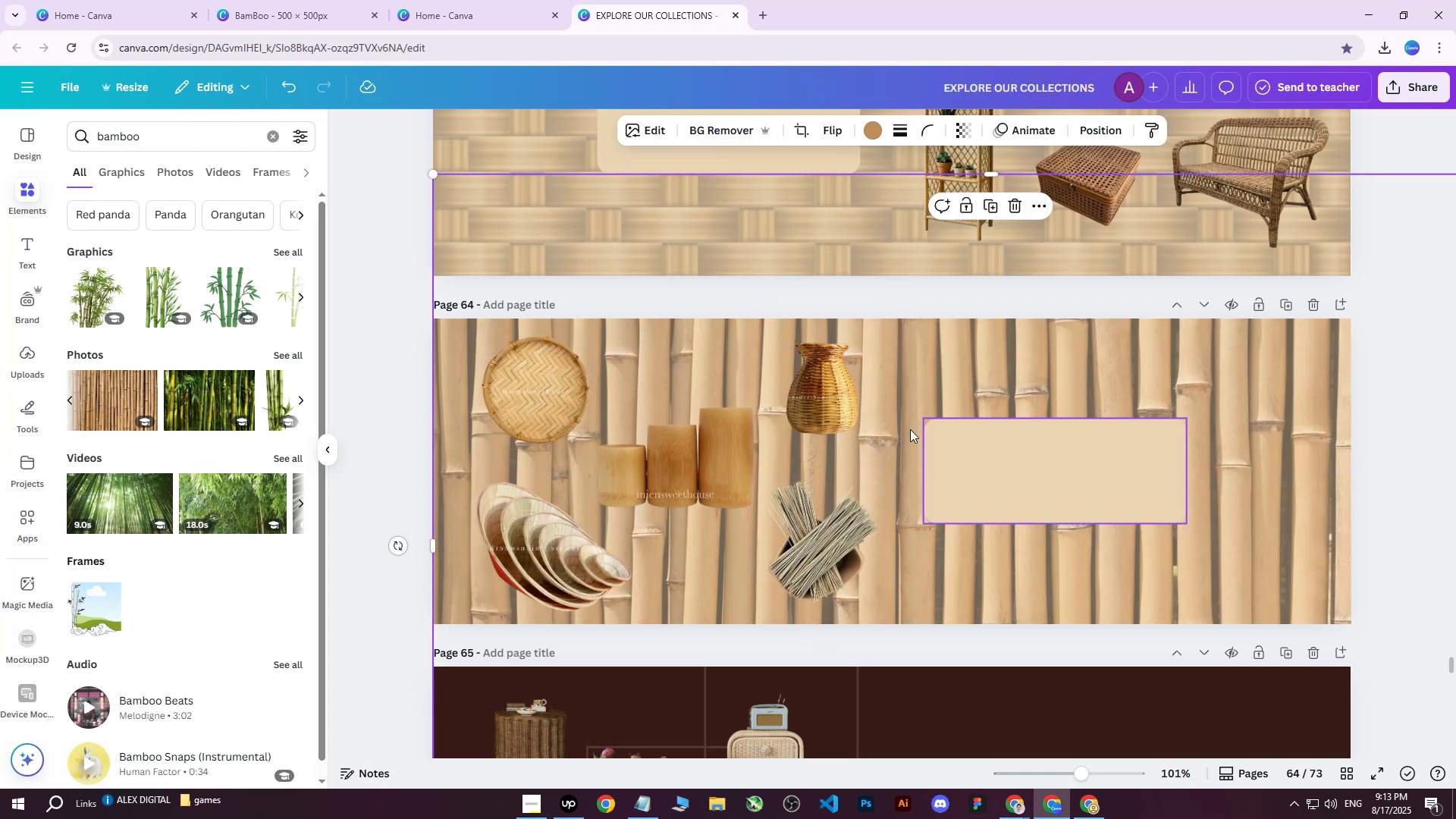 
double_click([668, 453])
 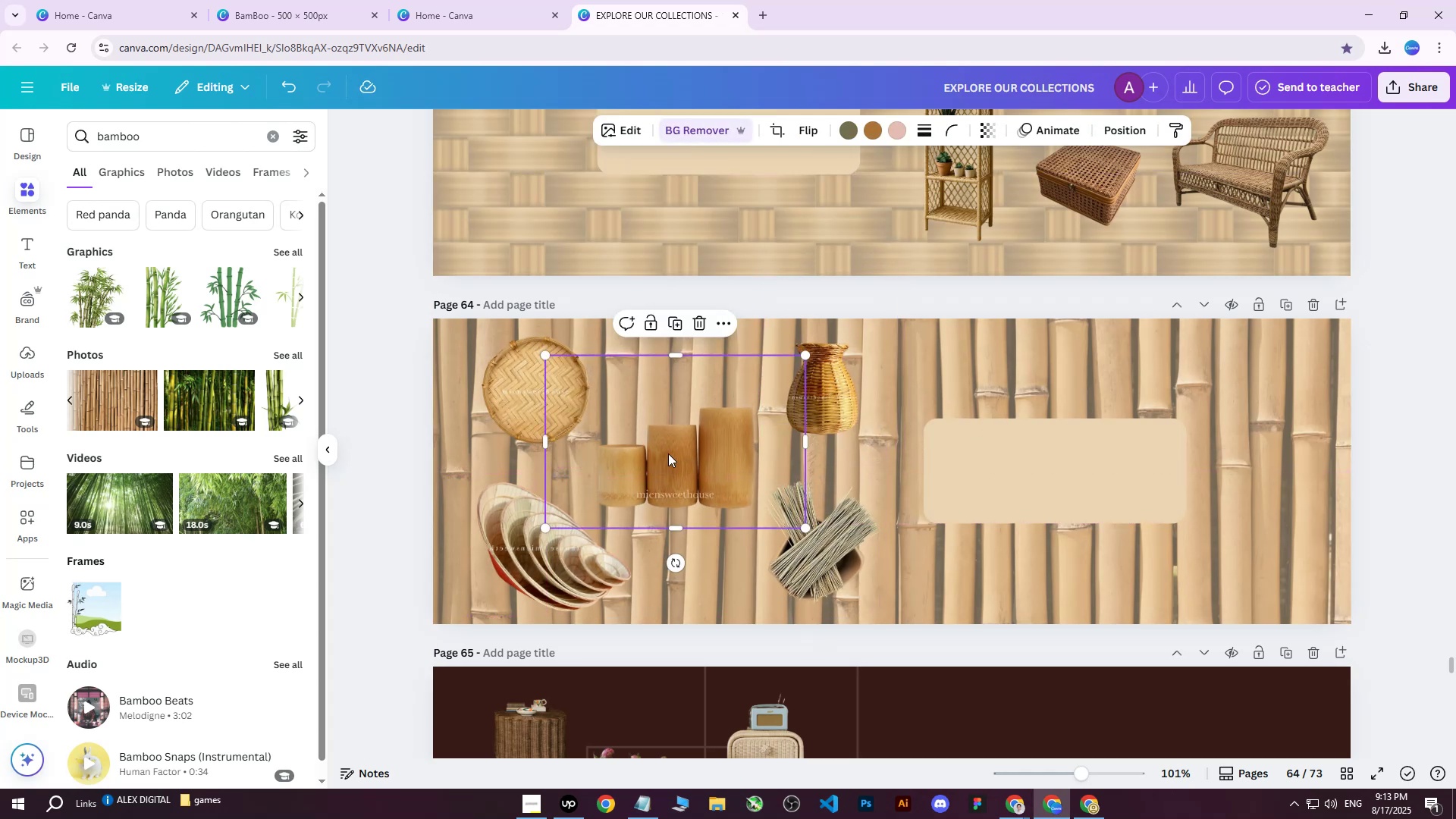 
key(ArrowLeft)
 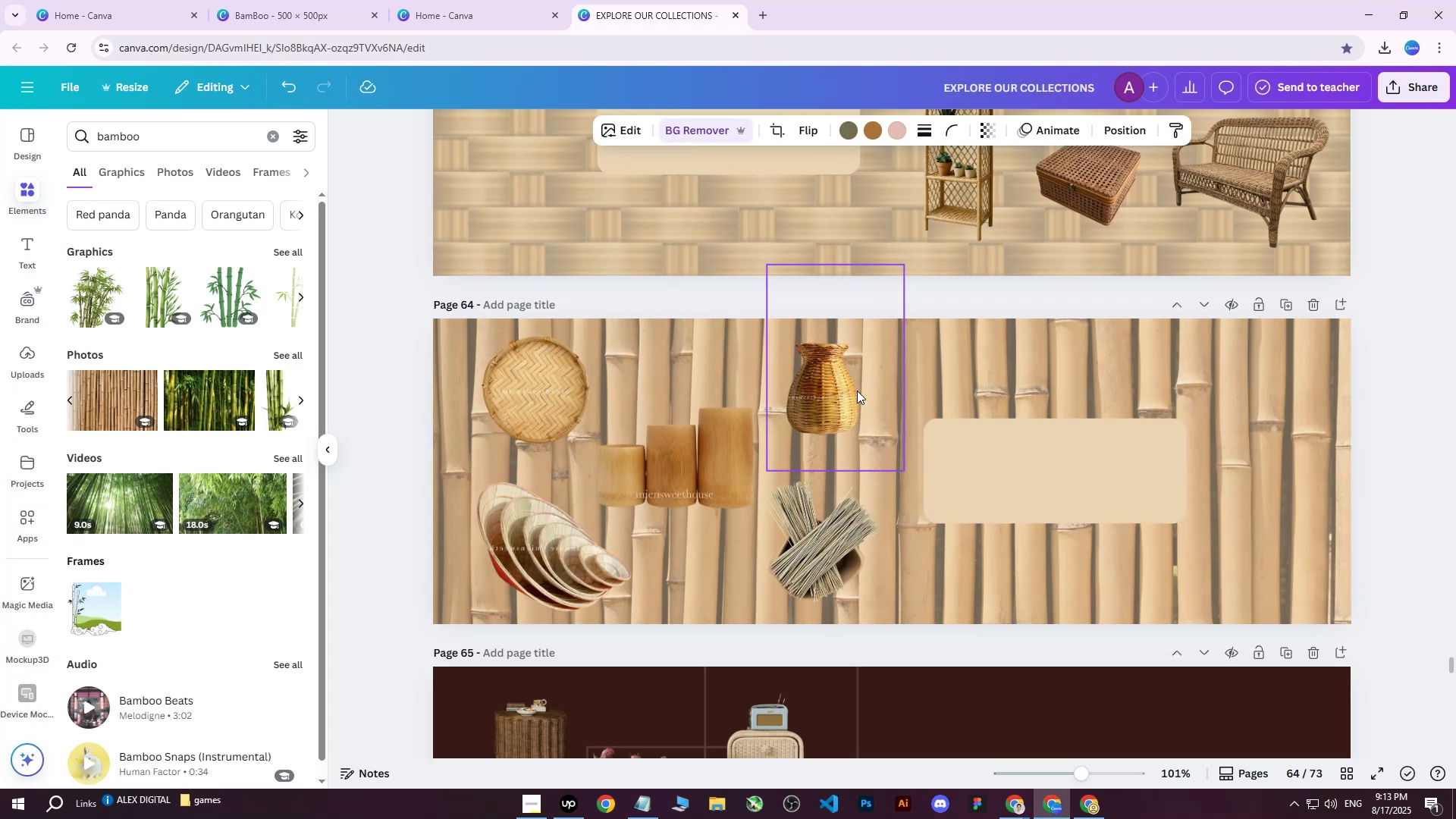 
key(ArrowRight)
 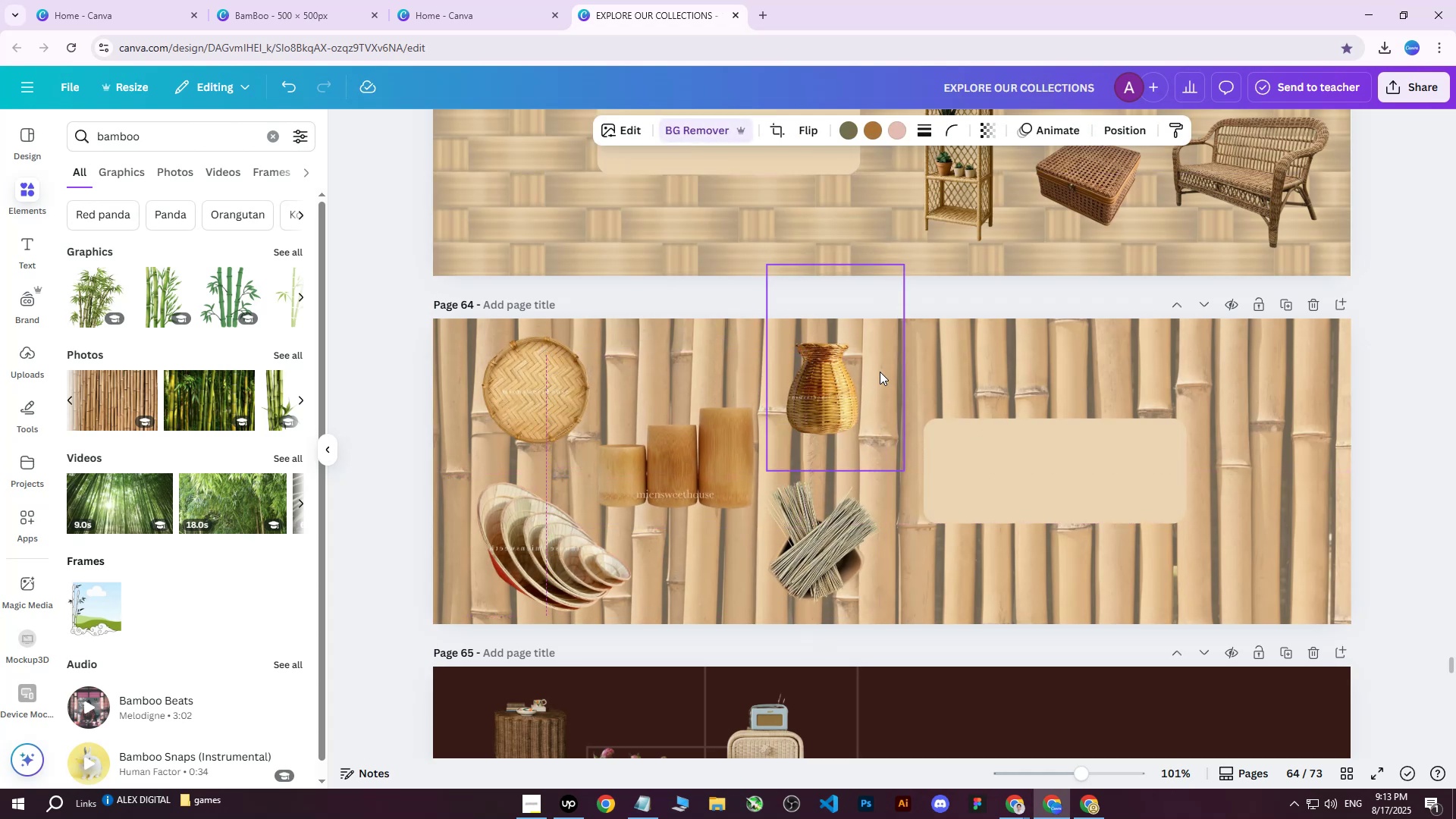 
key(ArrowUp)
 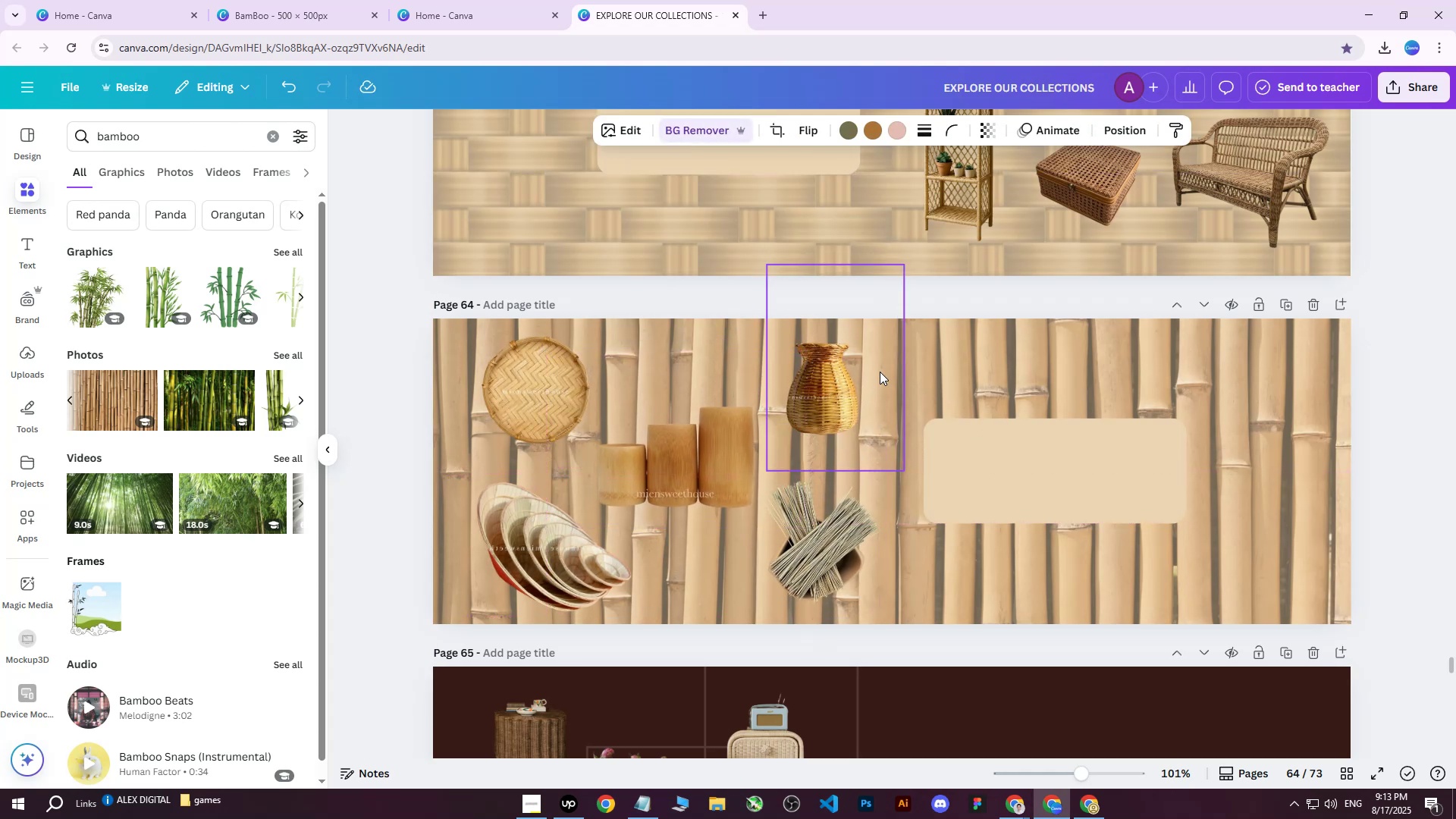 
key(ArrowUp)
 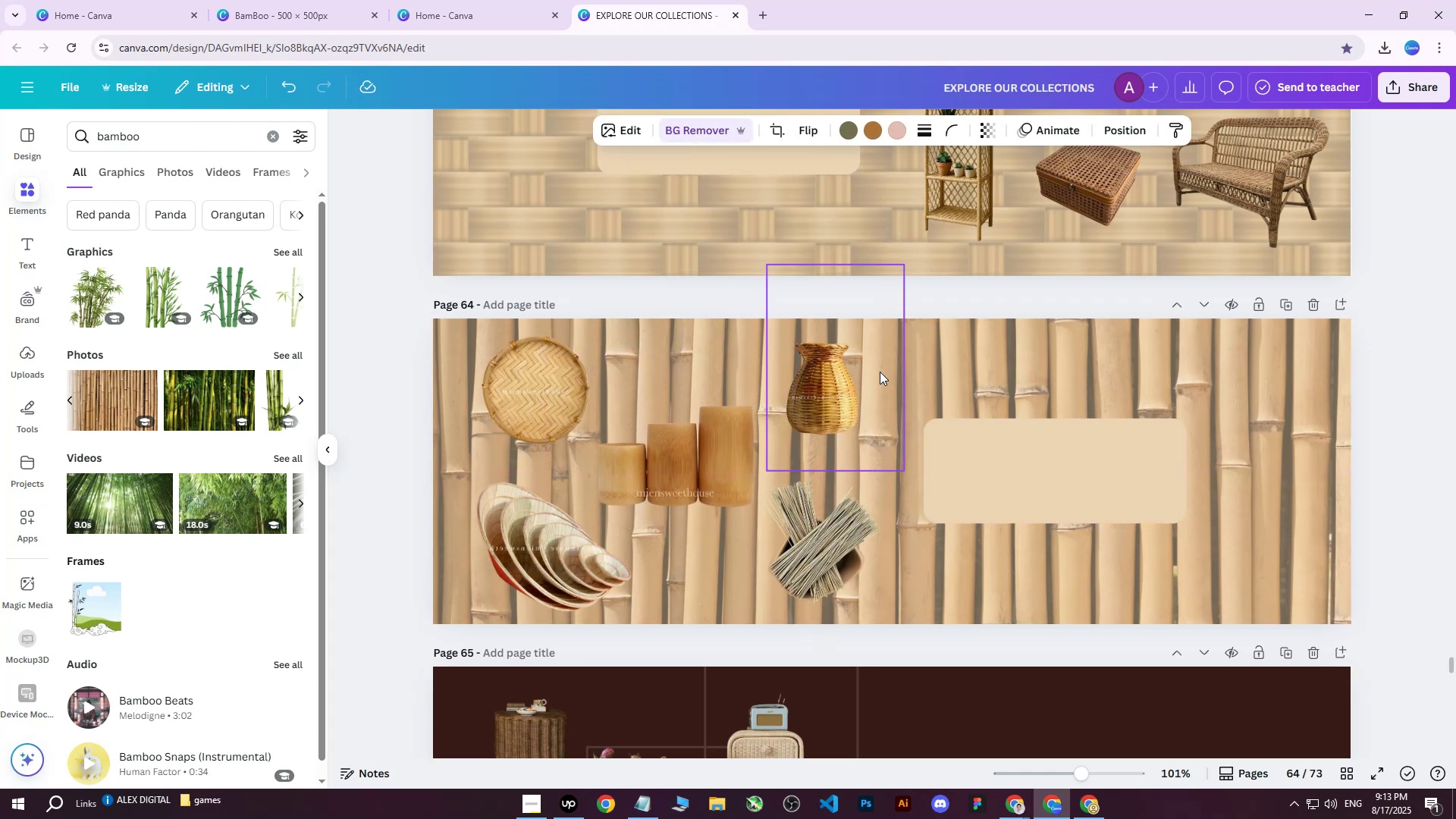 
key(ArrowLeft)
 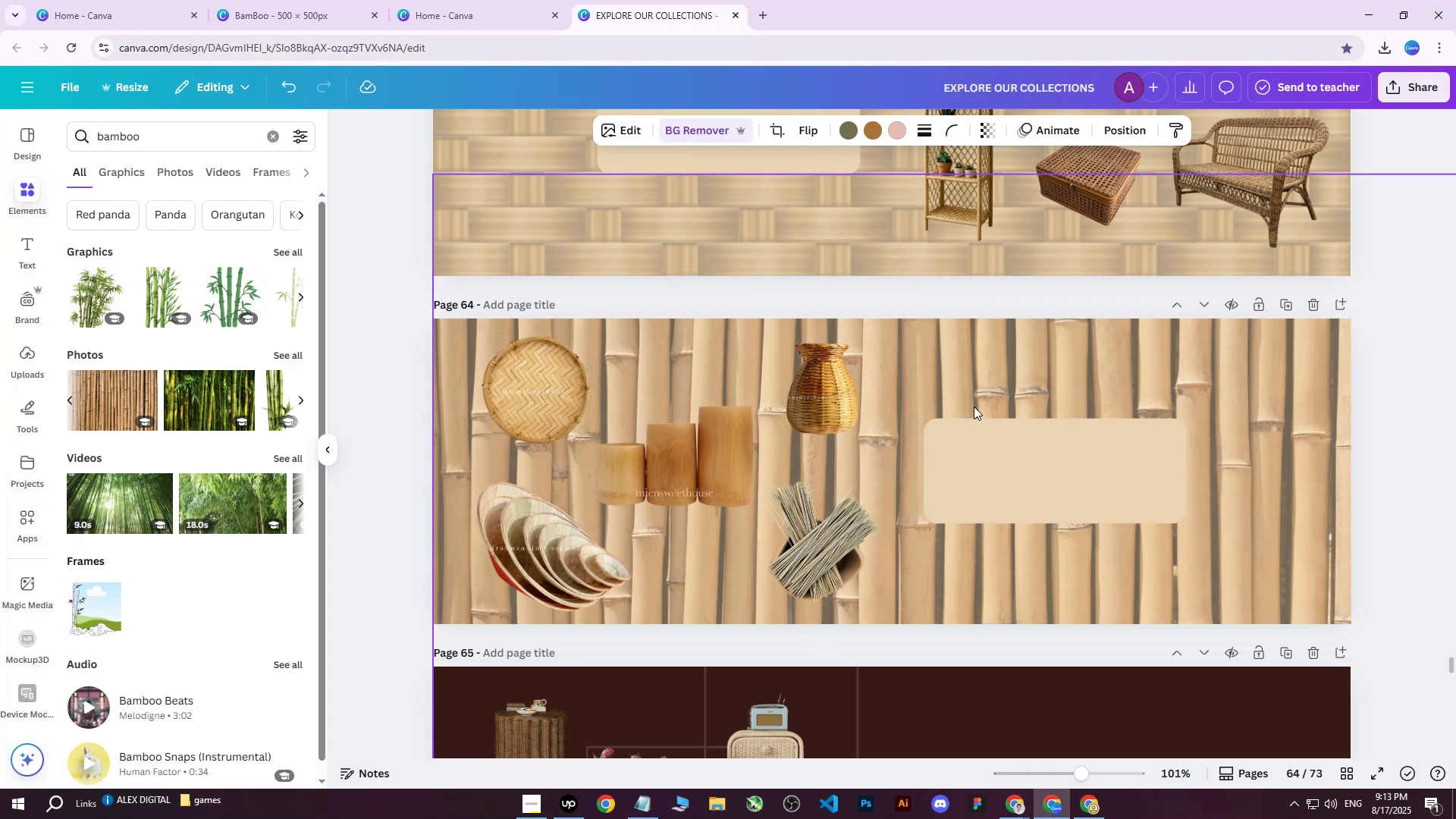 
key(ArrowDown)
 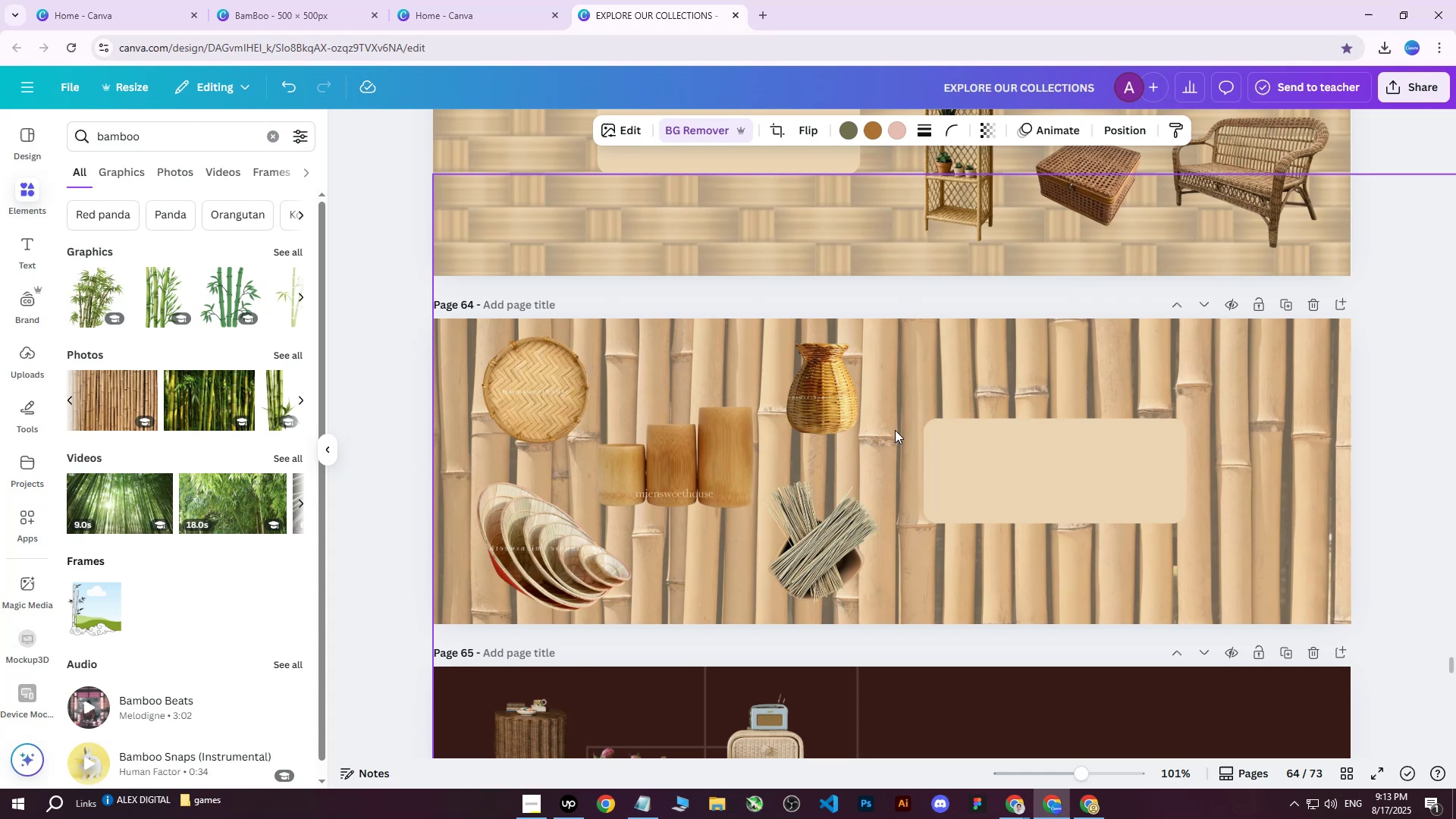 
left_click_drag(start_coordinate=[815, 521], to_coordinate=[819, 525])
 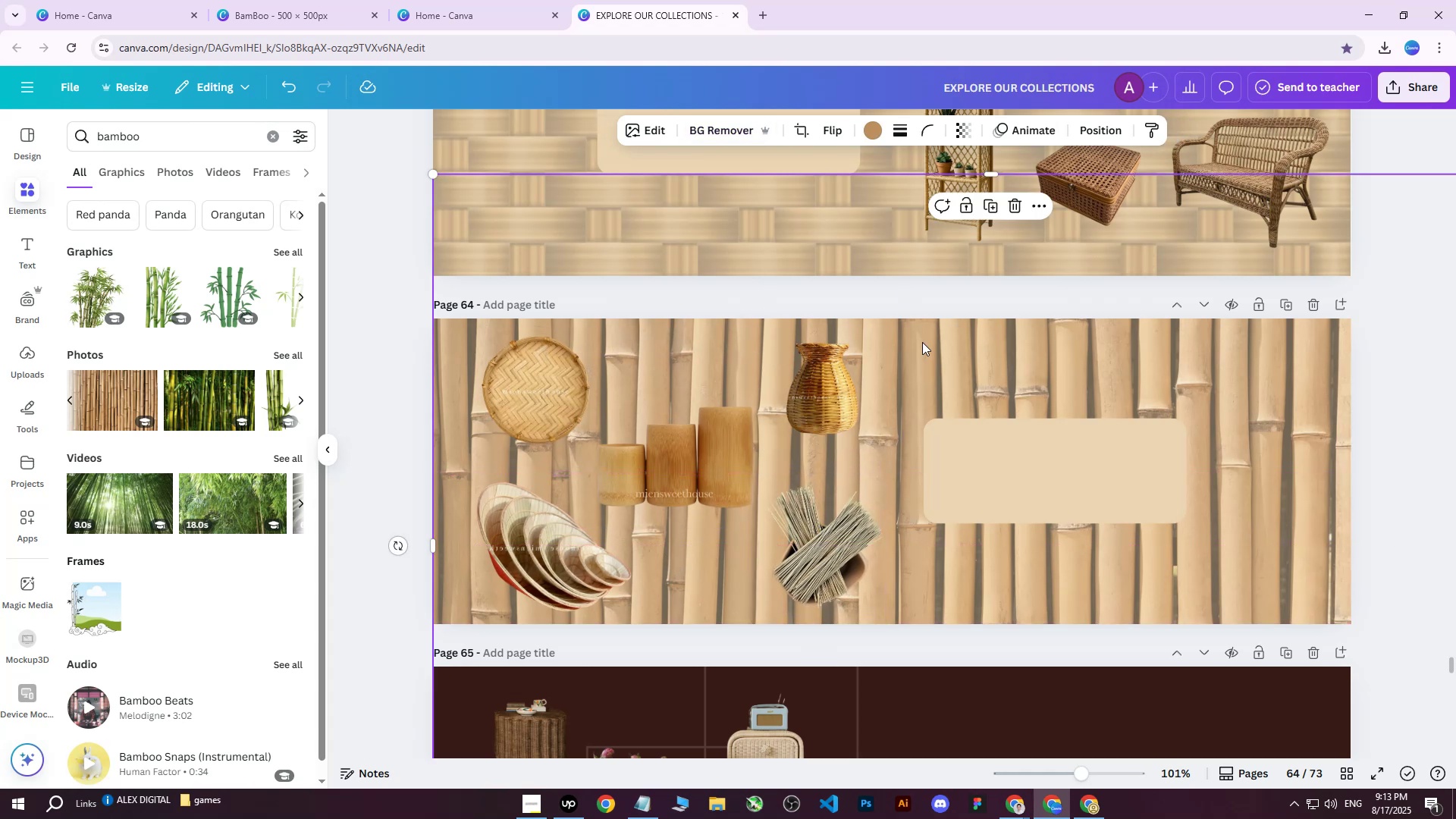 
double_click([839, 377])
 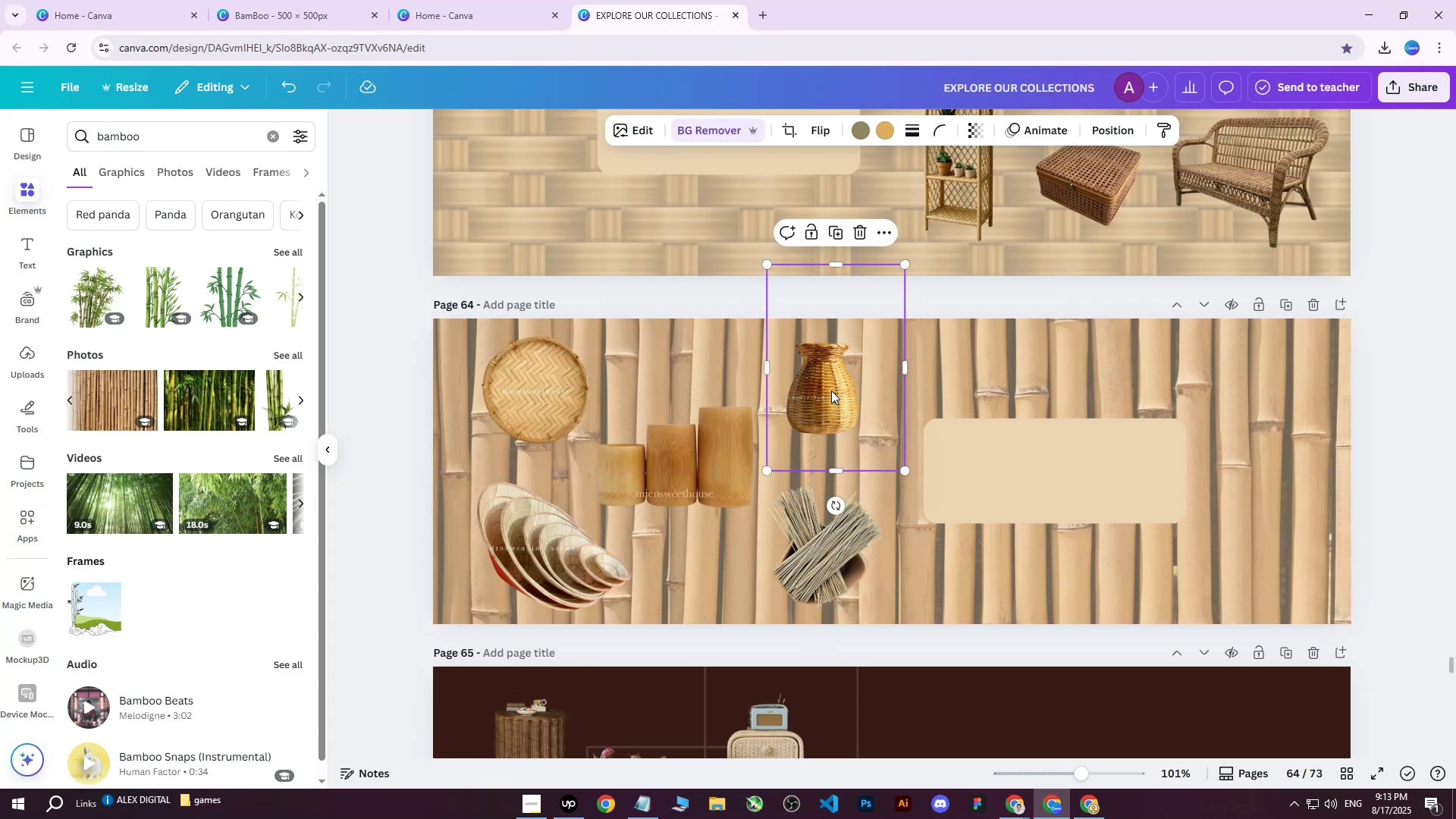 
left_click_drag(start_coordinate=[820, 397], to_coordinate=[830, 397])
 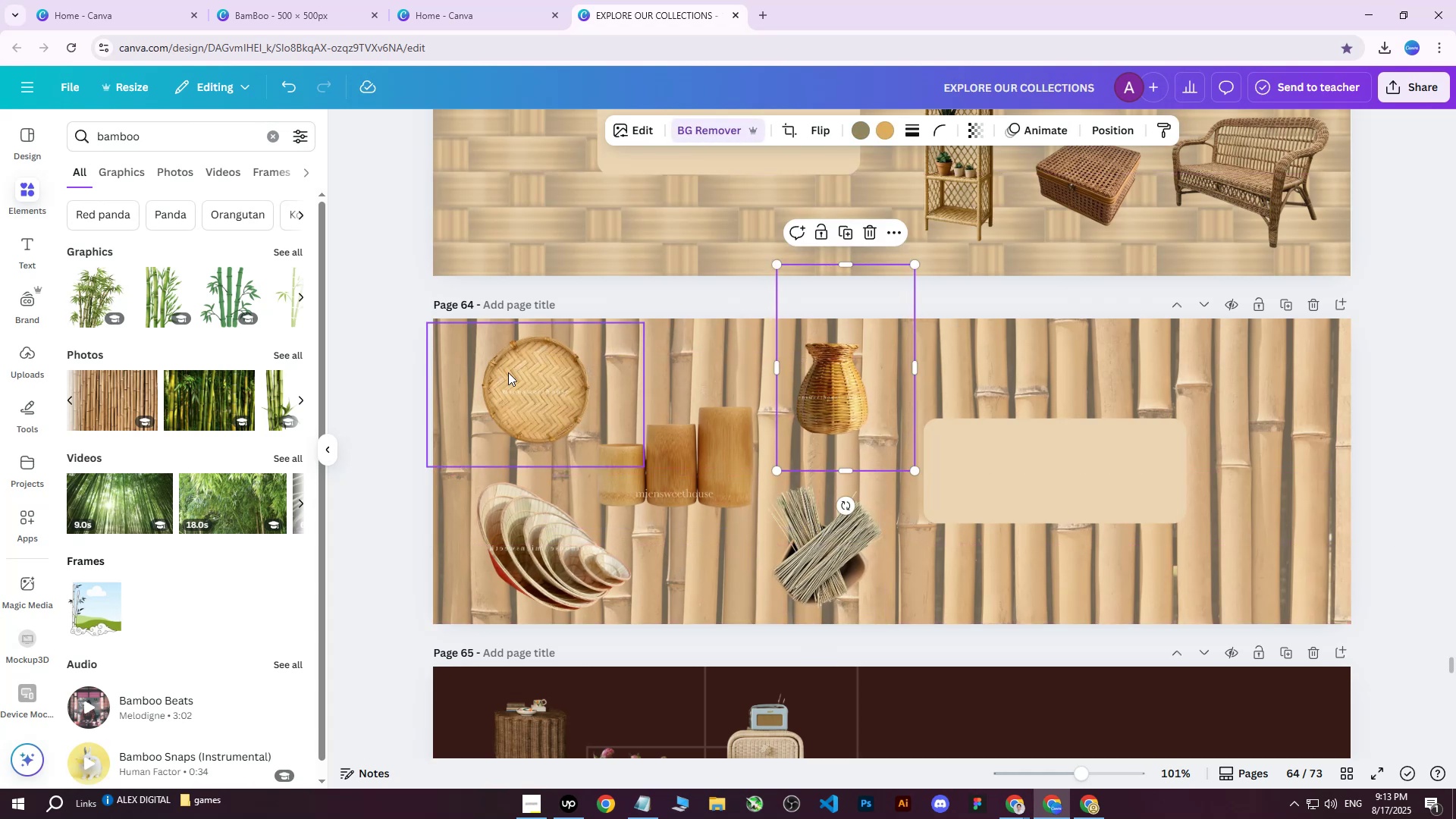 
left_click([419, 360])
 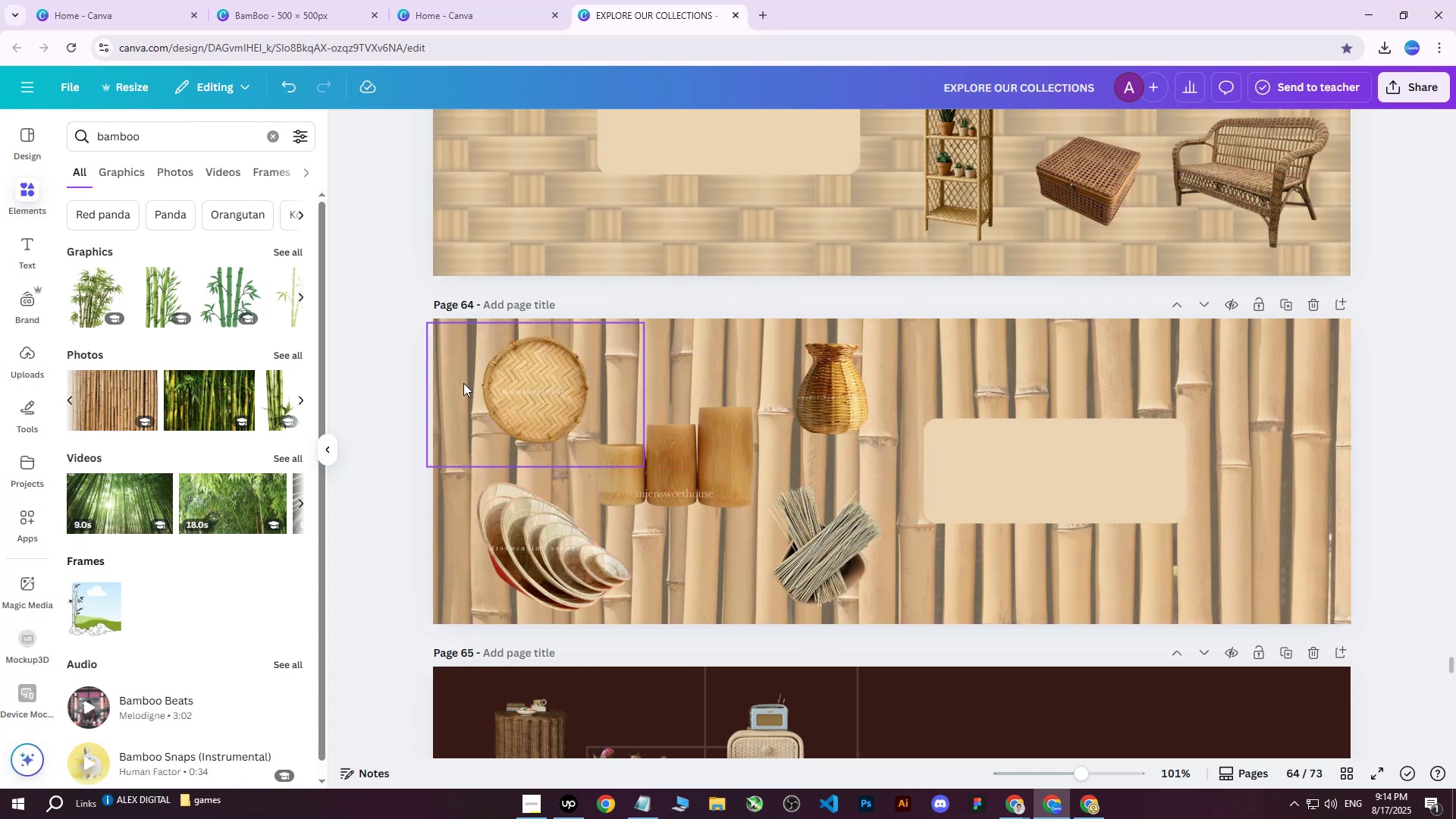 
double_click([453, 514])
 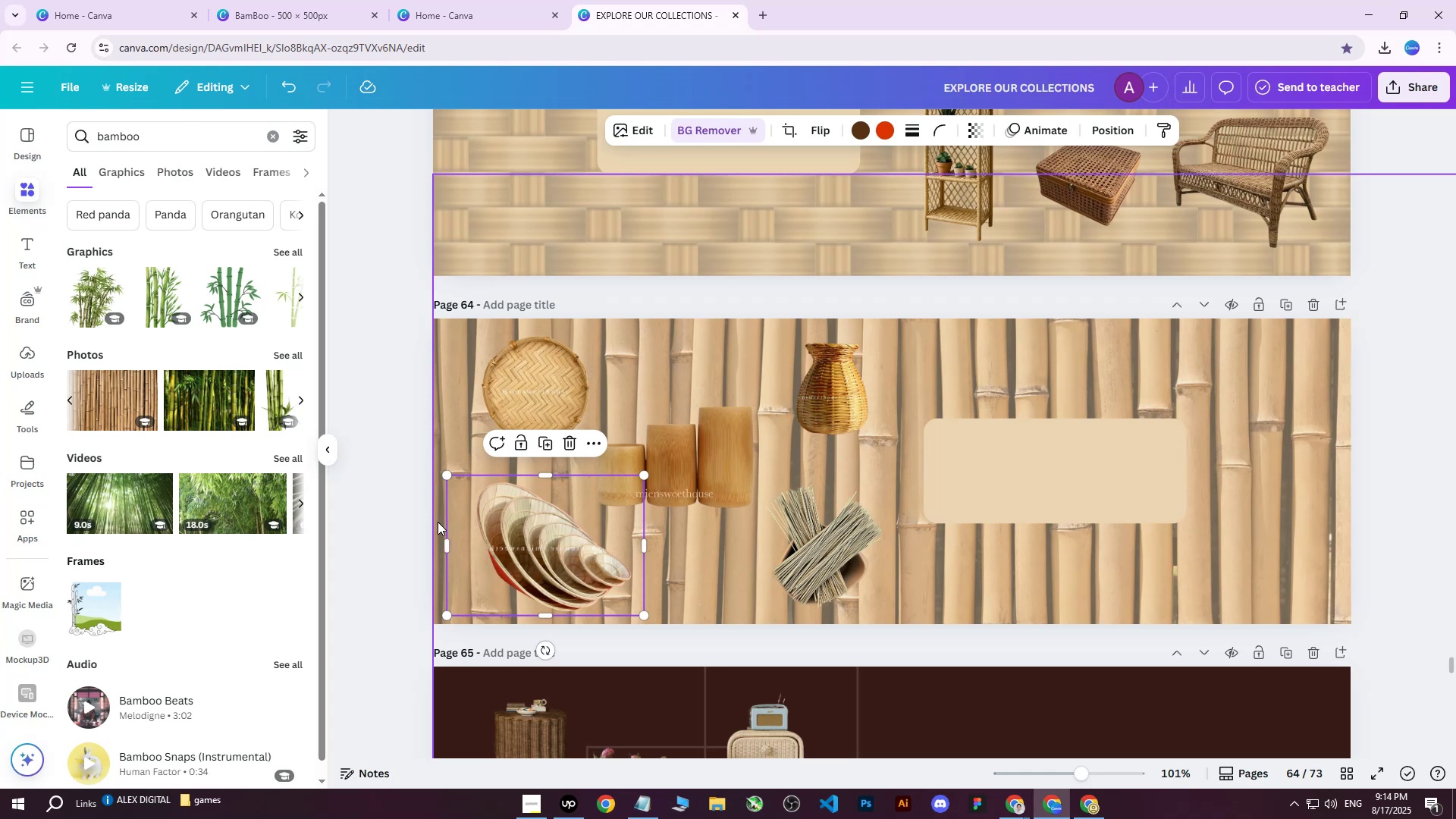 
triple_click([438, 522])
 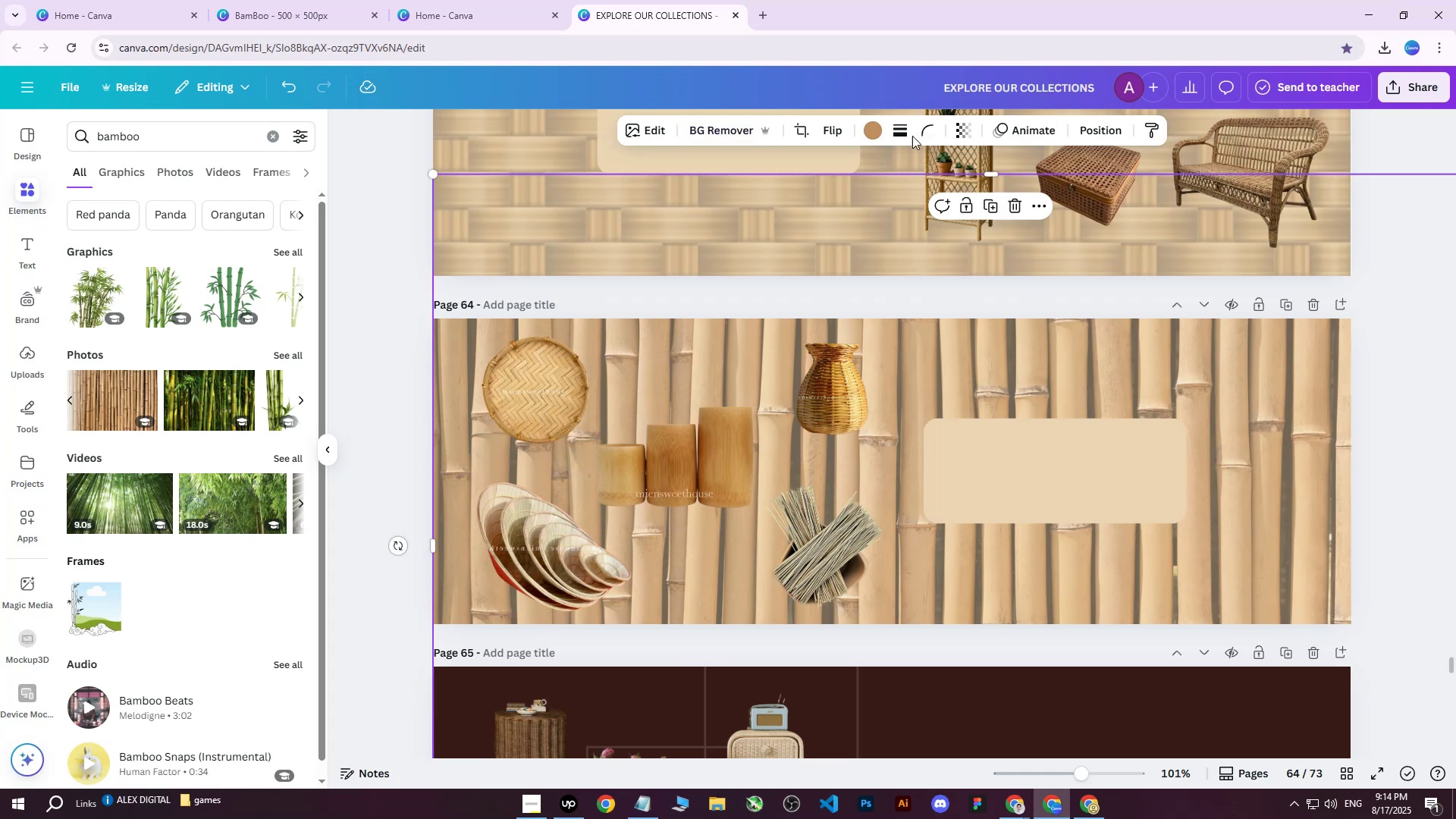 
left_click([964, 133])
 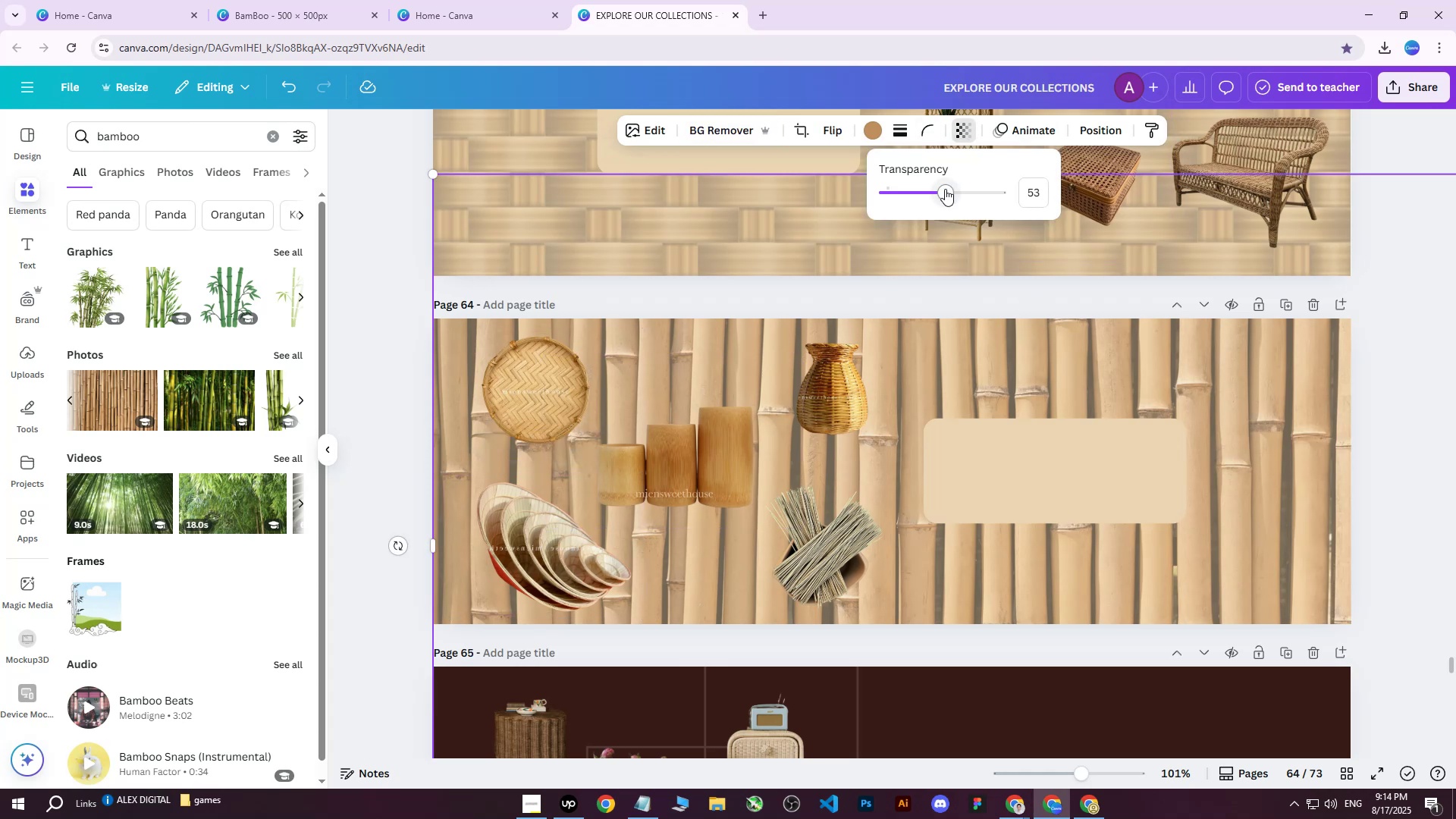 
left_click_drag(start_coordinate=[945, 189], to_coordinate=[931, 193])
 